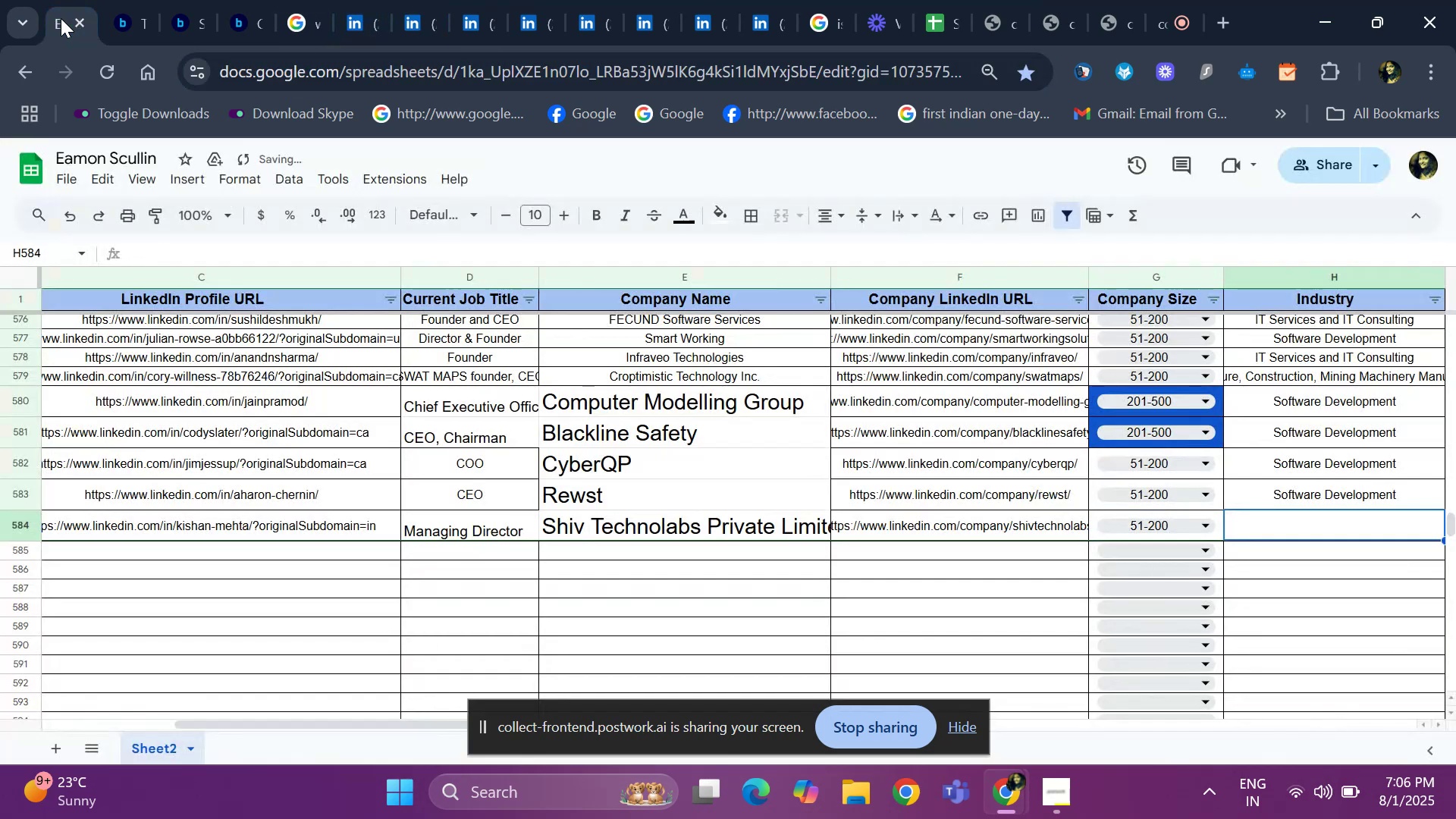 
key(ArrowRight)
 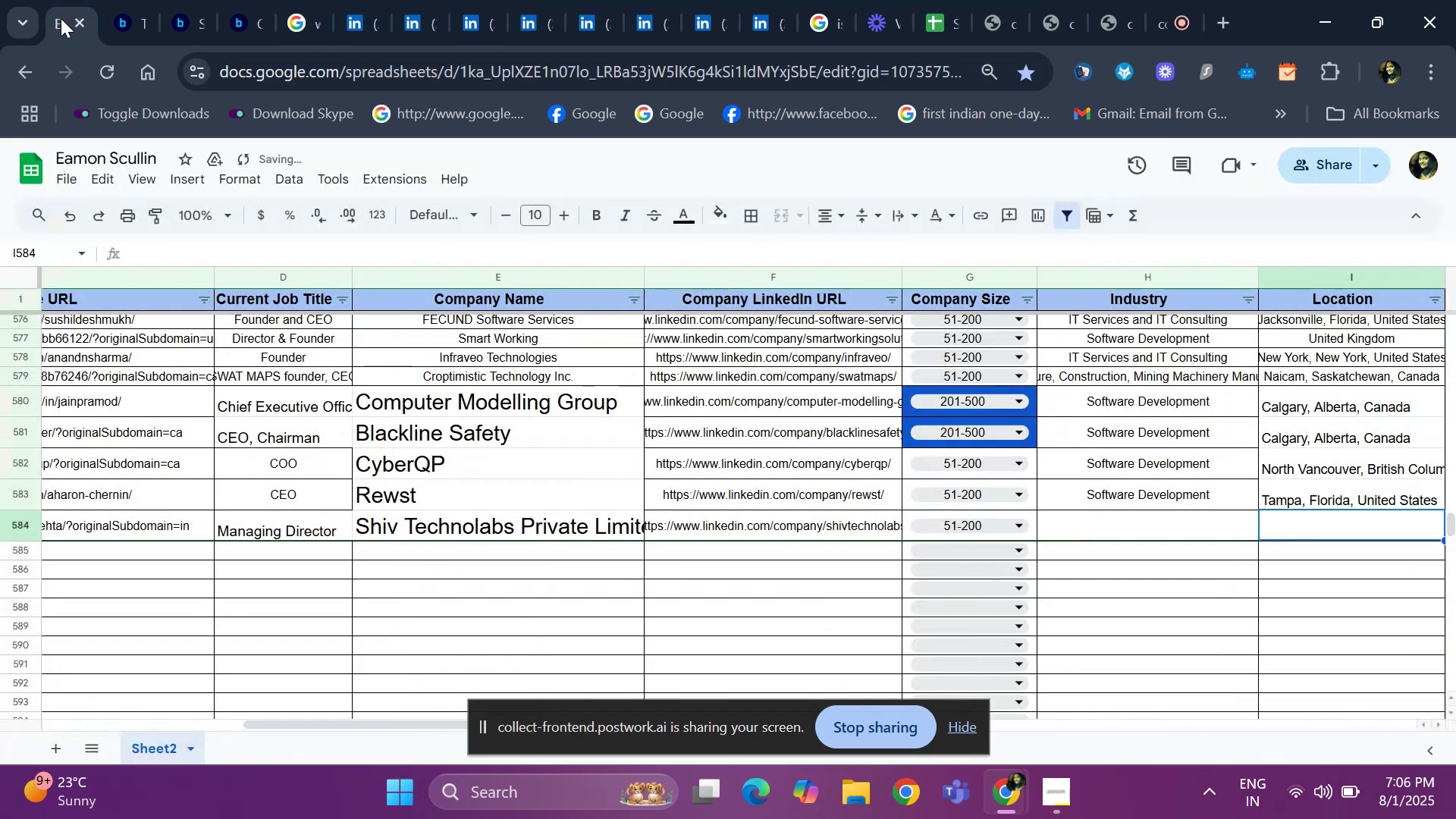 
key(ArrowLeft)
 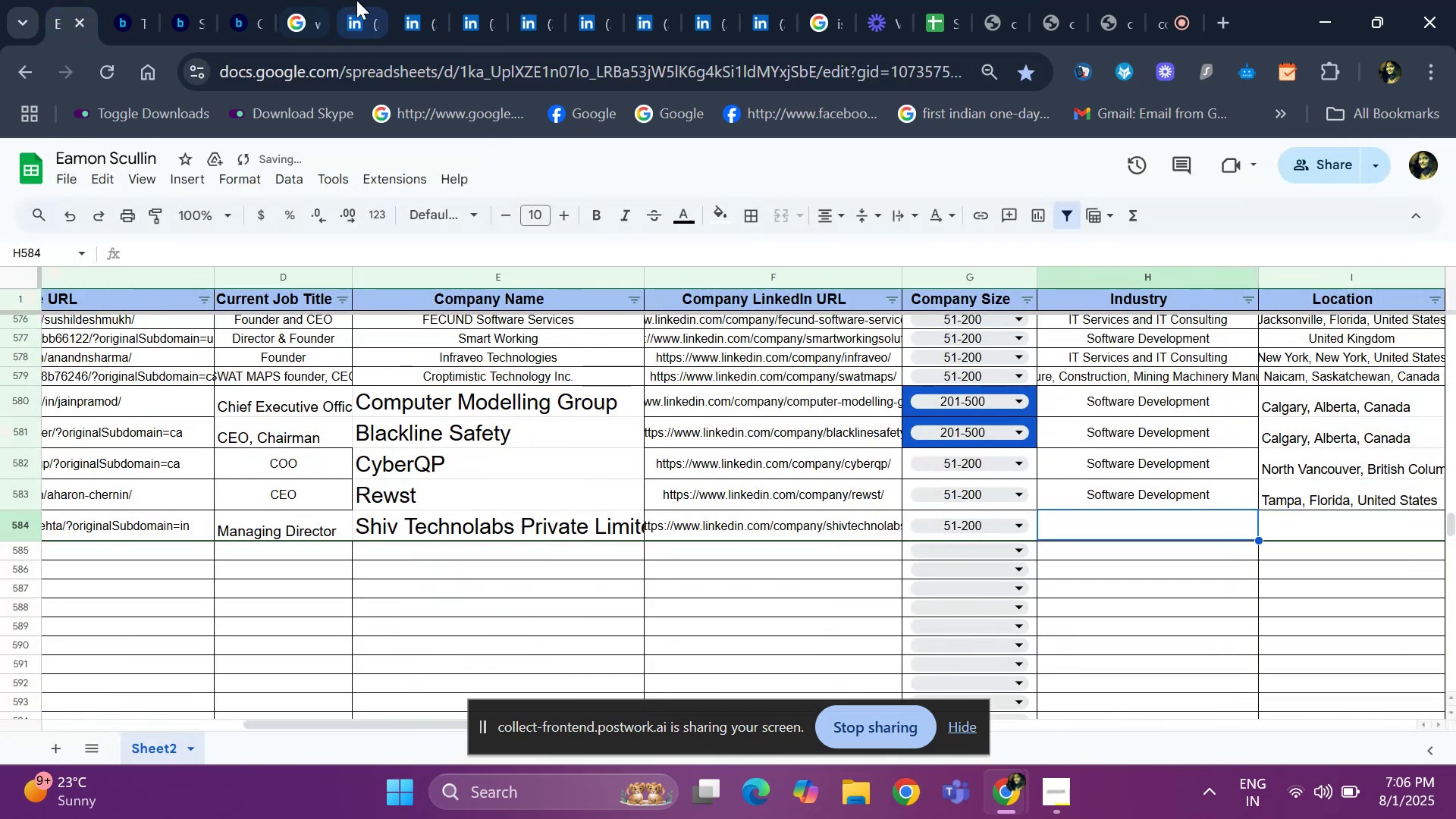 
left_click([400, 3])
 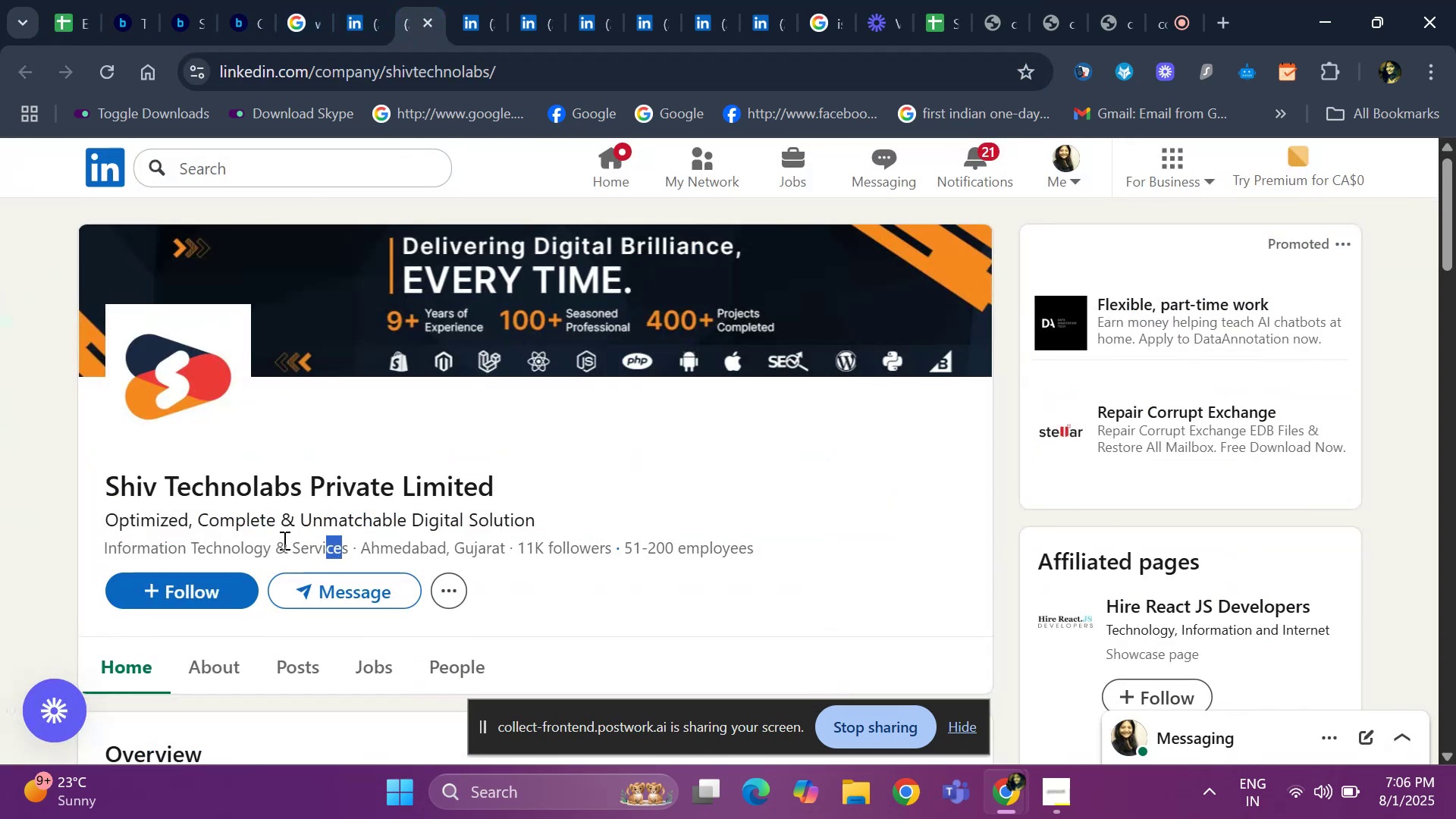 
key(Control+C)
 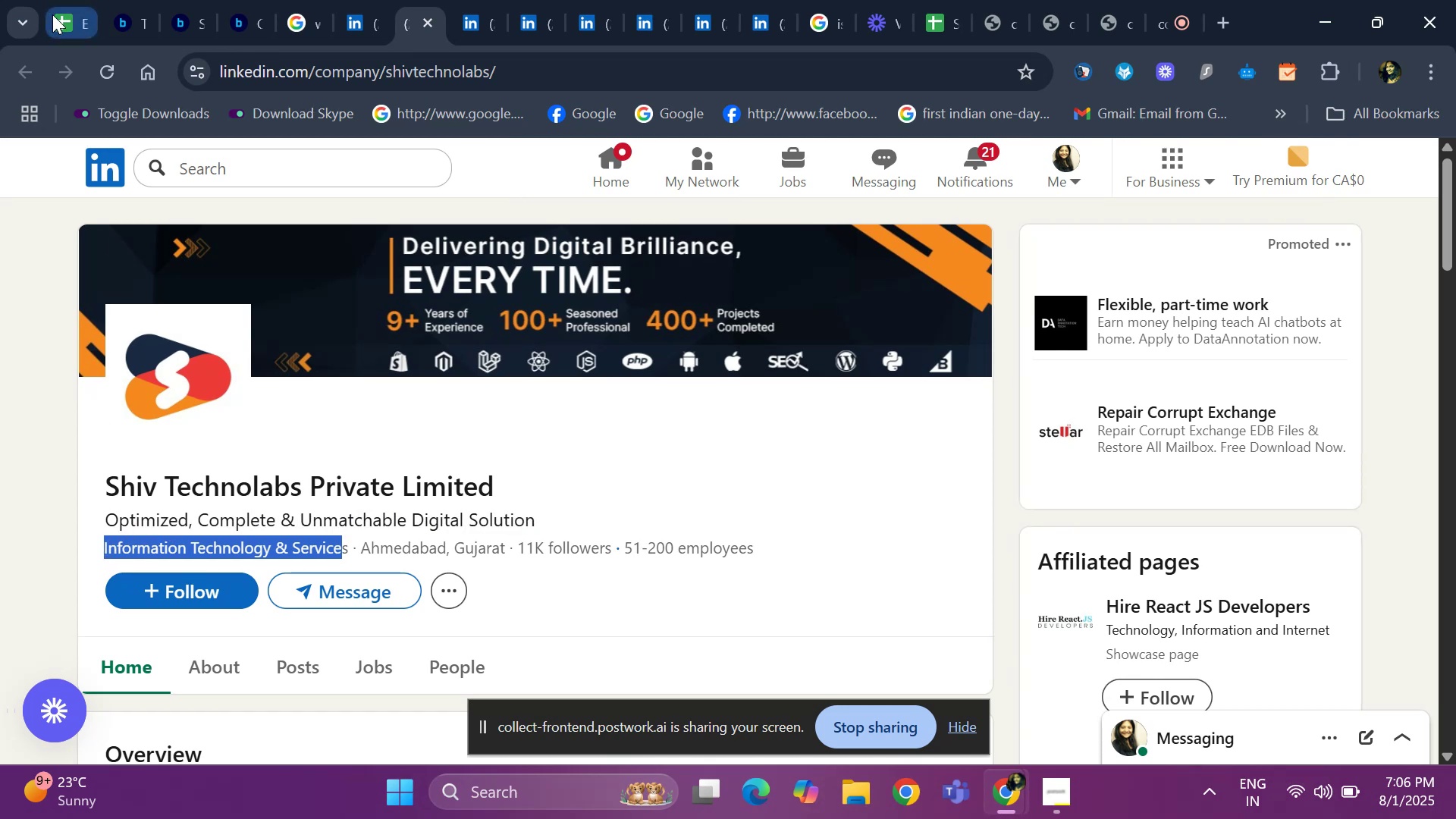 
left_click([58, 19])
 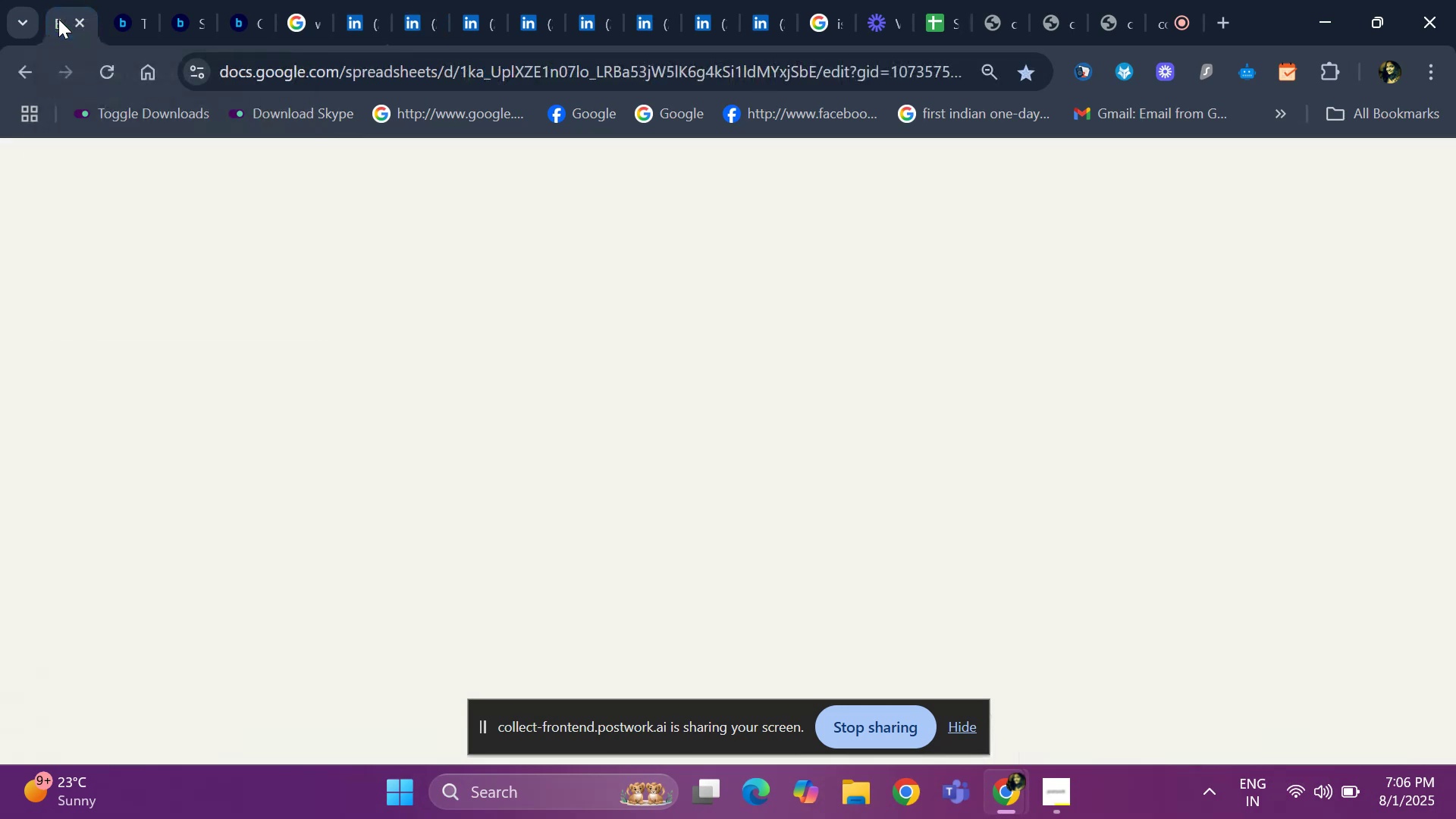 
key(Control+V)
 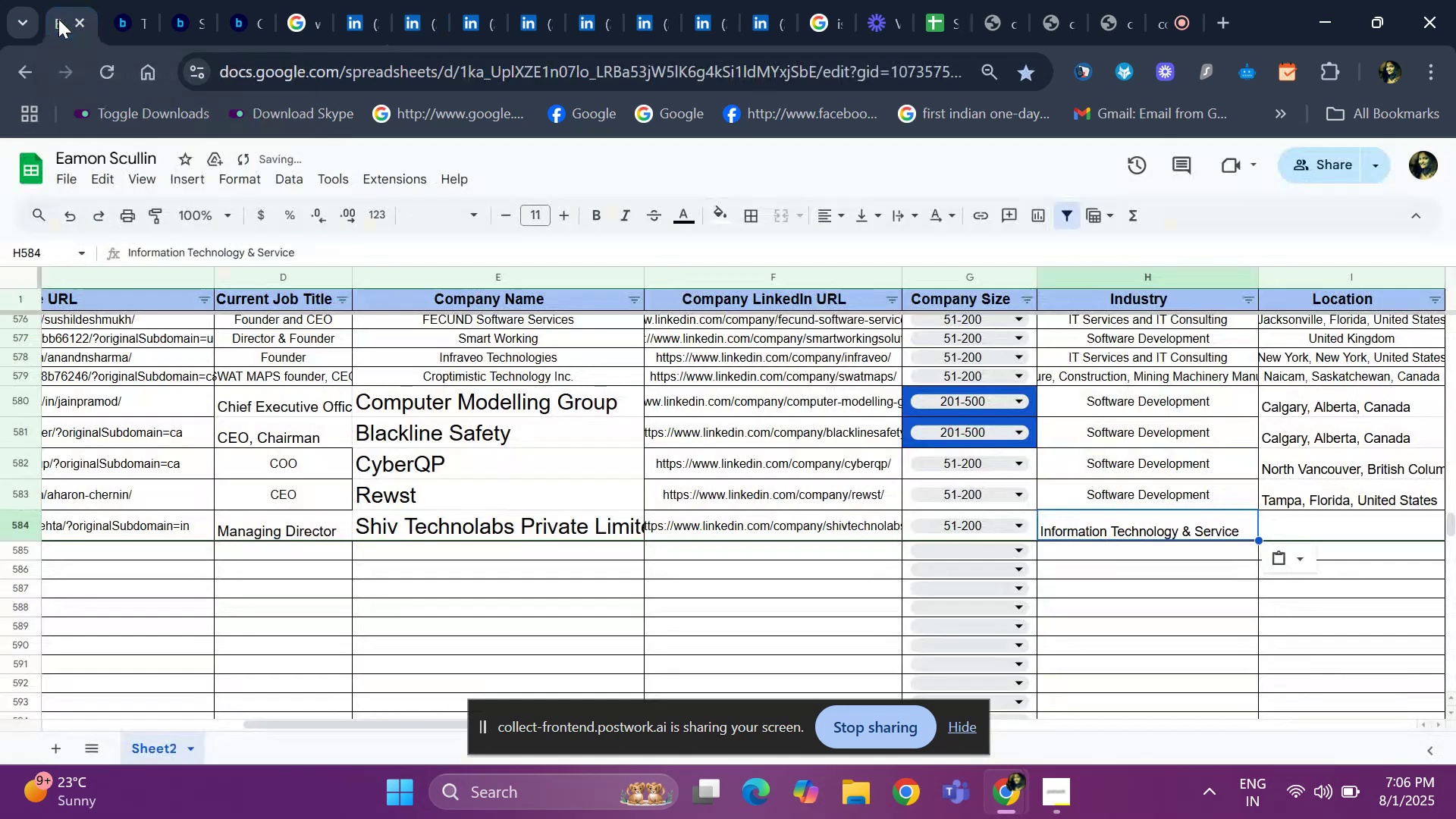 
key(ArrowRight)
 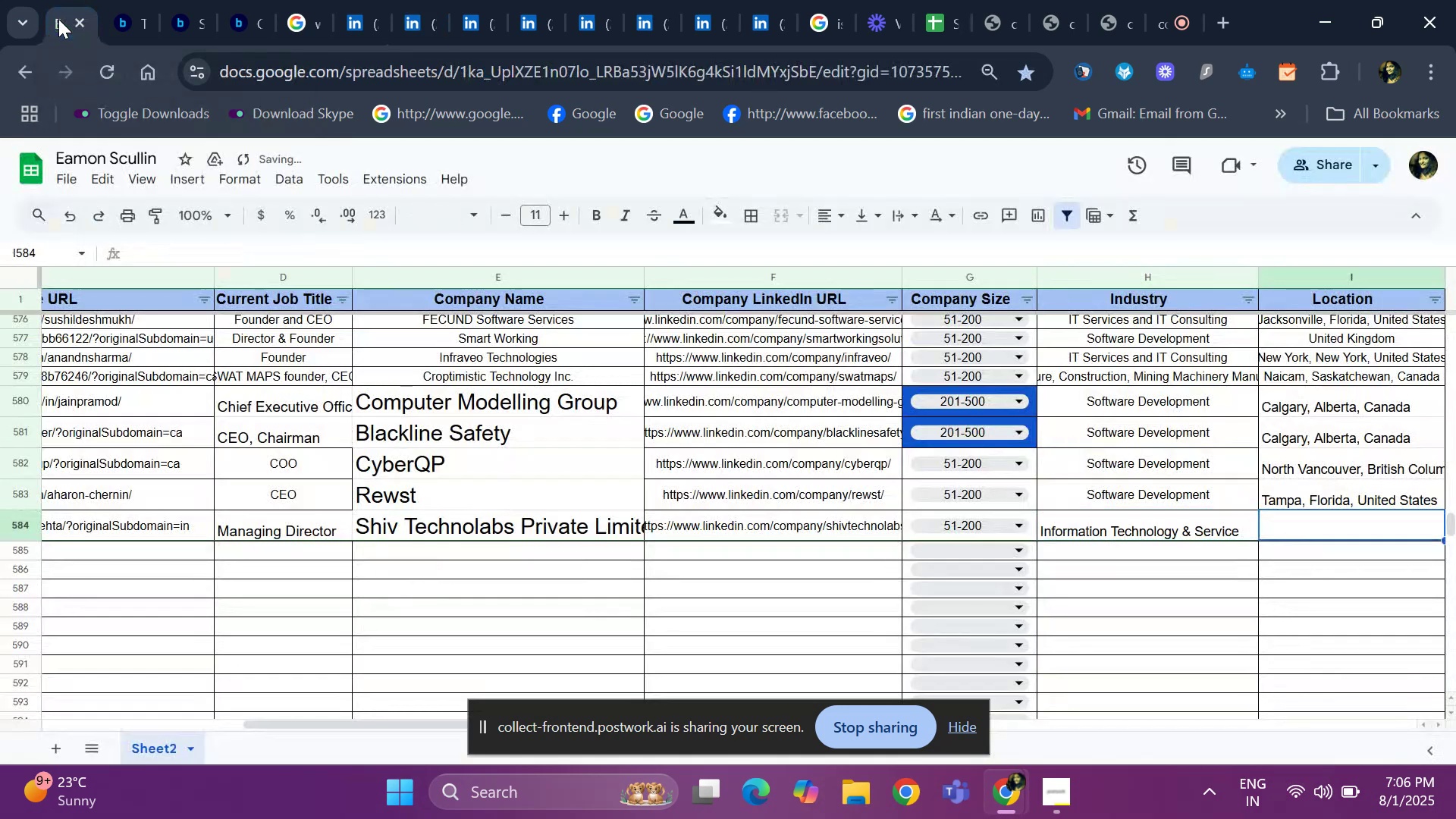 
key(ArrowRight)
 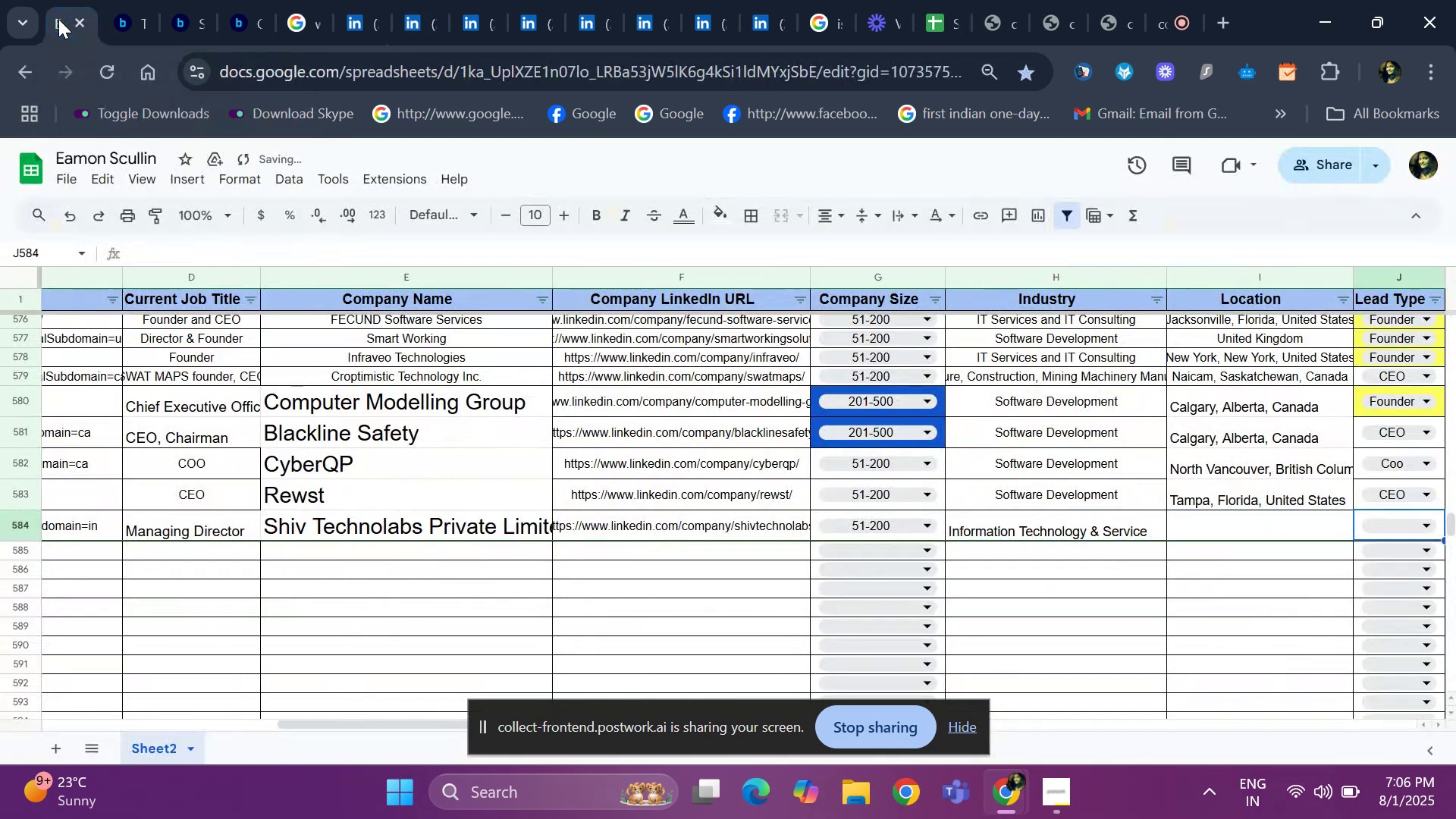 
key(ArrowRight)
 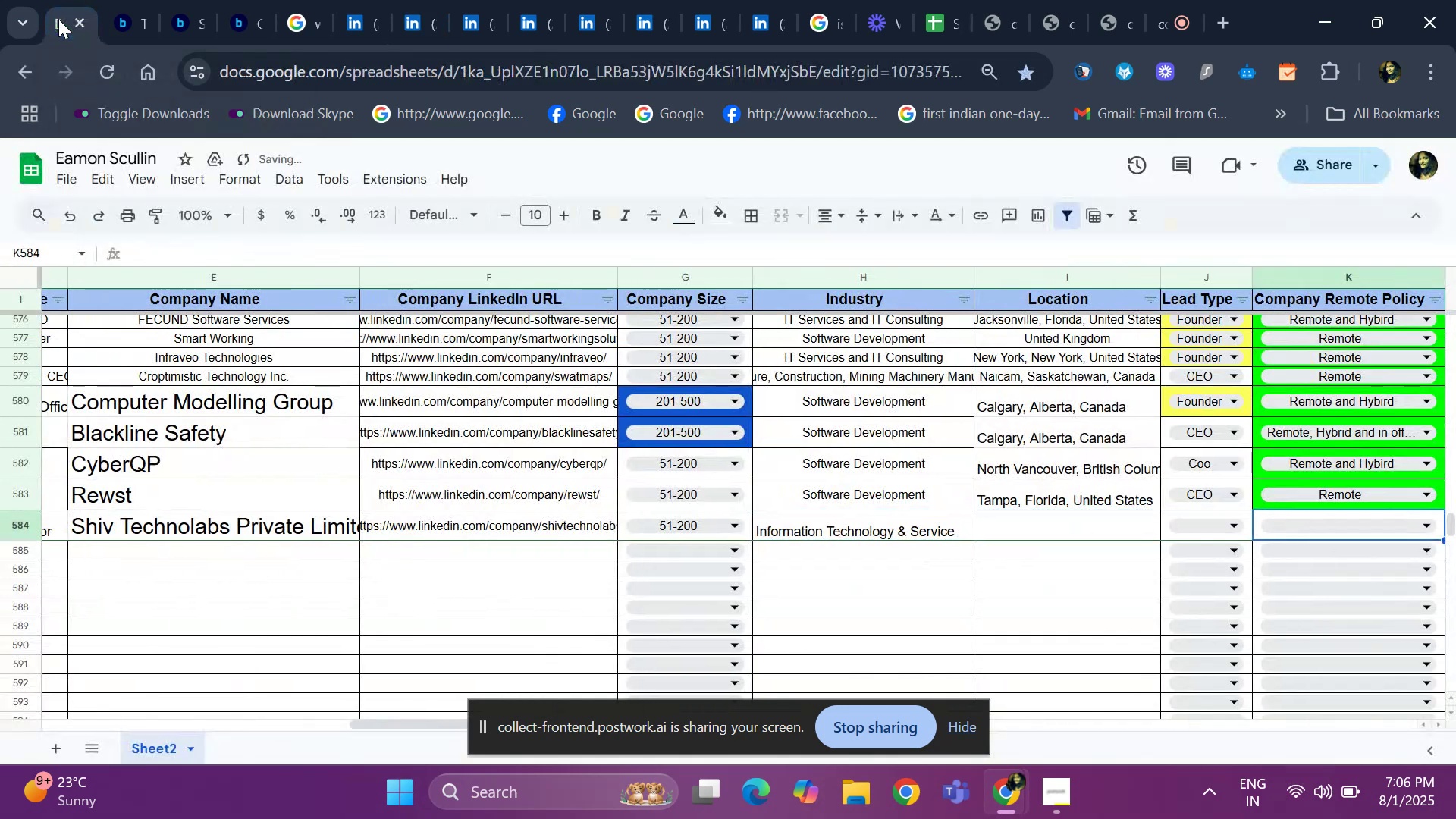 
key(ArrowRight)
 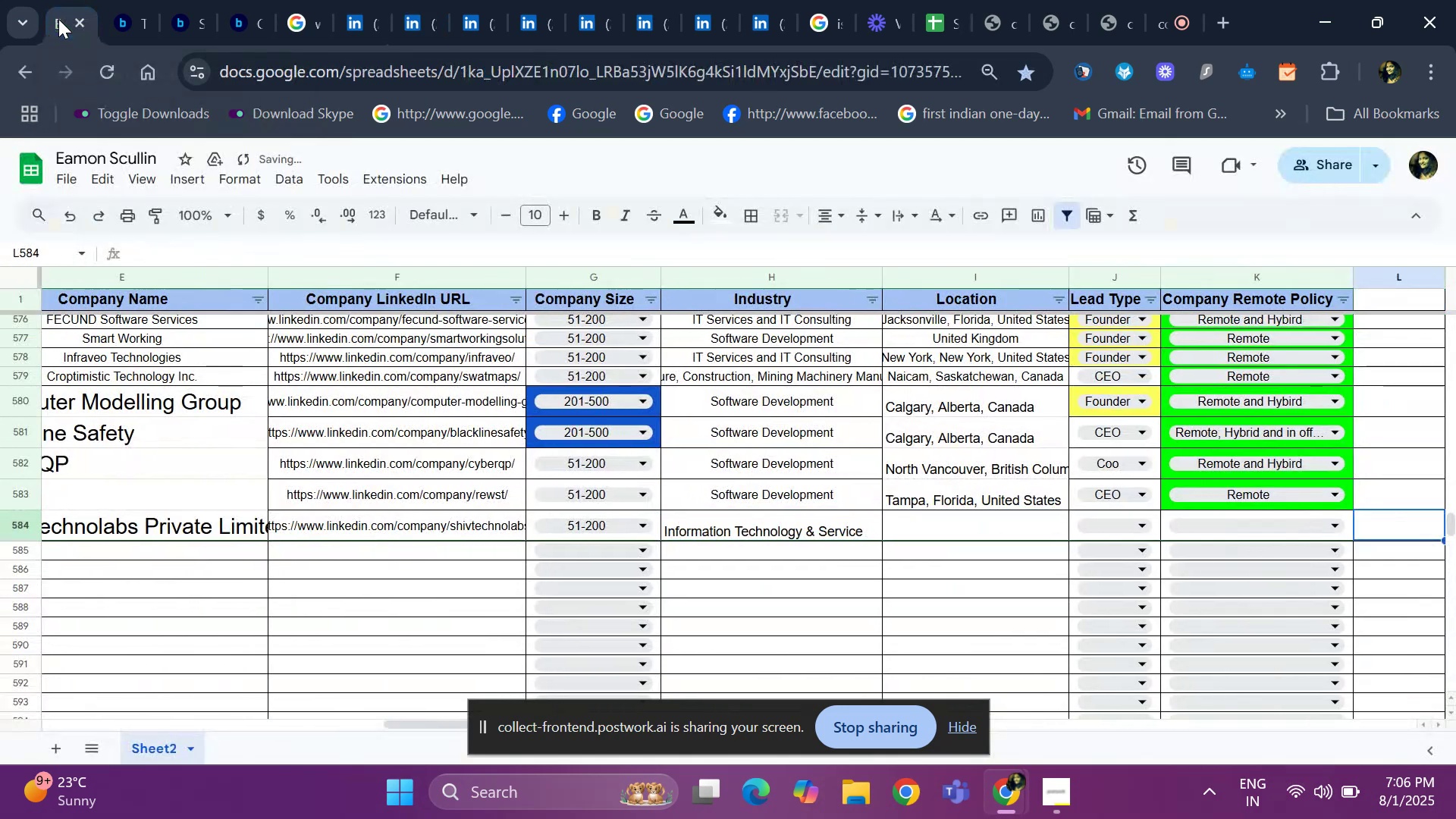 
key(ArrowLeft)
 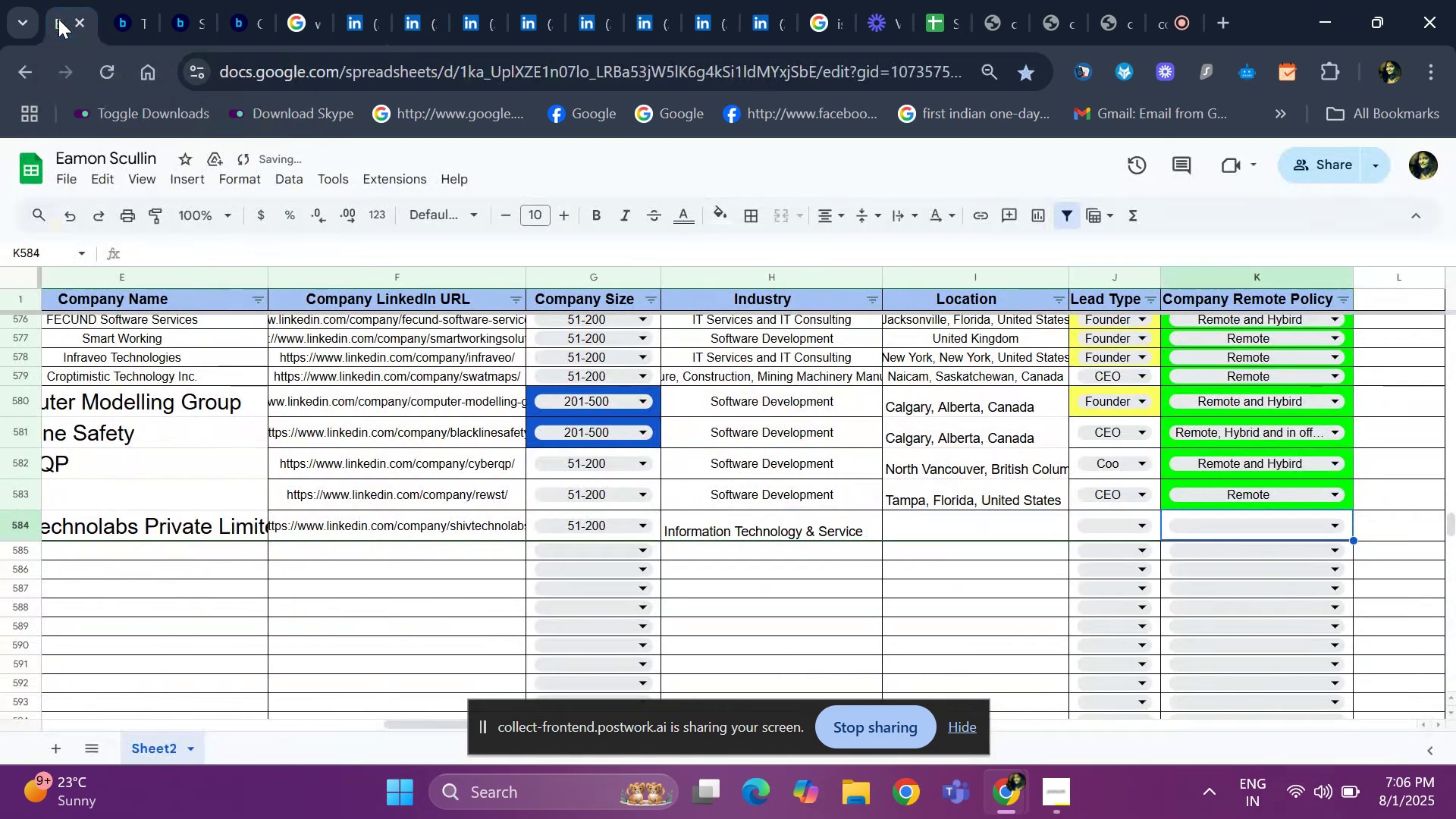 
key(ArrowLeft)
 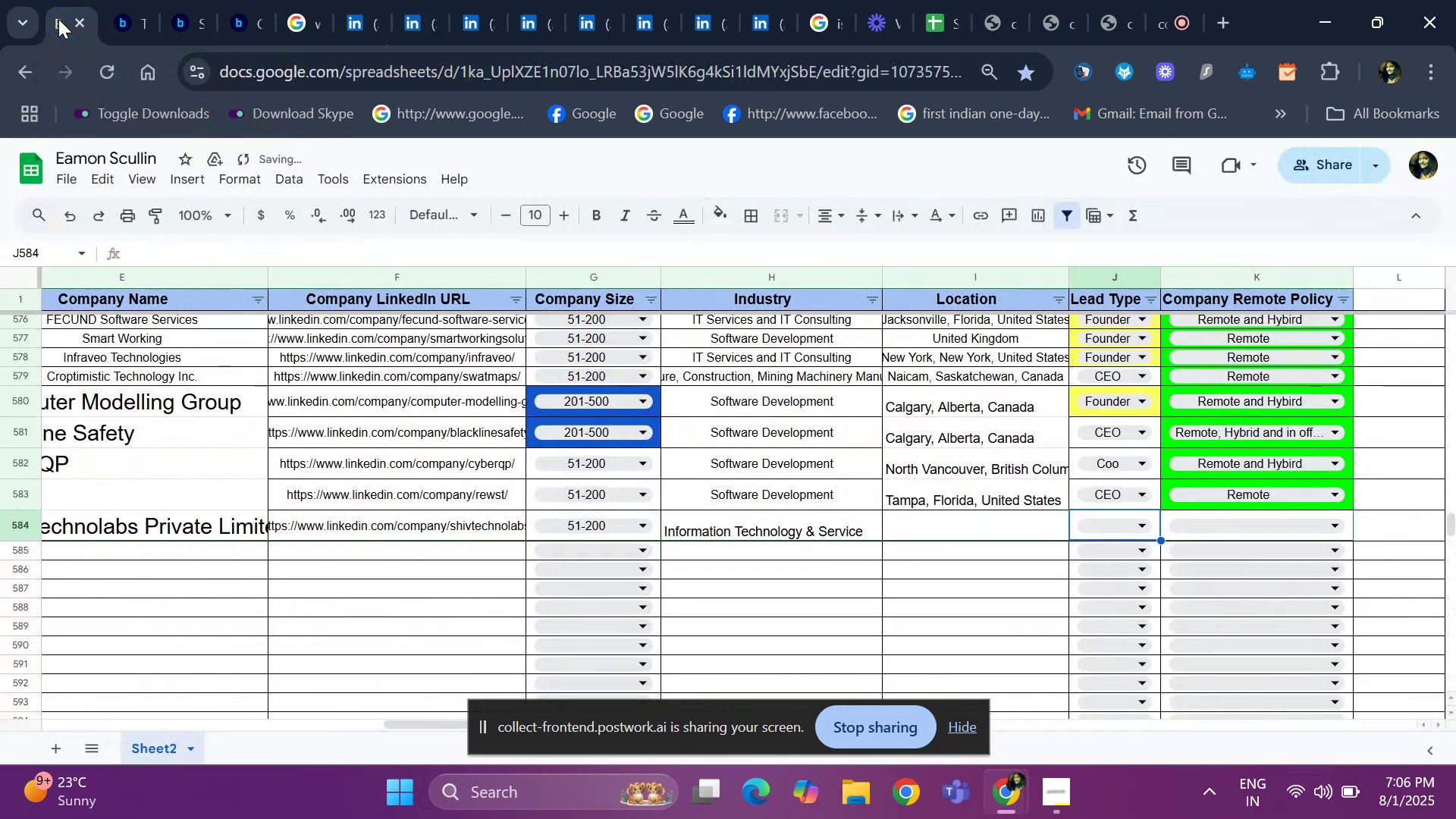 
key(ArrowLeft)
 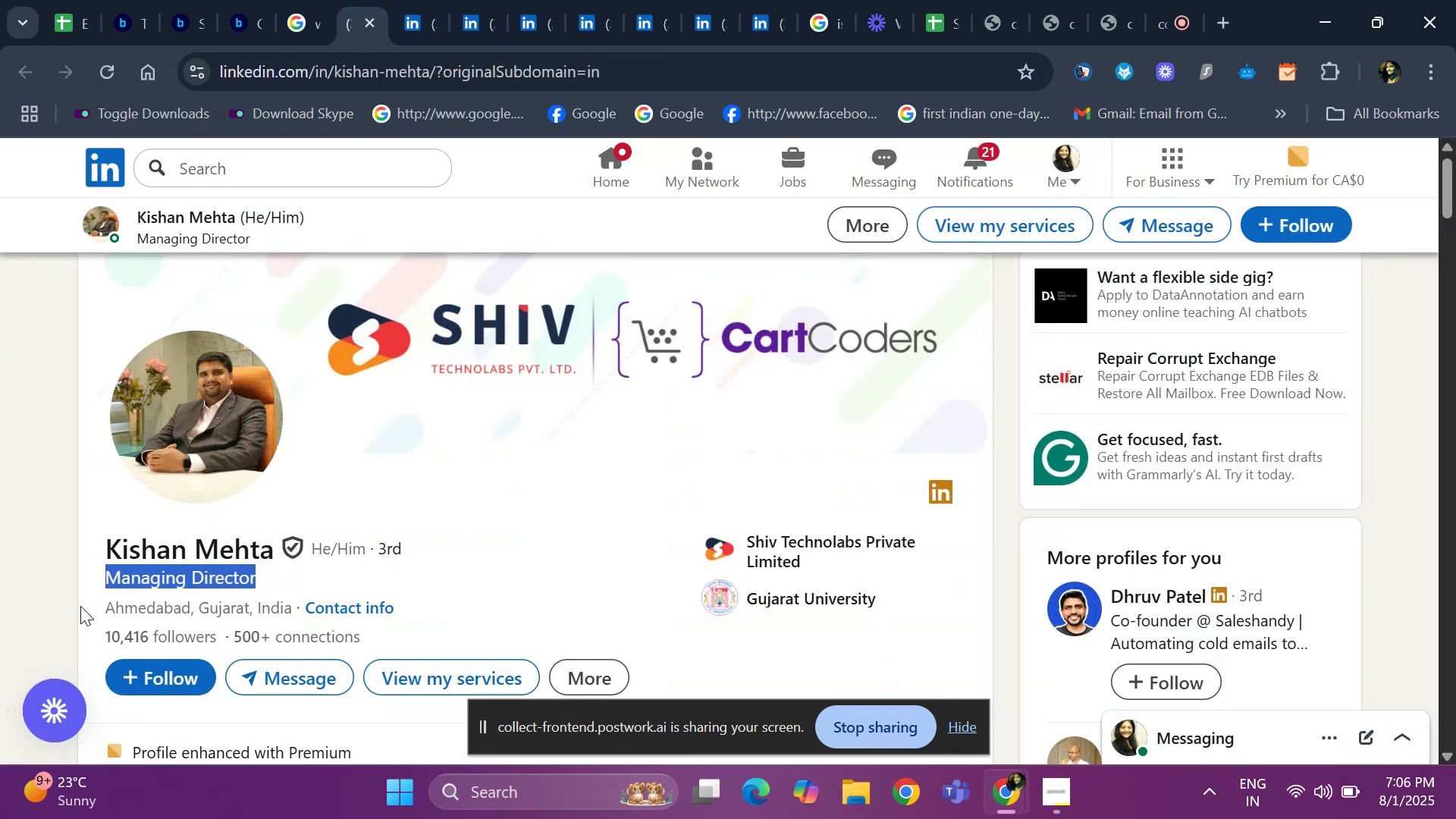 
key(Control+C)
 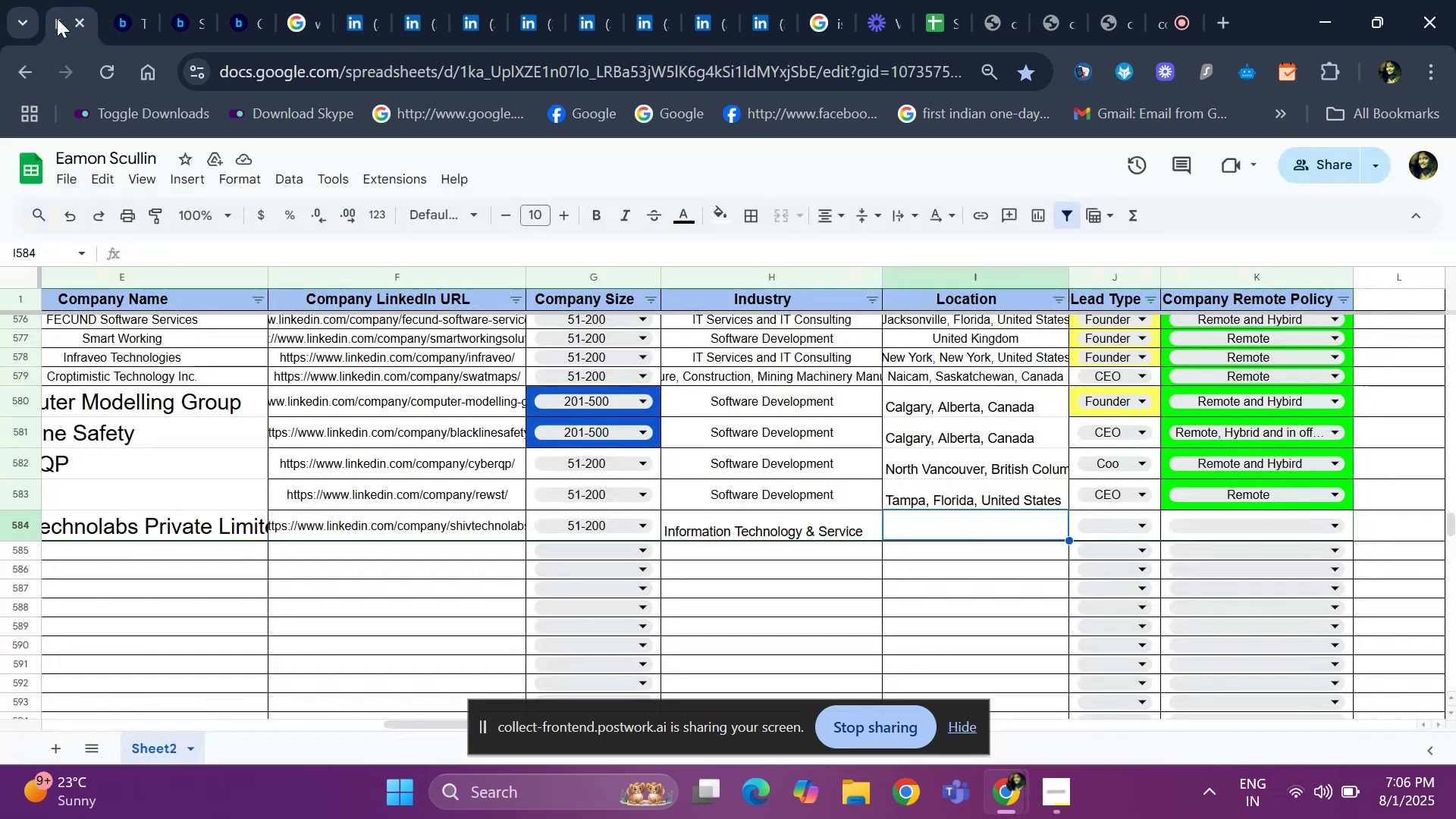 
key(Control+ControlLeft)
 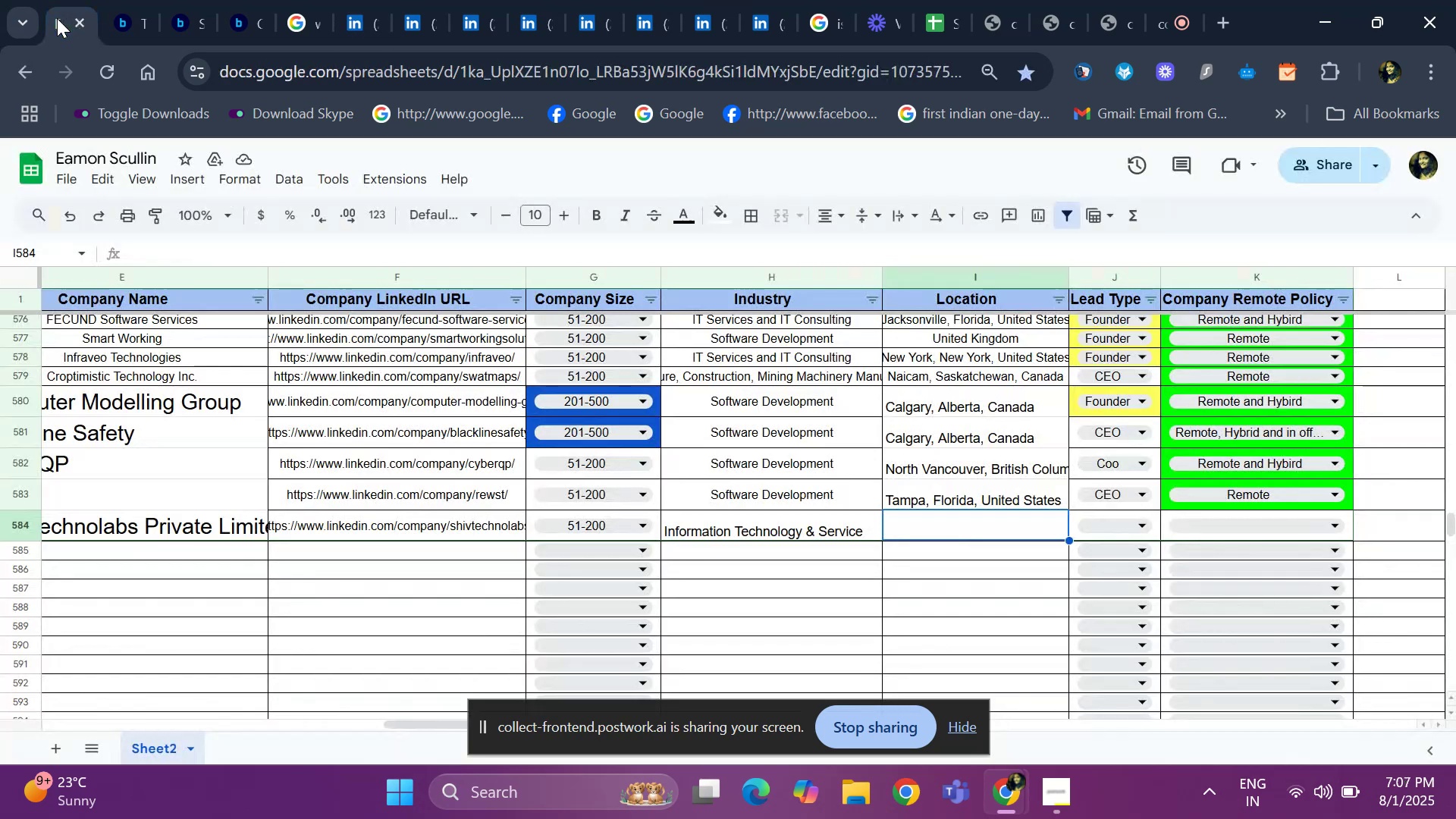 
key(Control+V)
 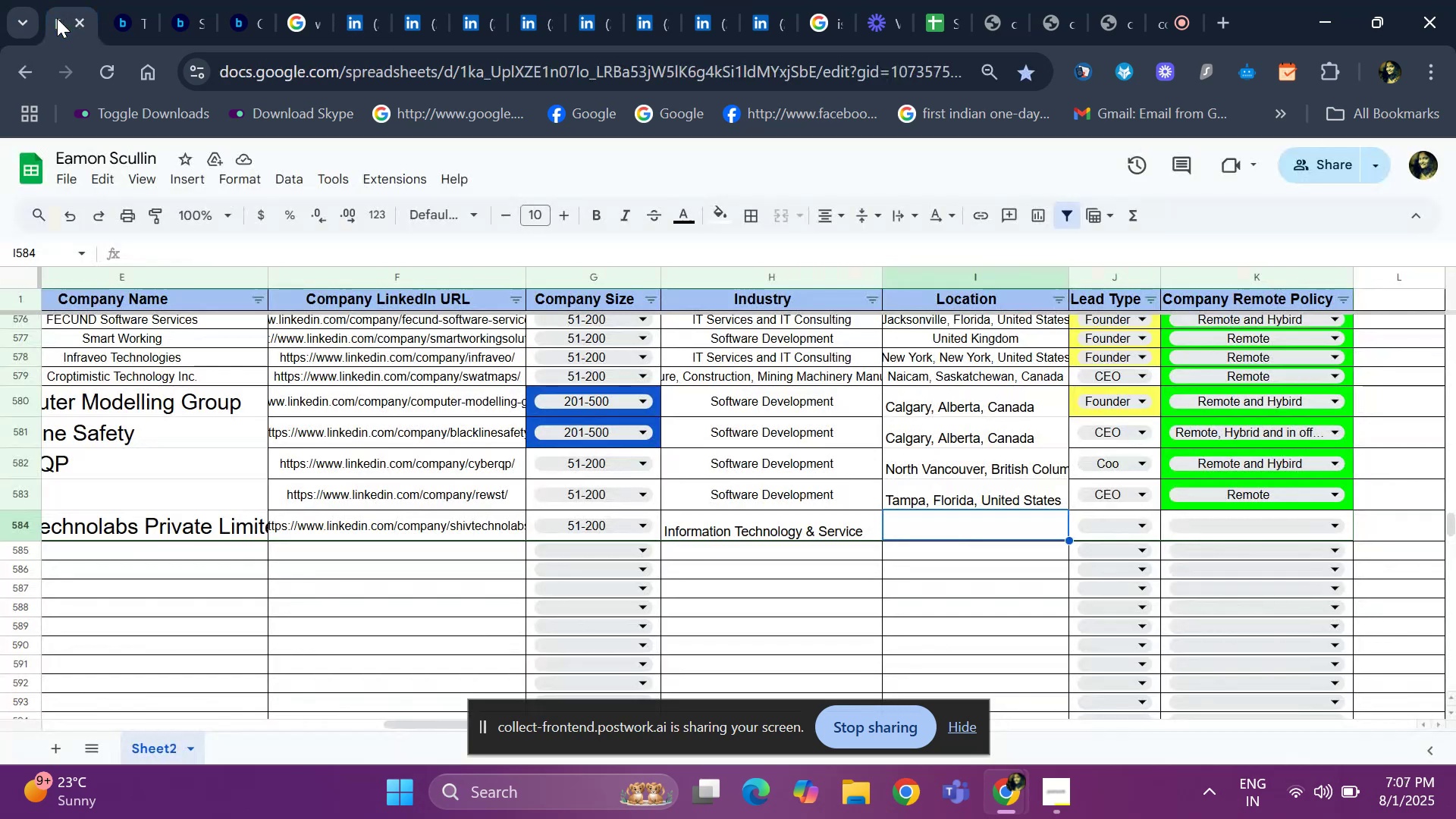 
key(ArrowRight)
 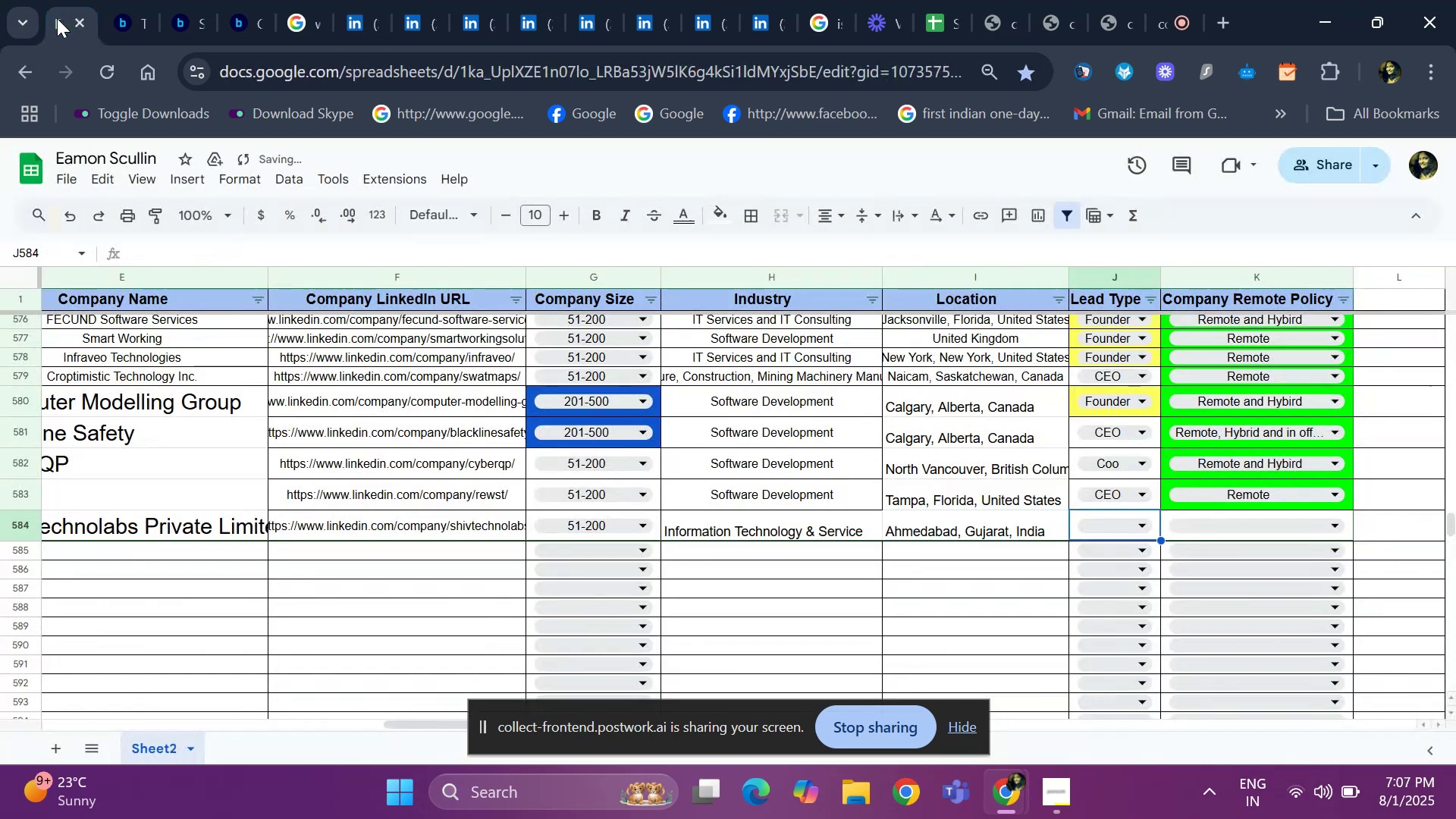 
key(ArrowRight)
 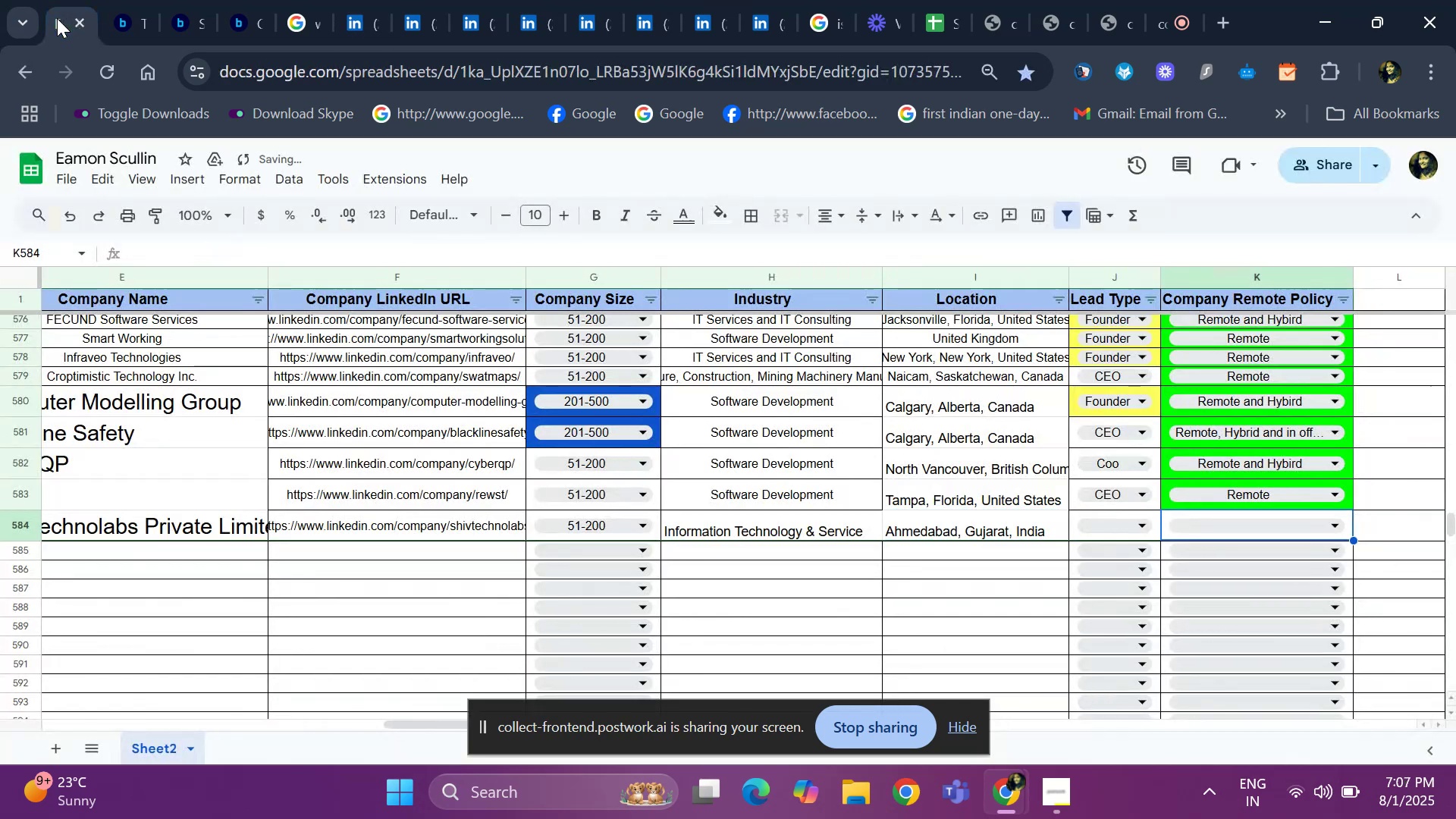 
key(ArrowRight)
 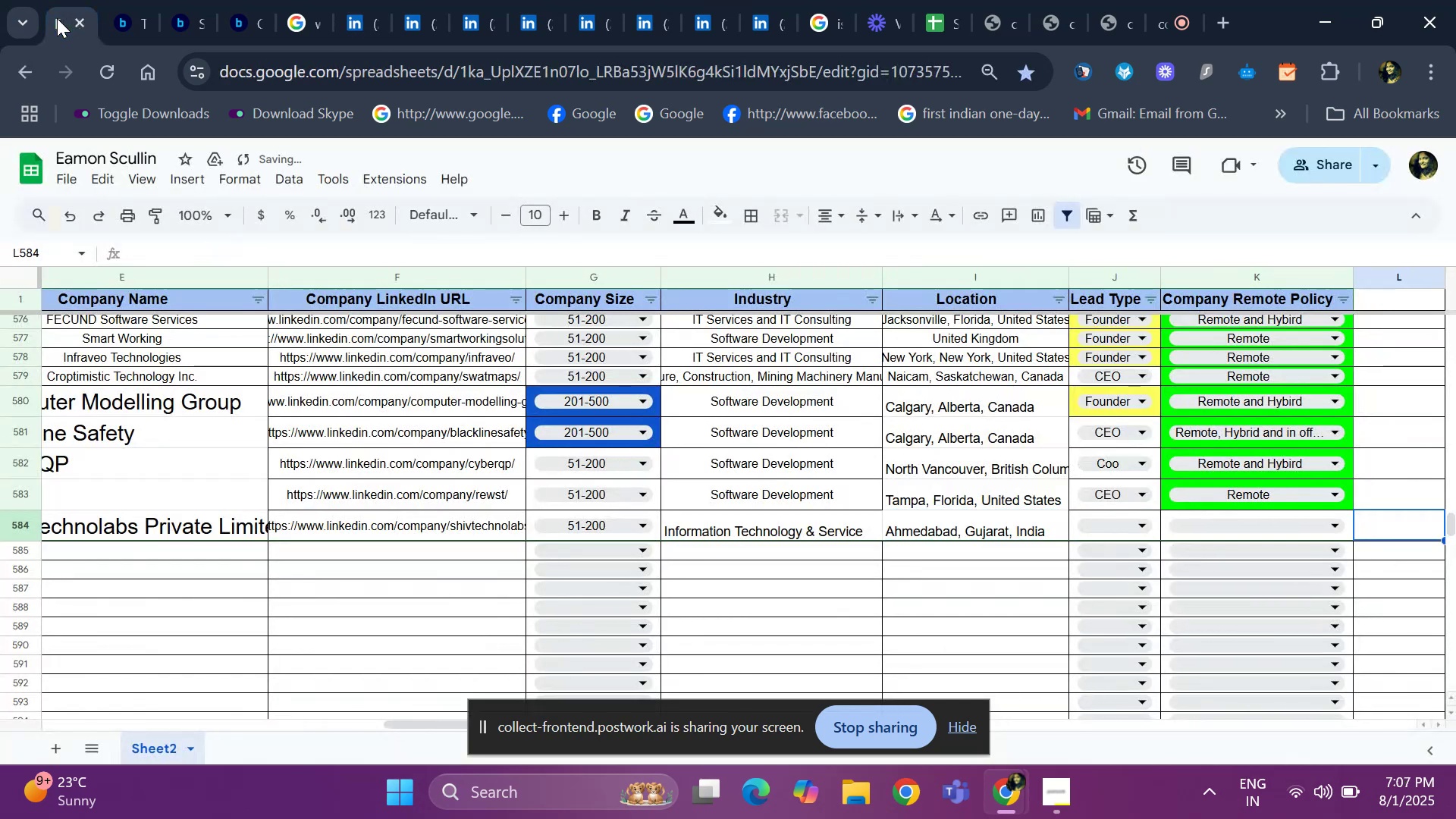 
key(ArrowRight)
 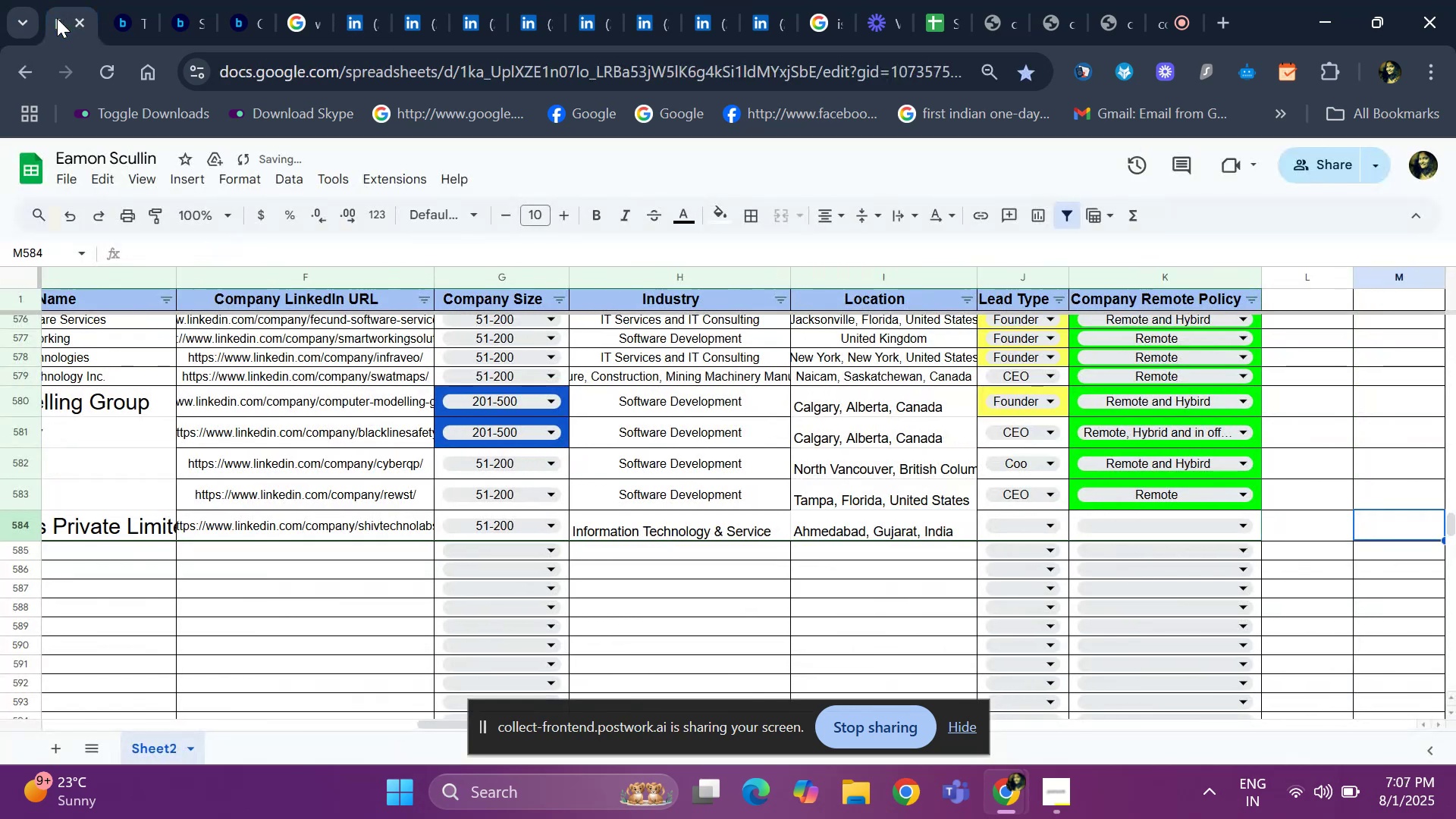 
key(ArrowLeft)
 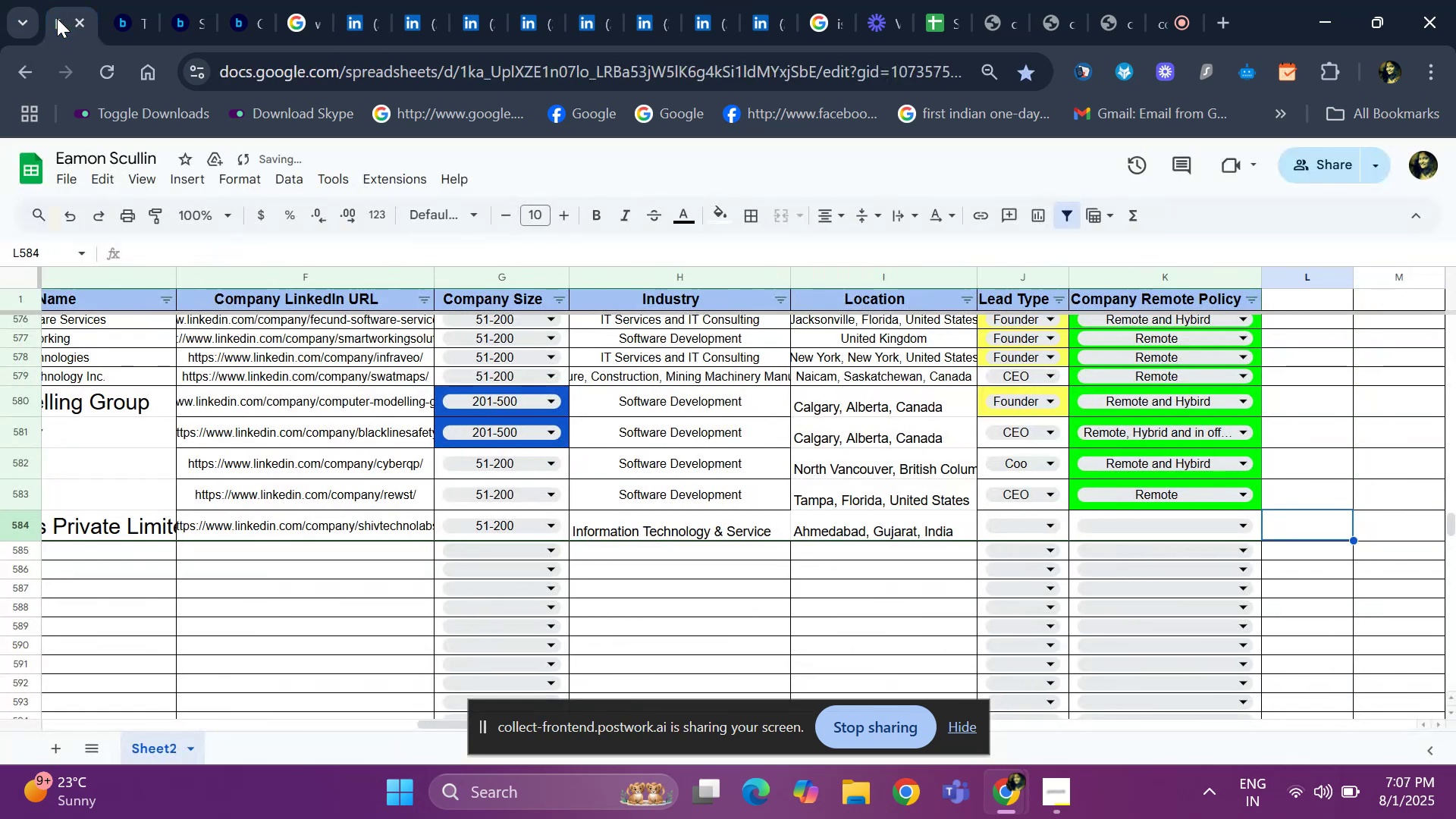 
key(ArrowLeft)
 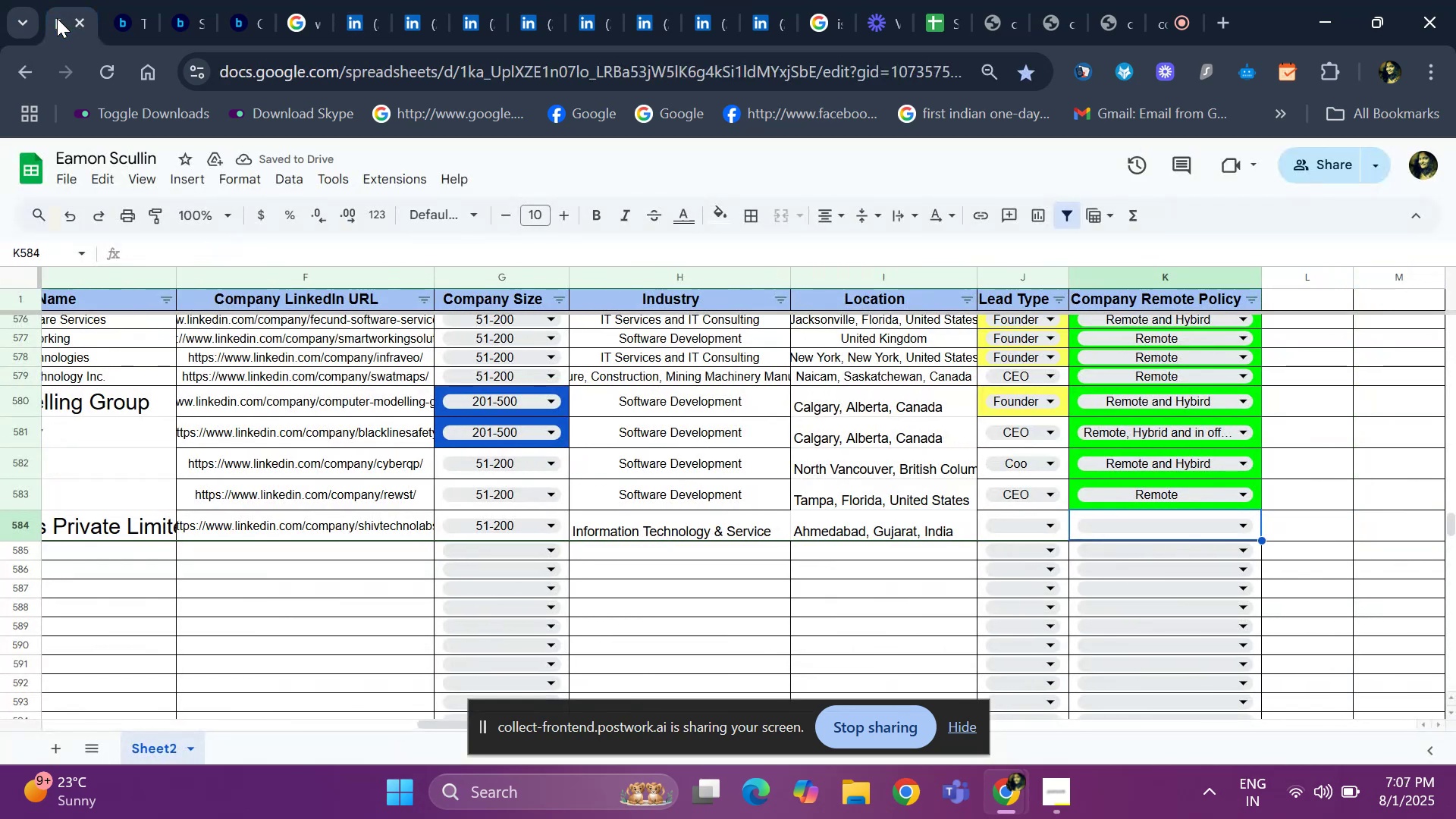 
key(ArrowLeft)
 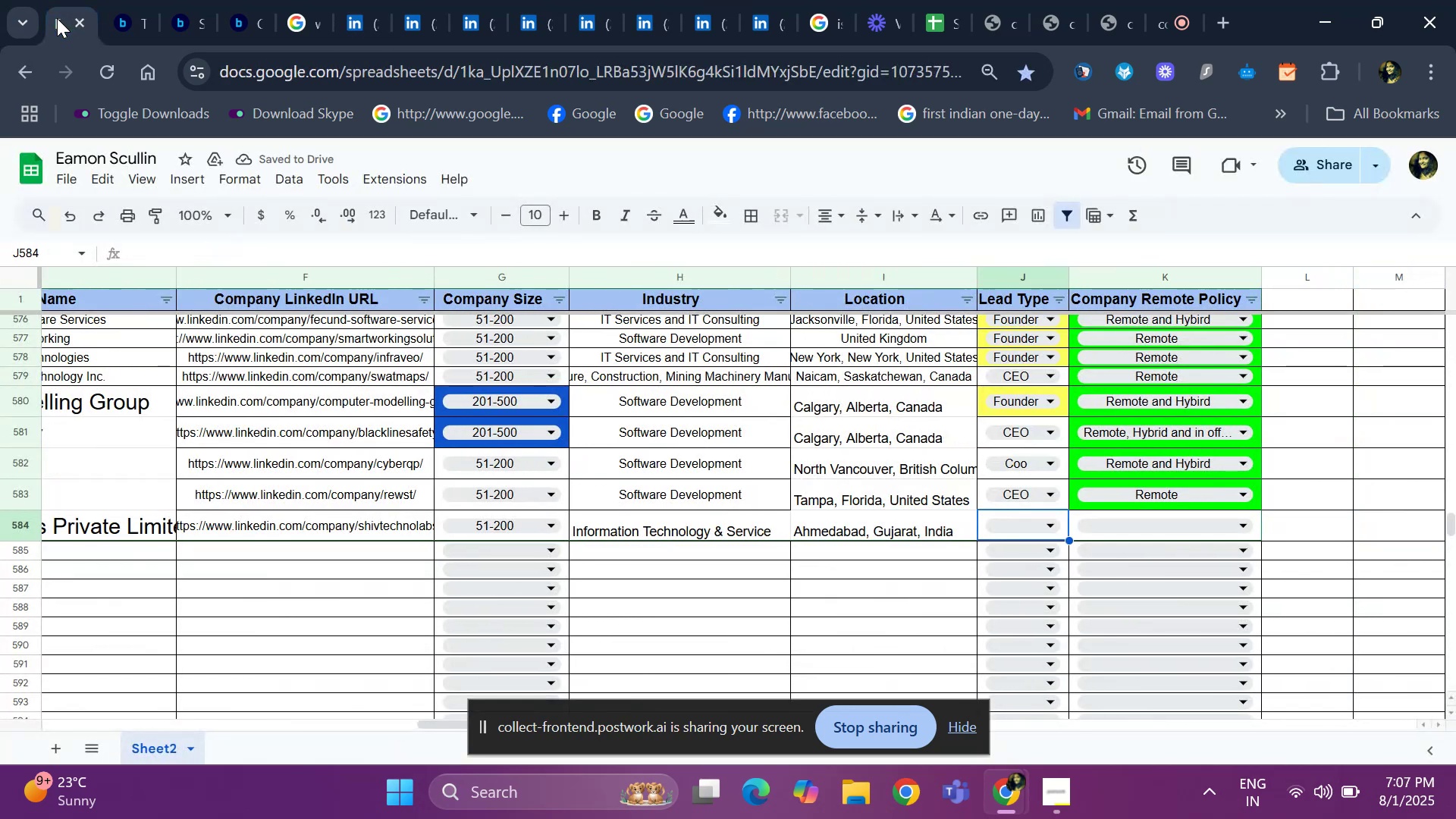 
key(ArrowLeft)
 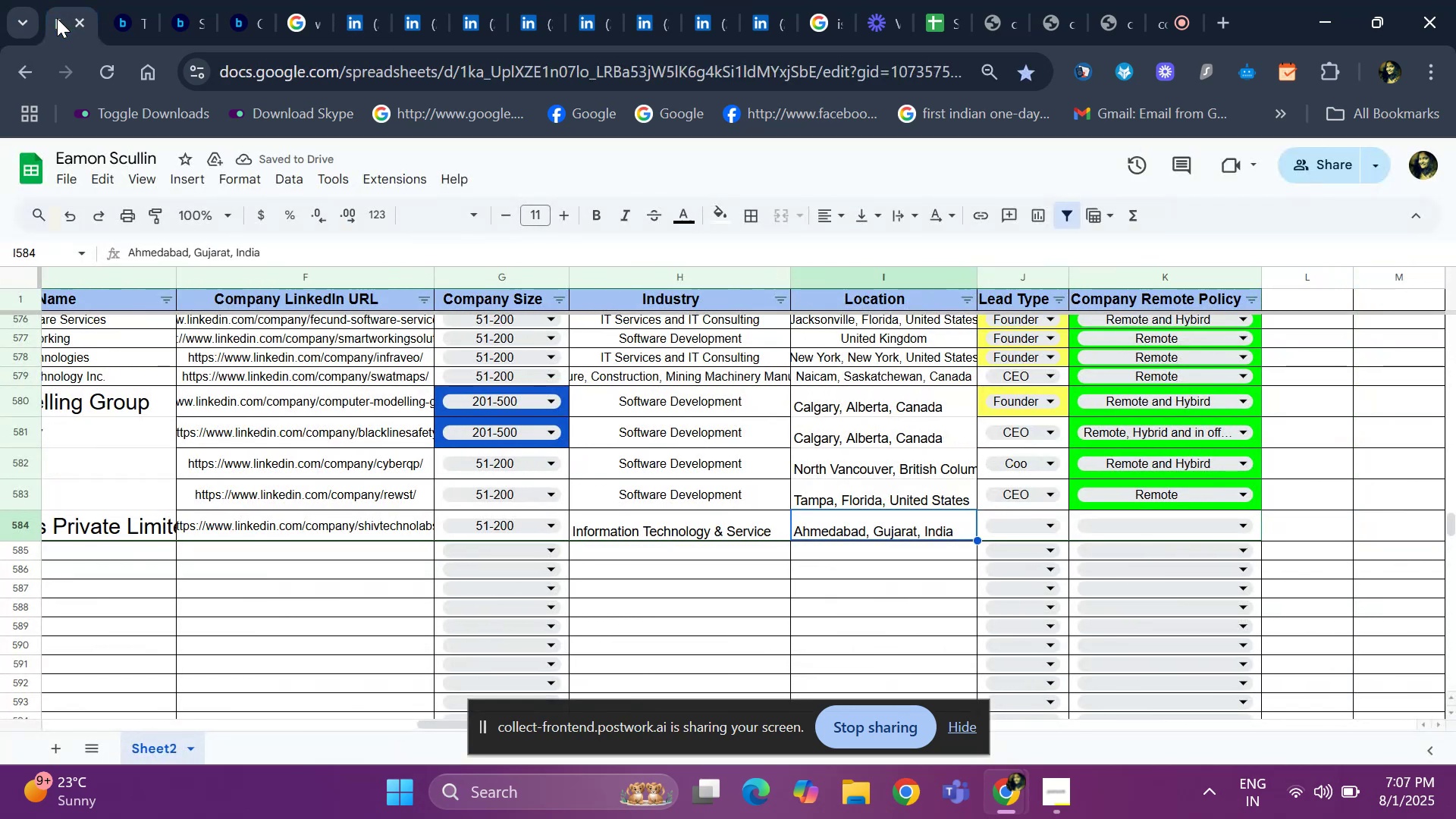 
hold_key(key=ArrowLeft, duration=0.72)
 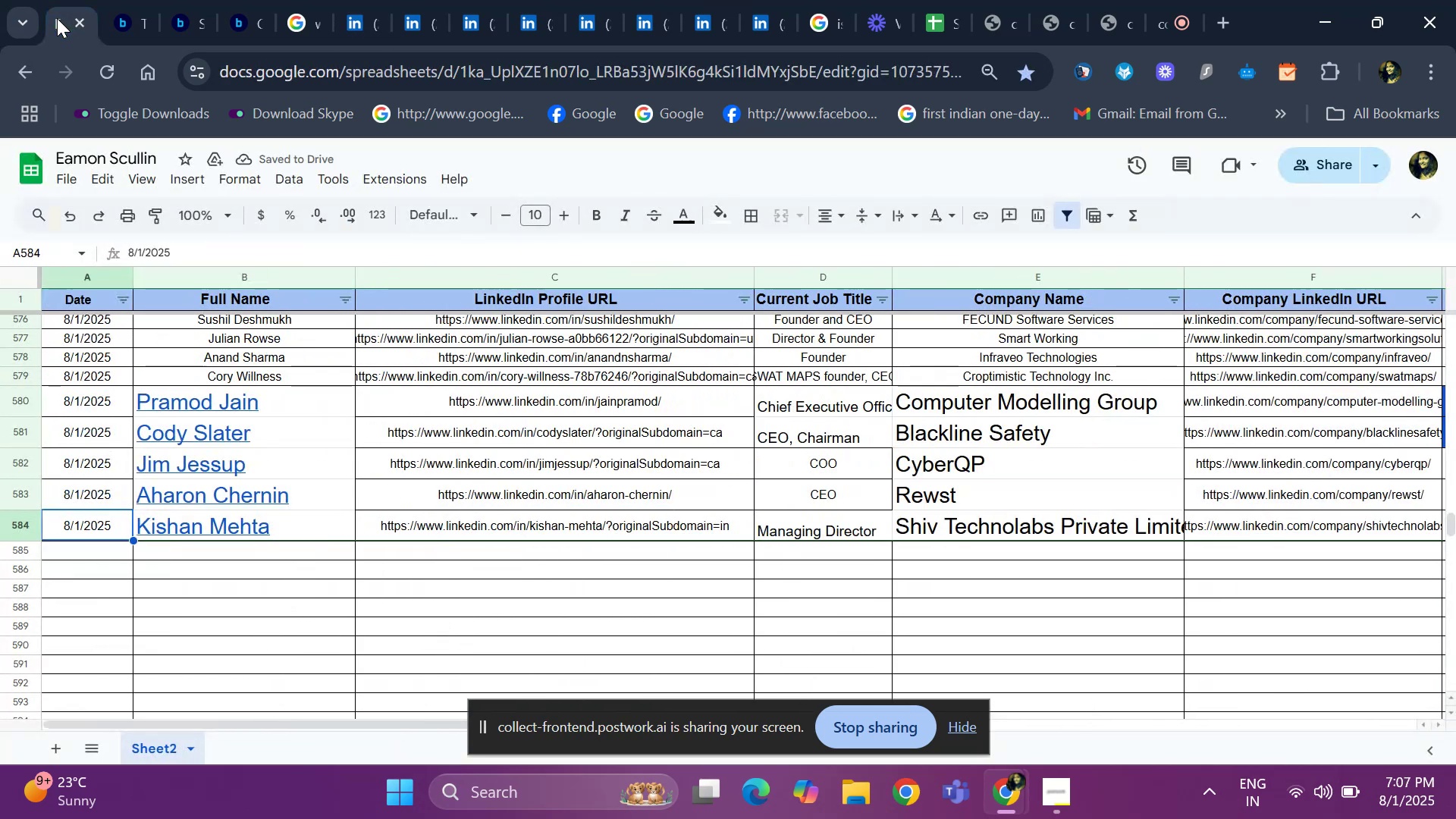 
key(ArrowRight)
 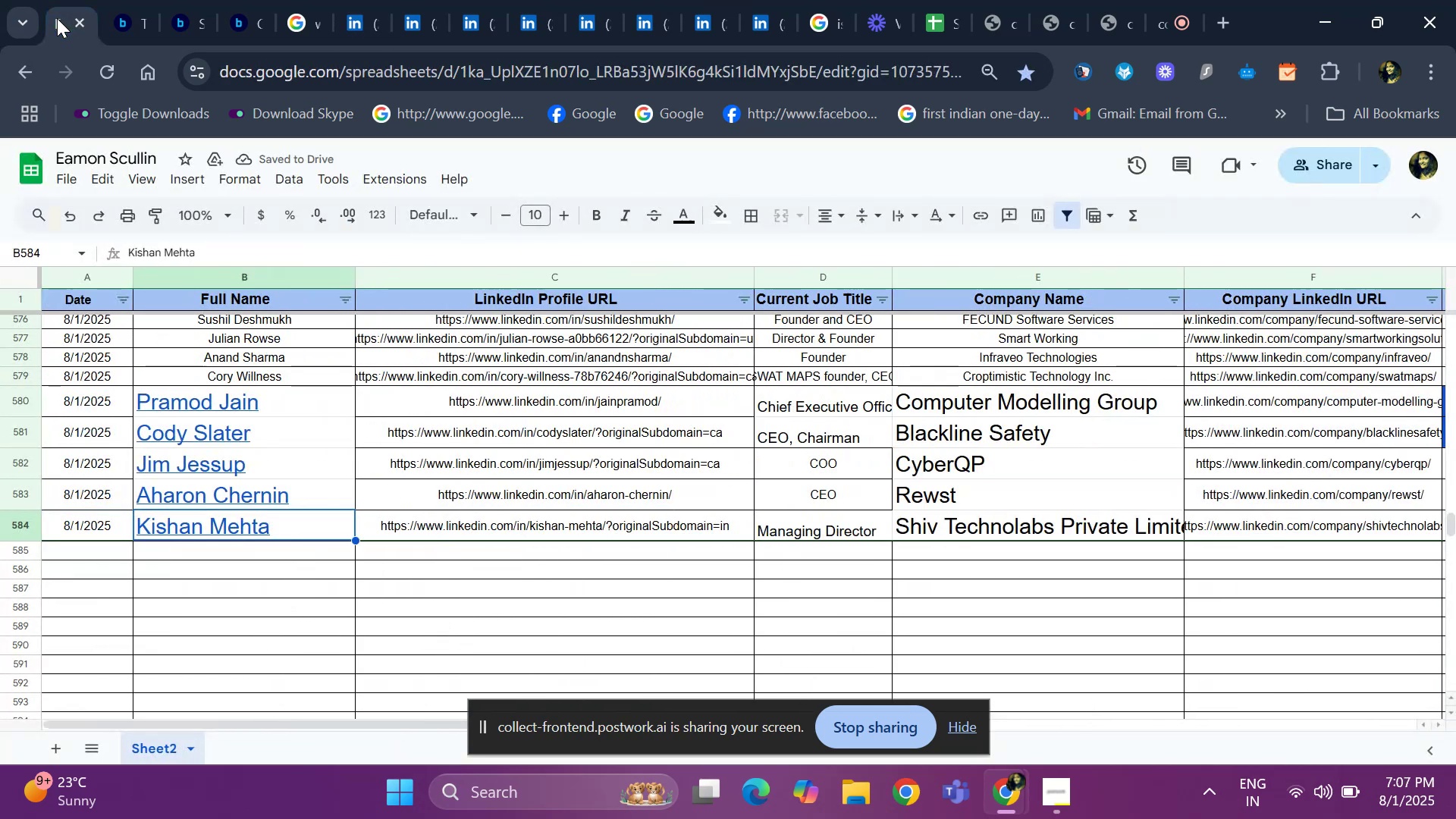 
key(ArrowRight)
 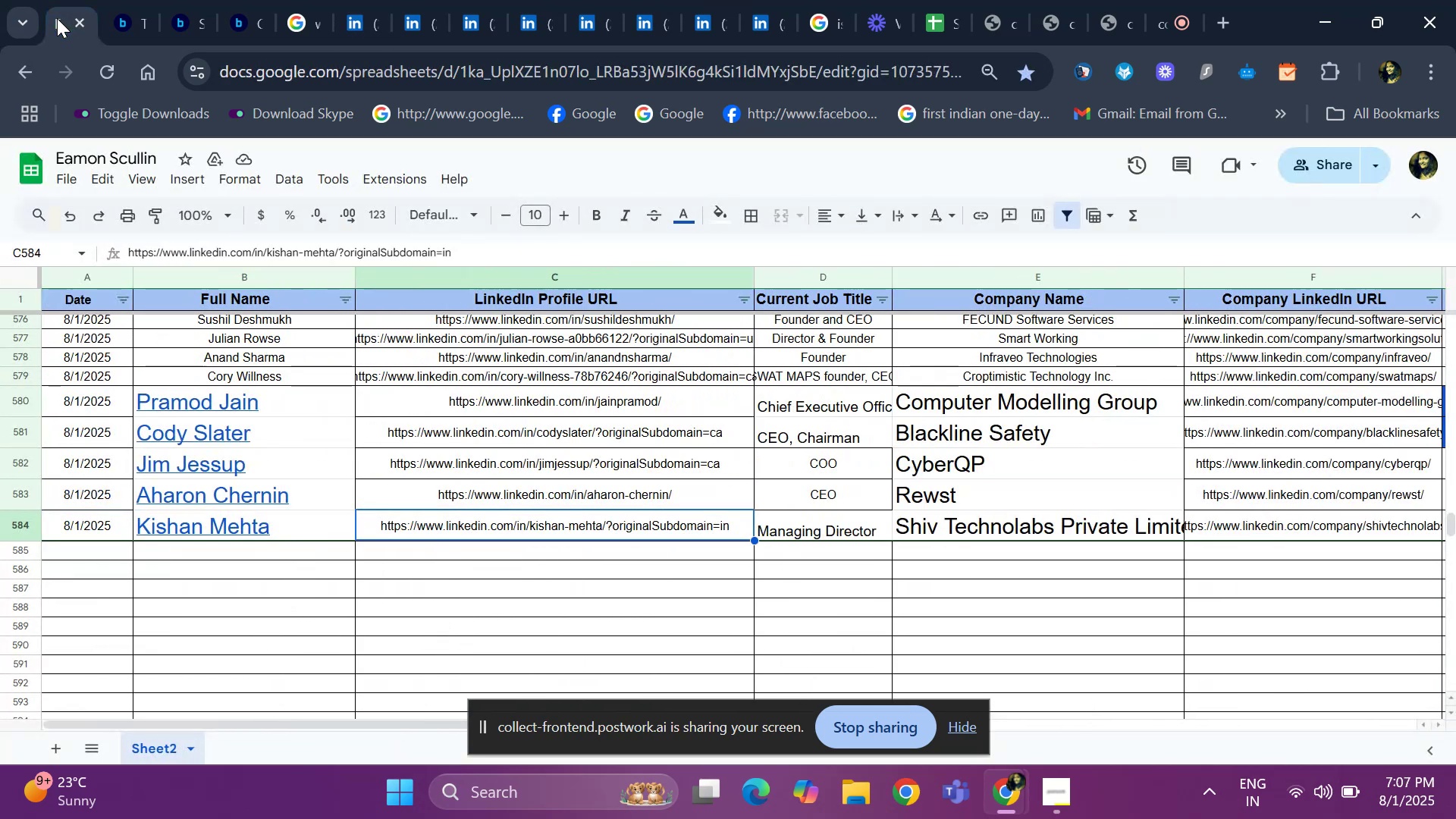 
key(ArrowRight)
 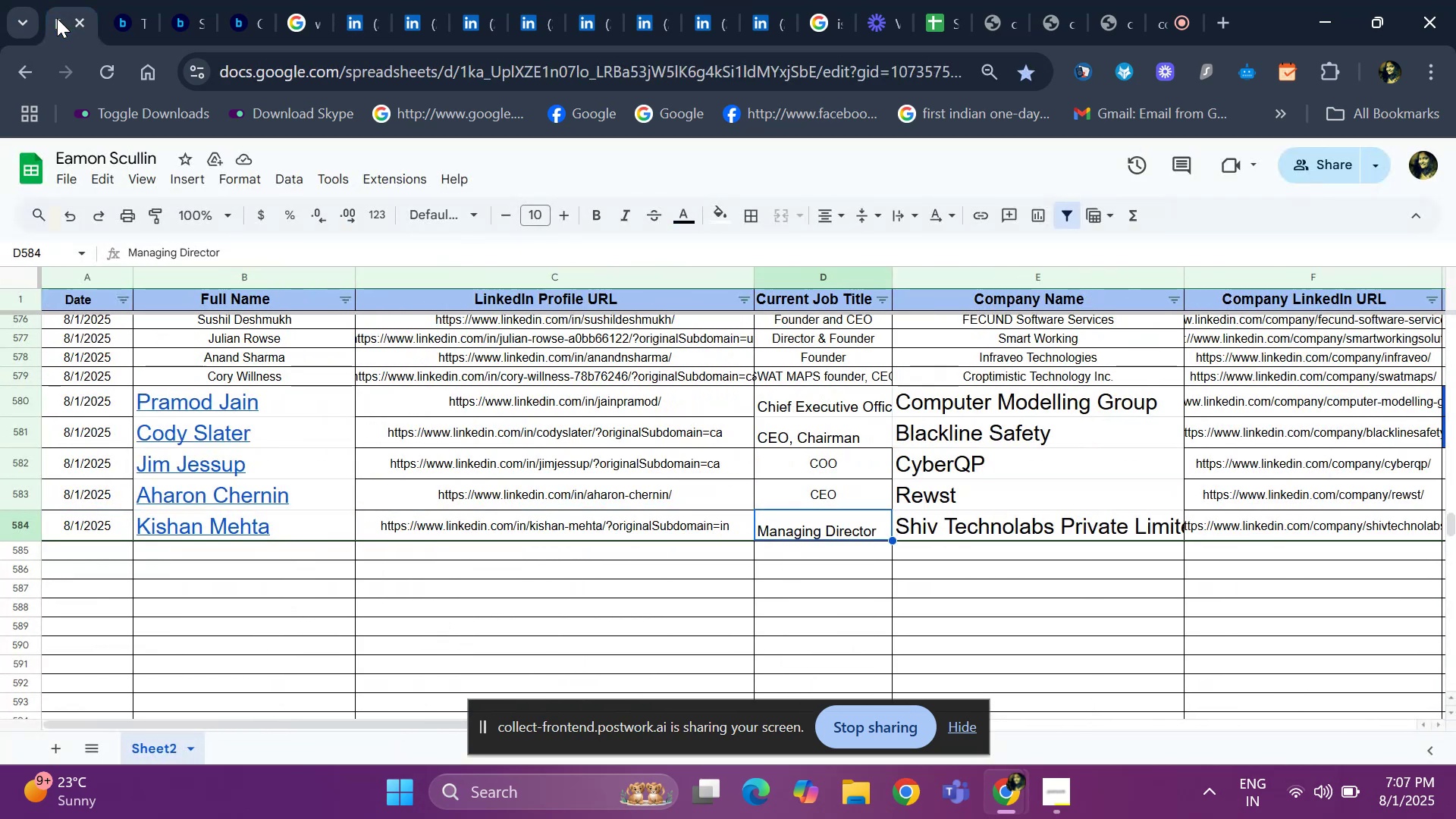 
key(ArrowRight)
 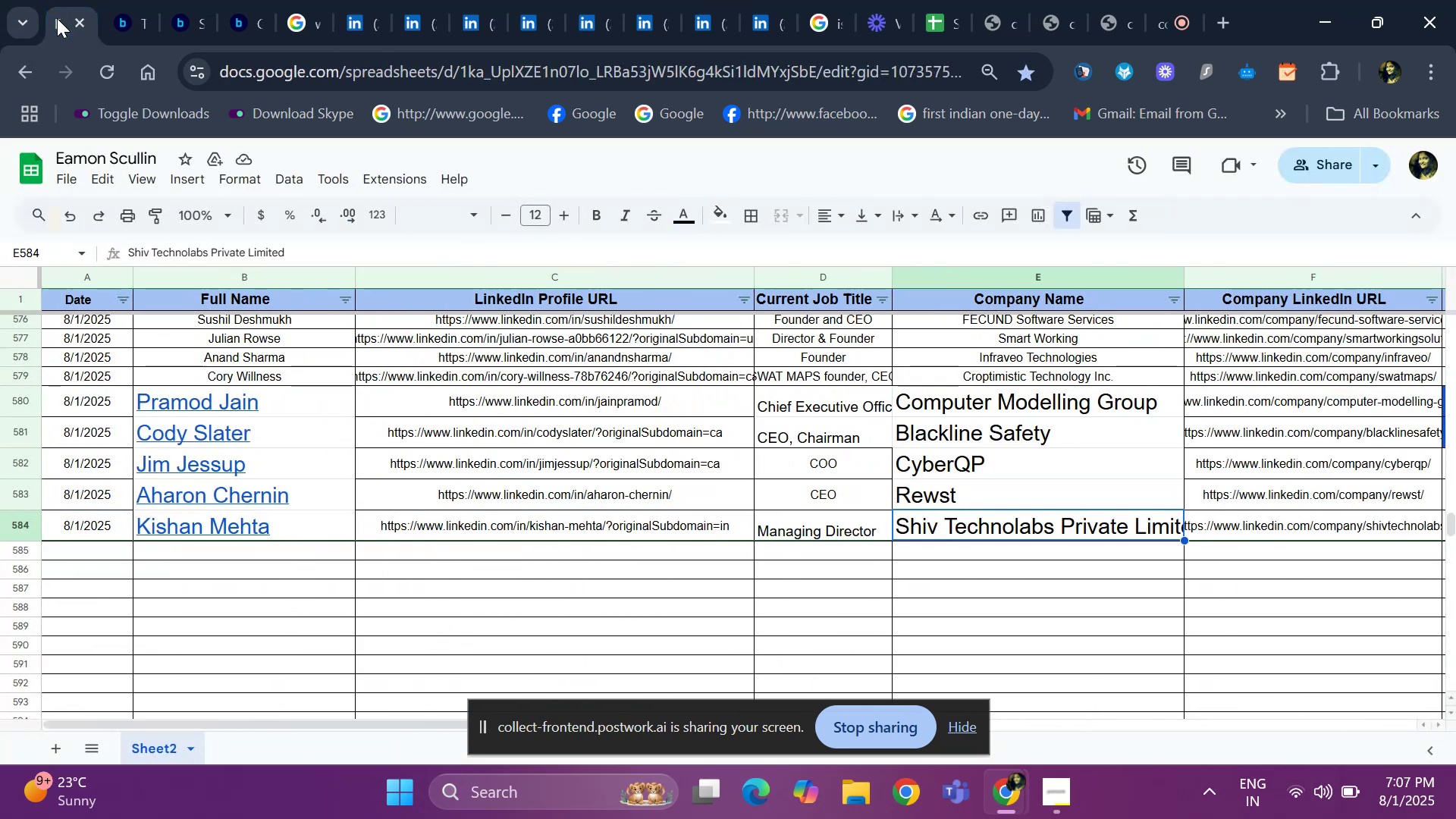 
key(ArrowRight)
 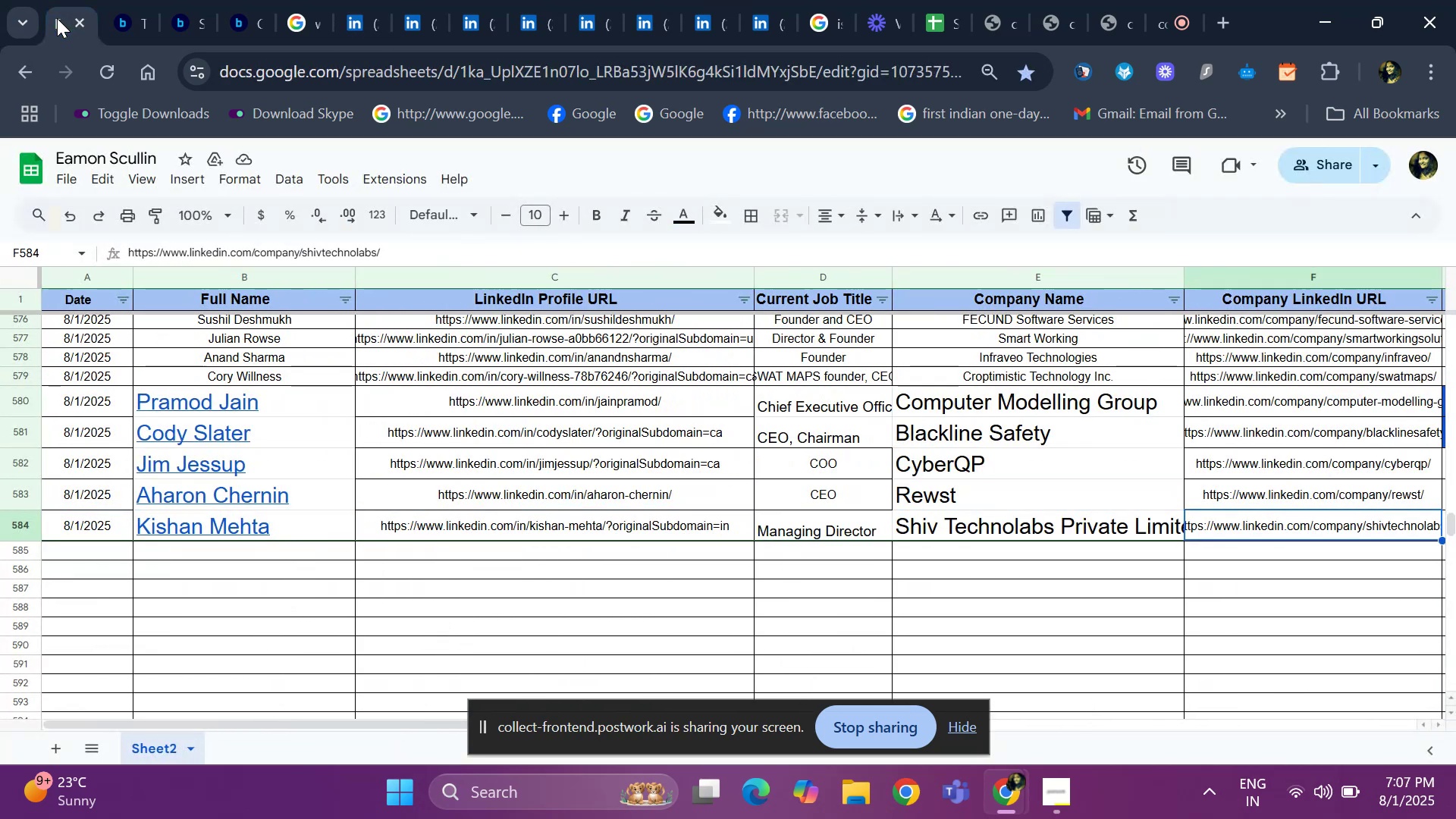 
key(ArrowRight)
 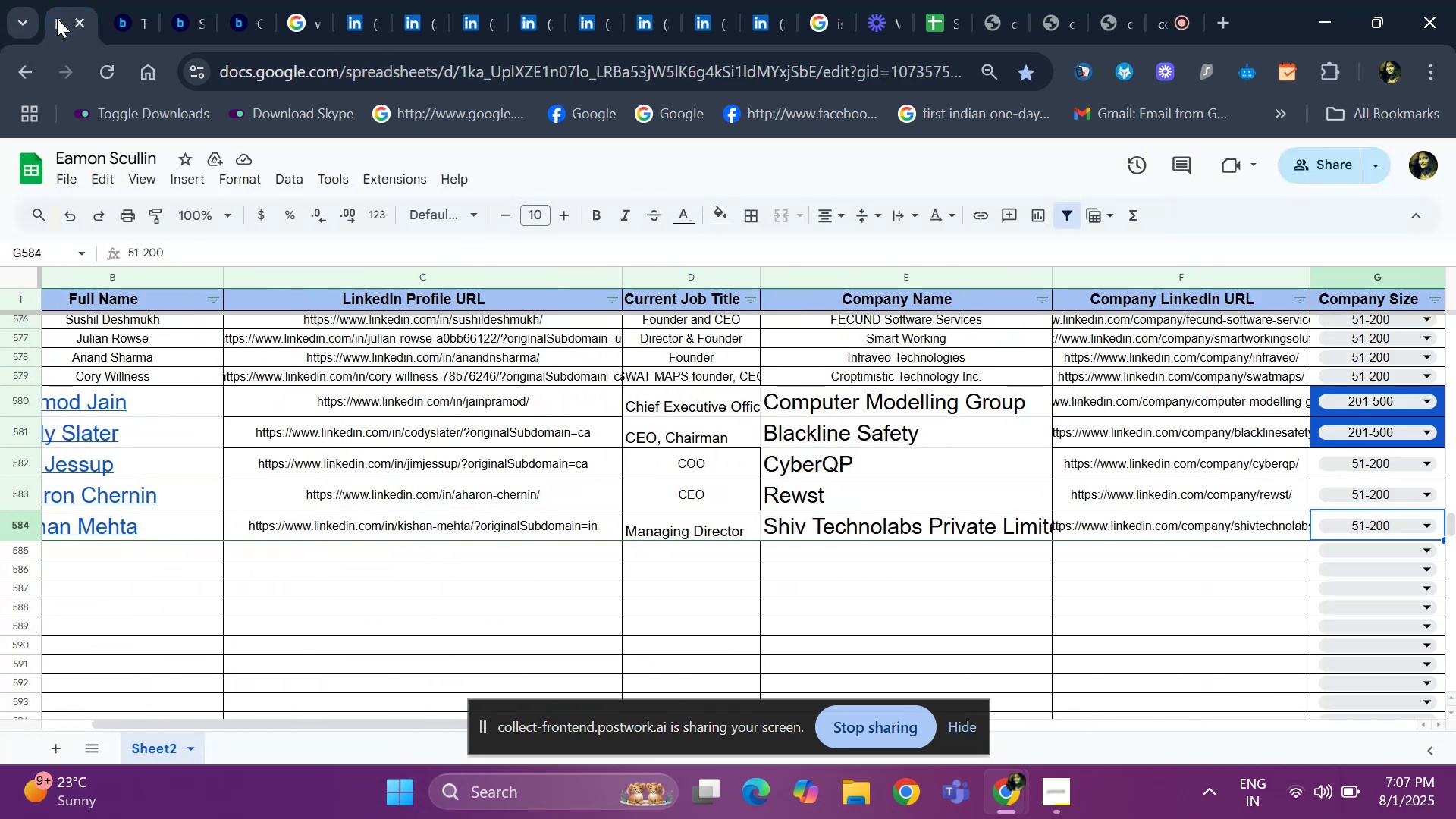 
key(ArrowRight)
 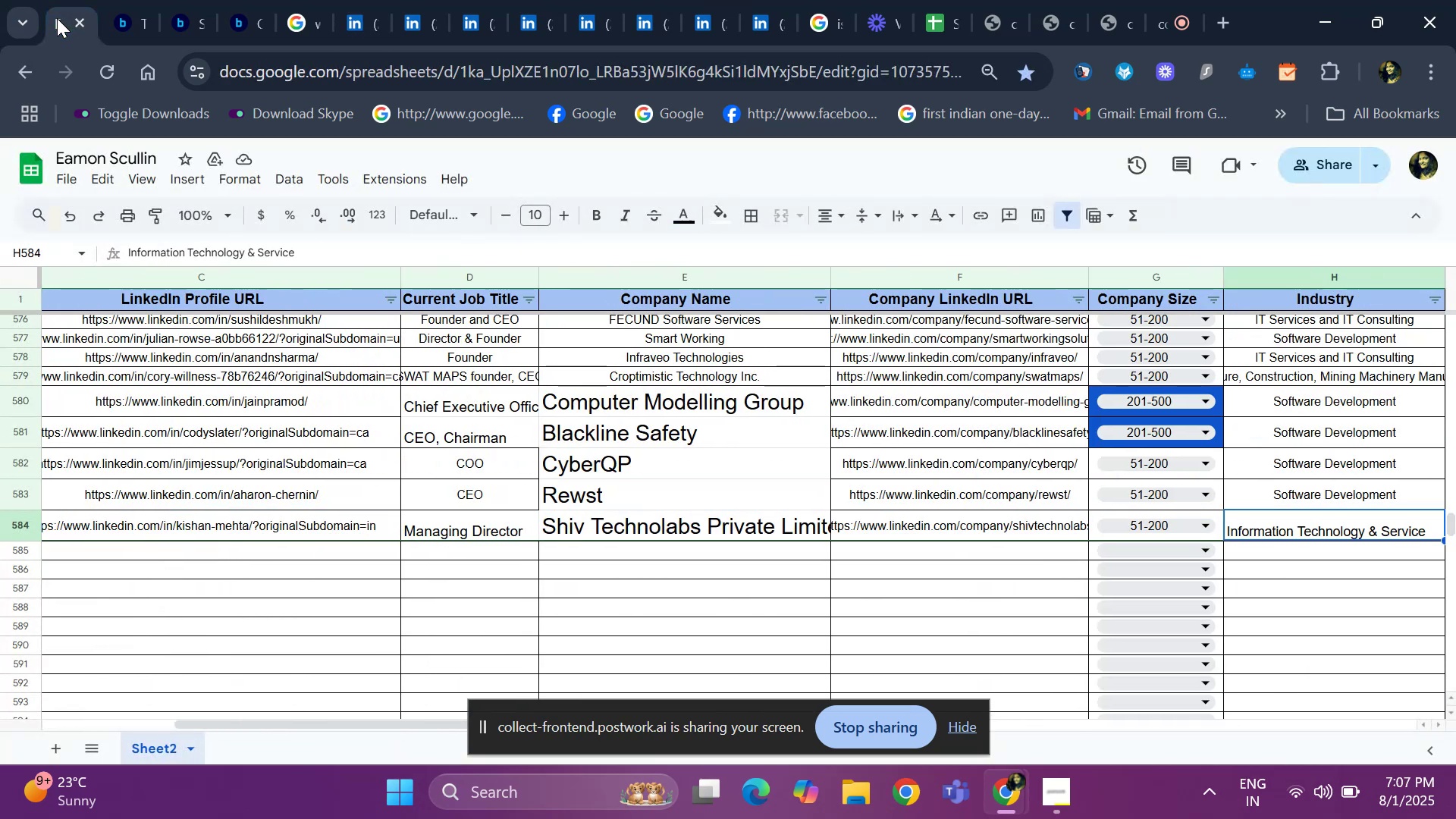 
key(ArrowRight)
 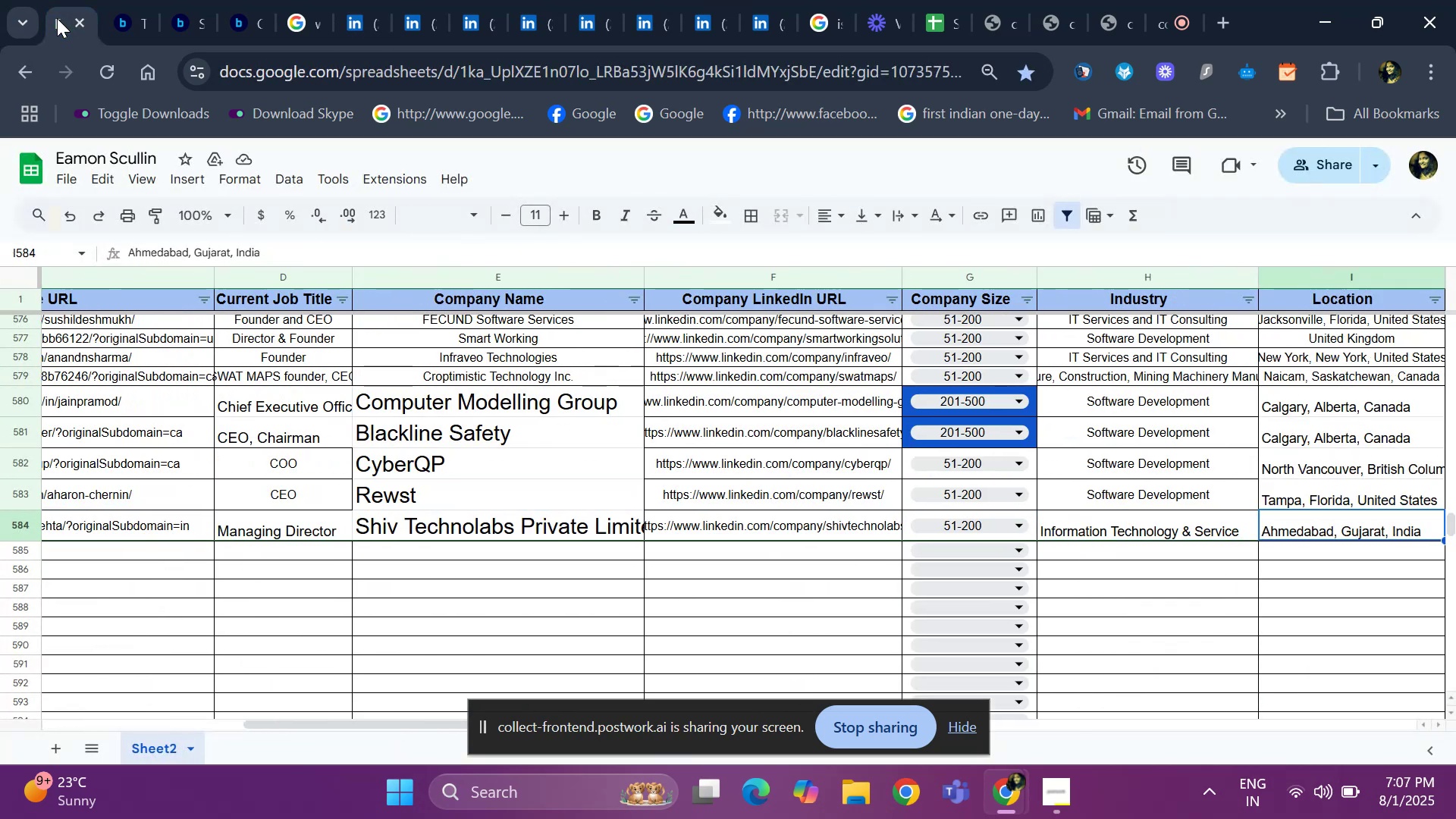 
key(ArrowRight)
 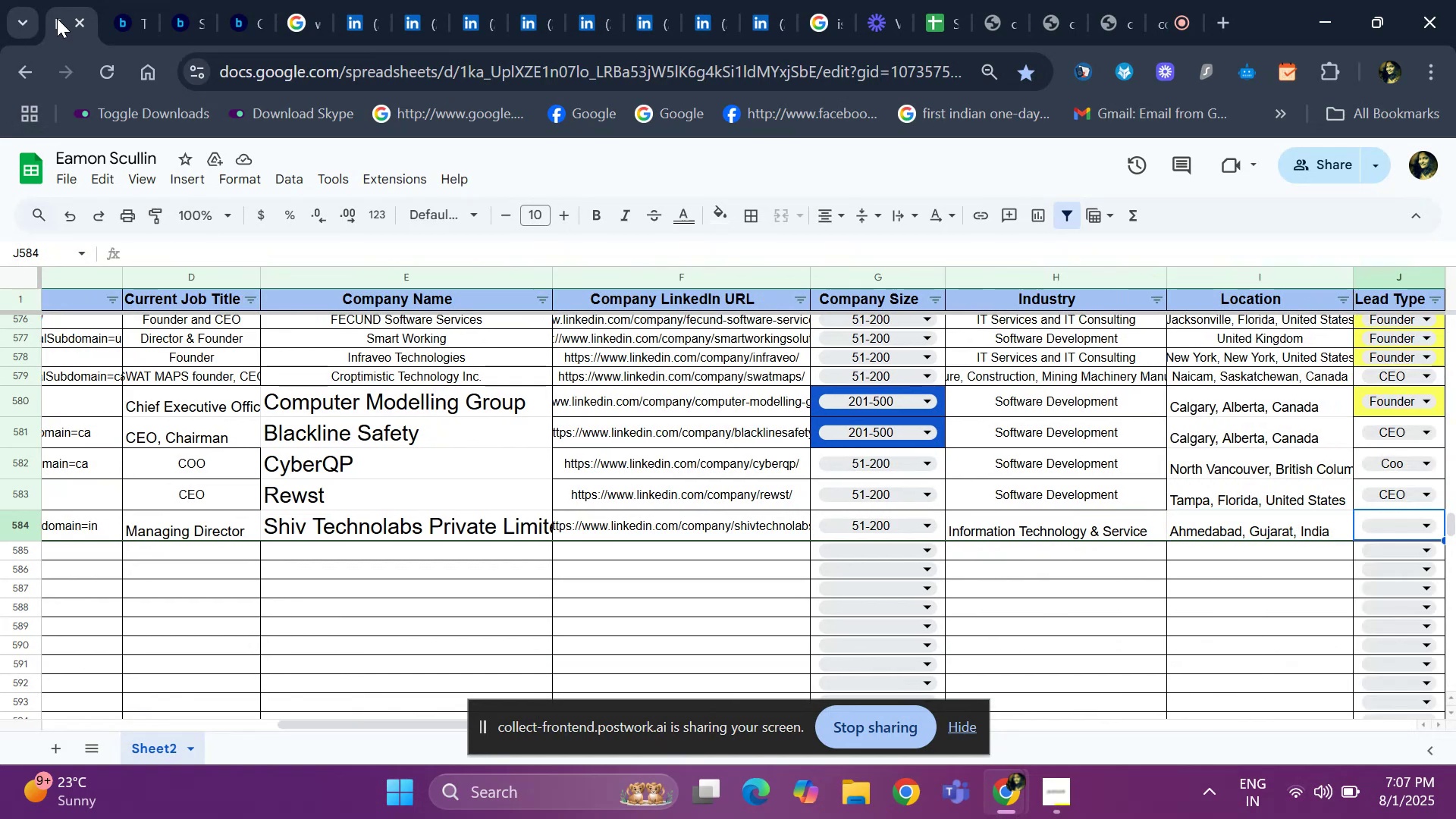 
key(ArrowRight)
 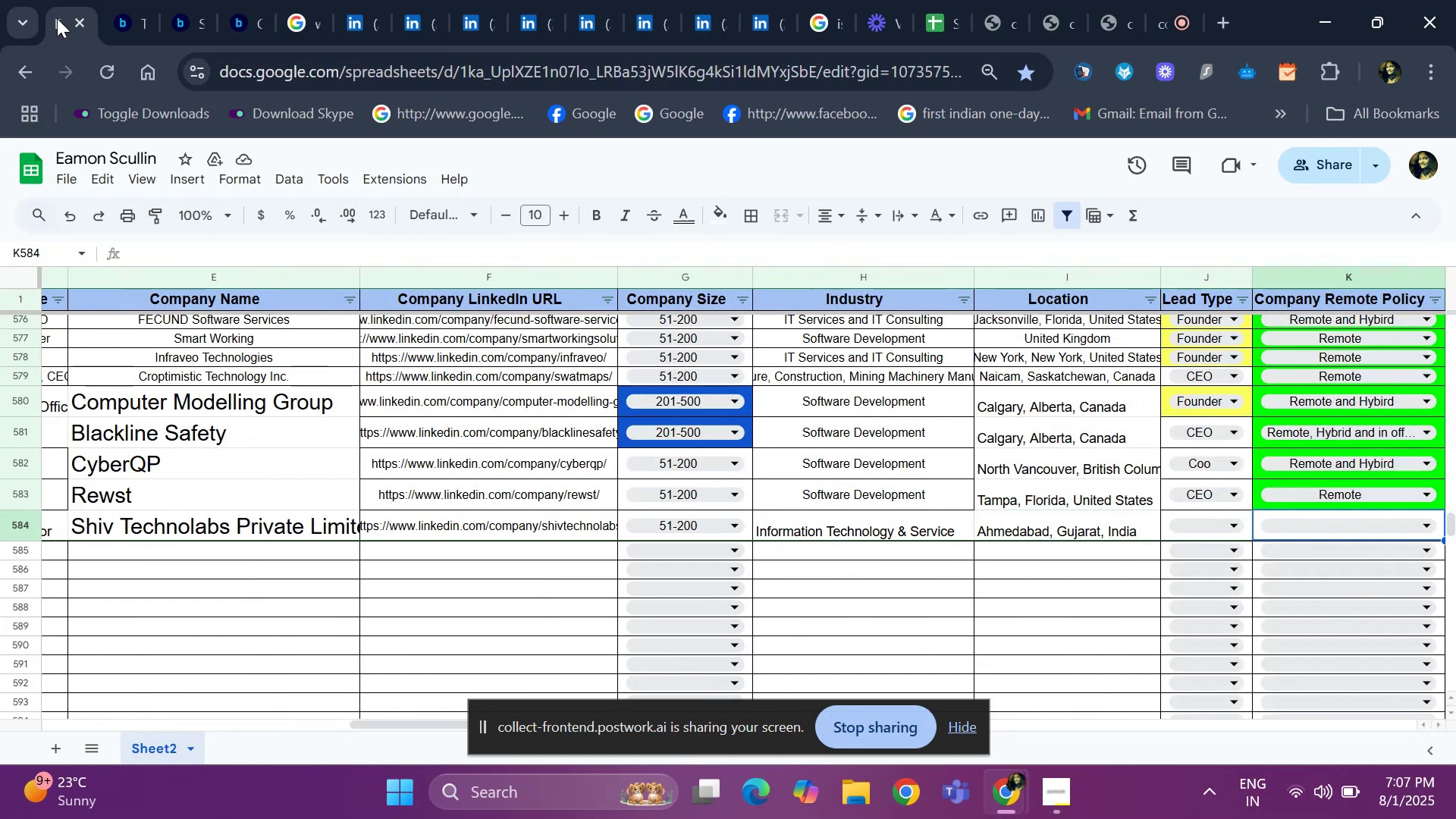 
key(ArrowRight)
 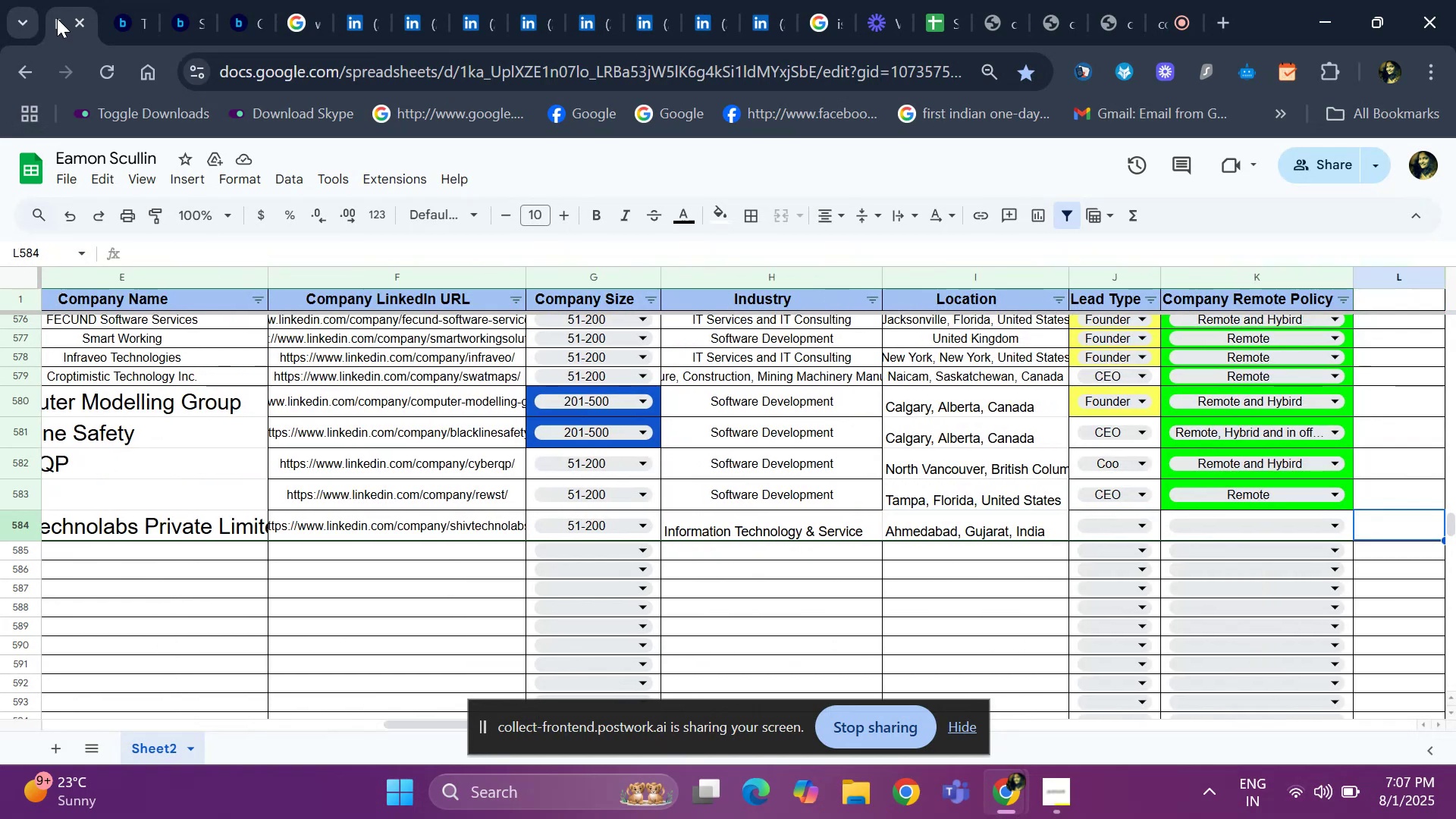 
key(ArrowLeft)
 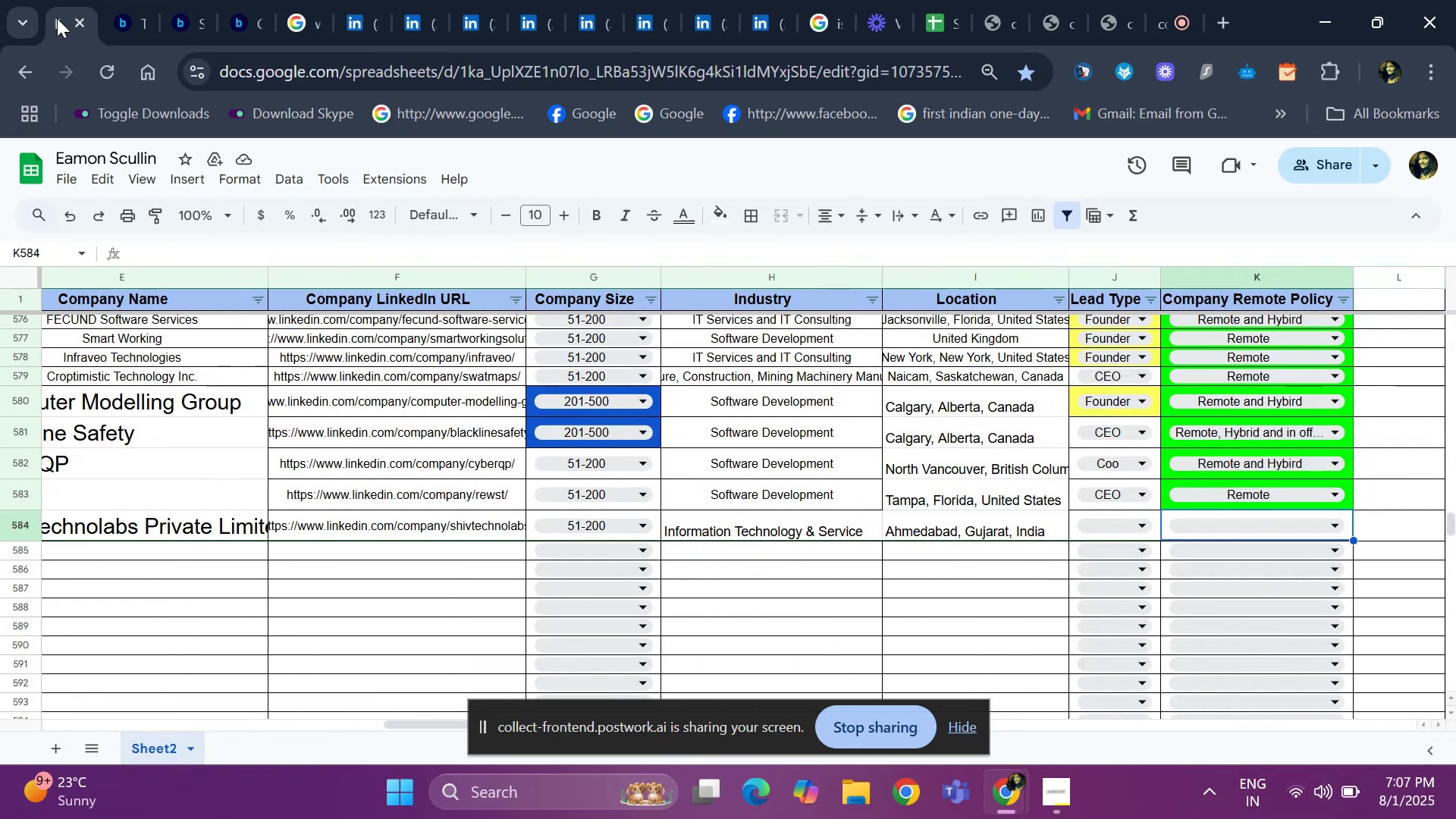 
key(ArrowLeft)
 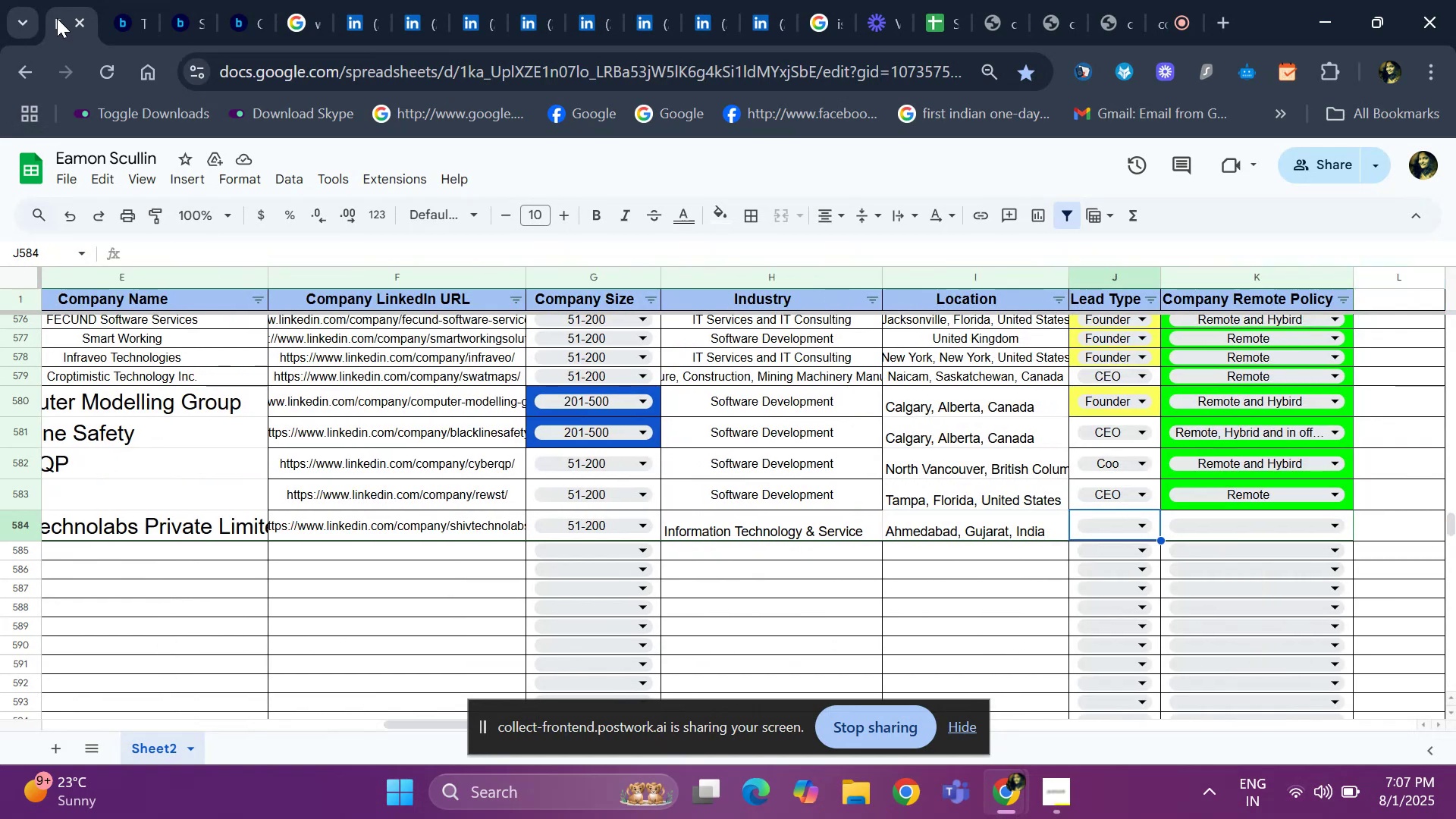 
key(Enter)
 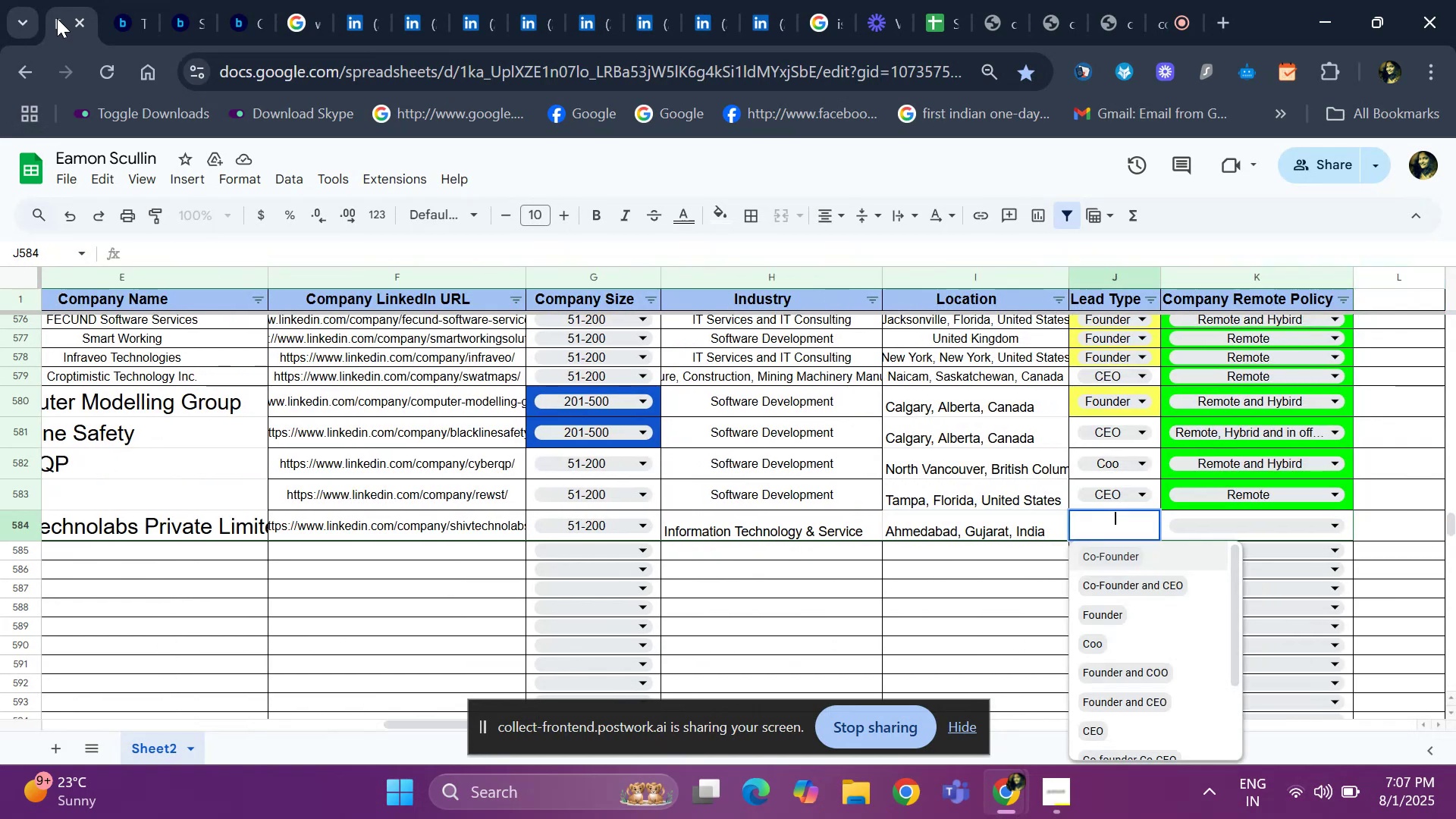 
key(ArrowDown)
 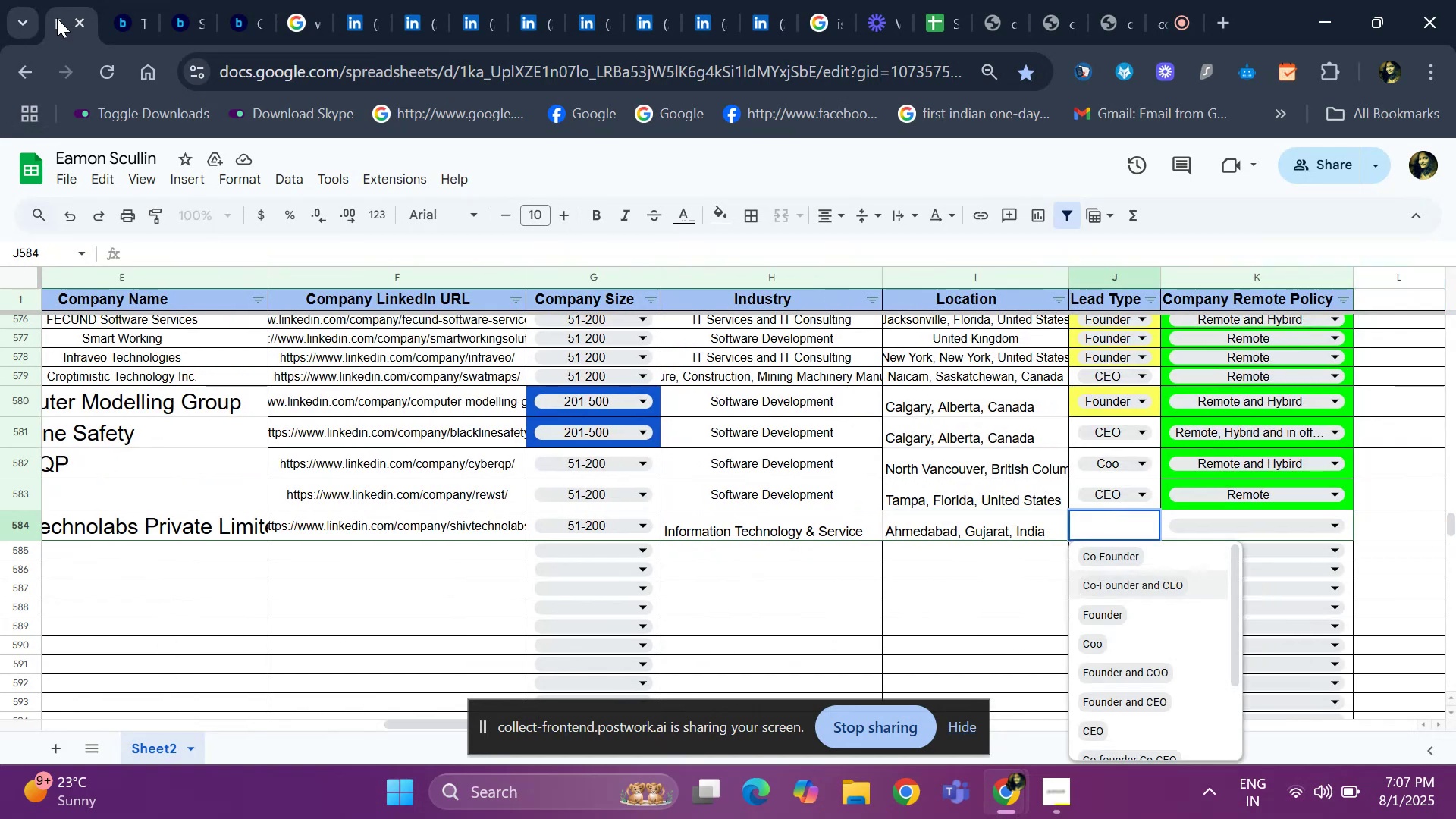 
key(ArrowDown)
 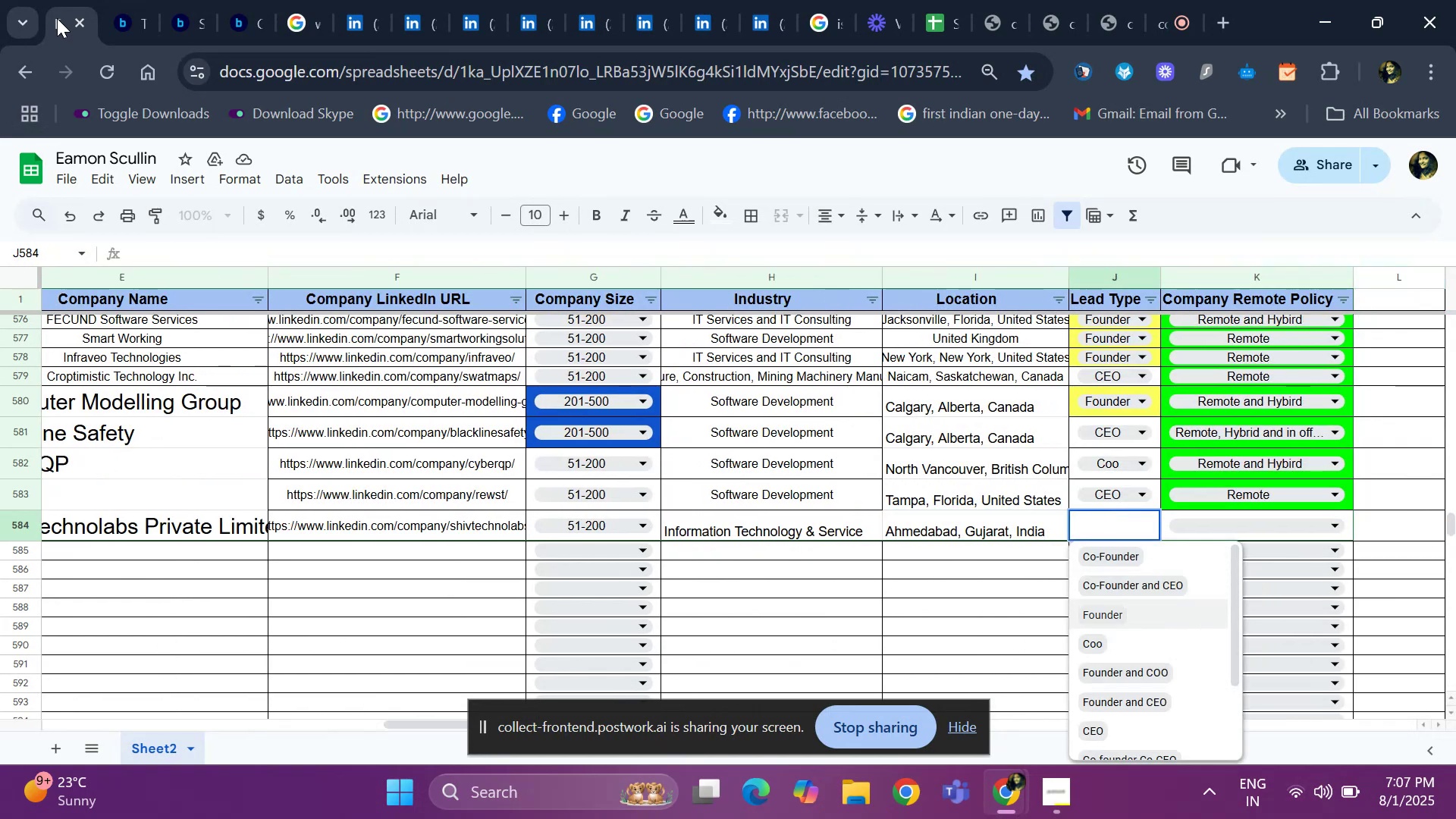 
key(ArrowDown)
 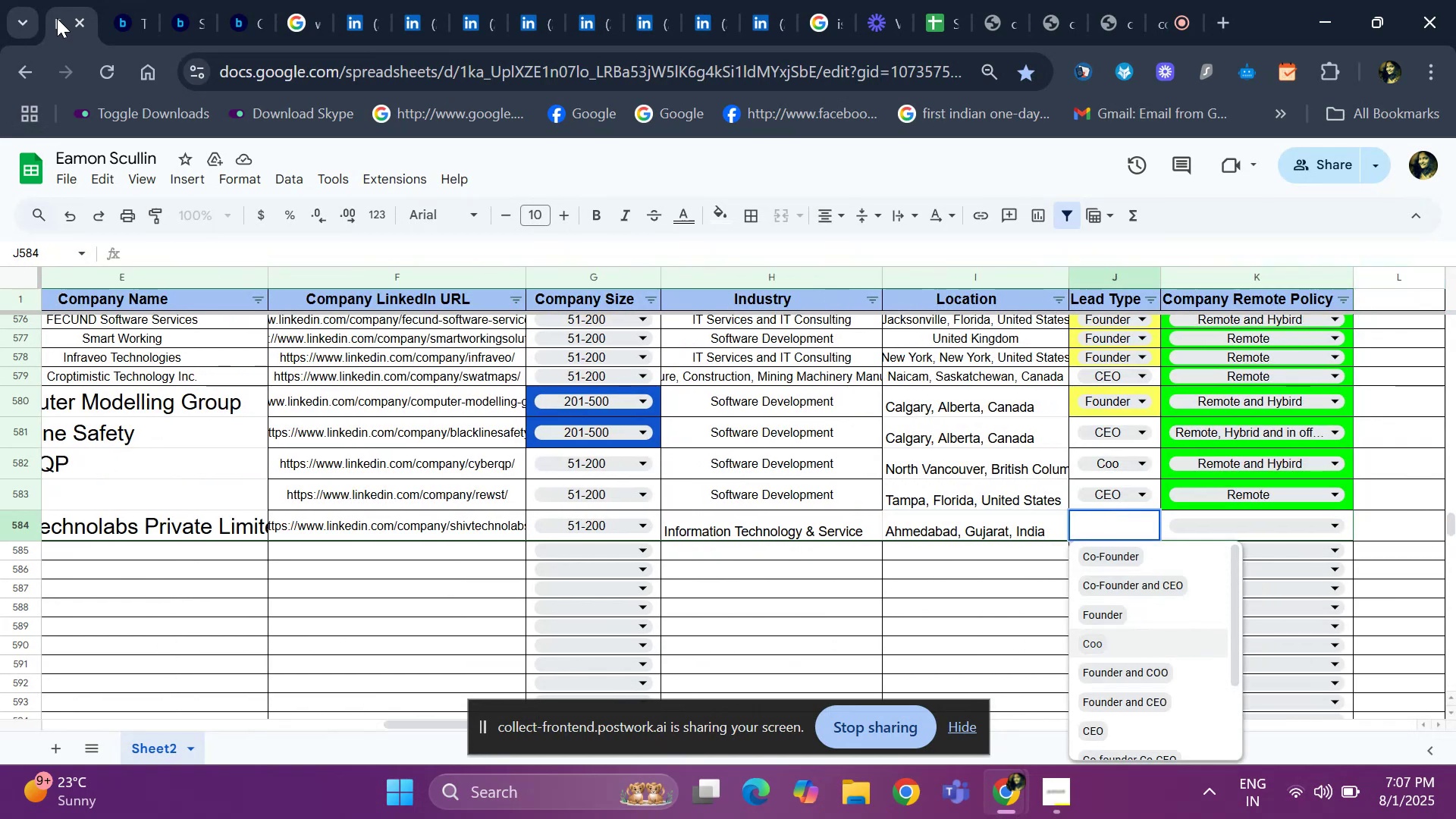 
key(ArrowDown)
 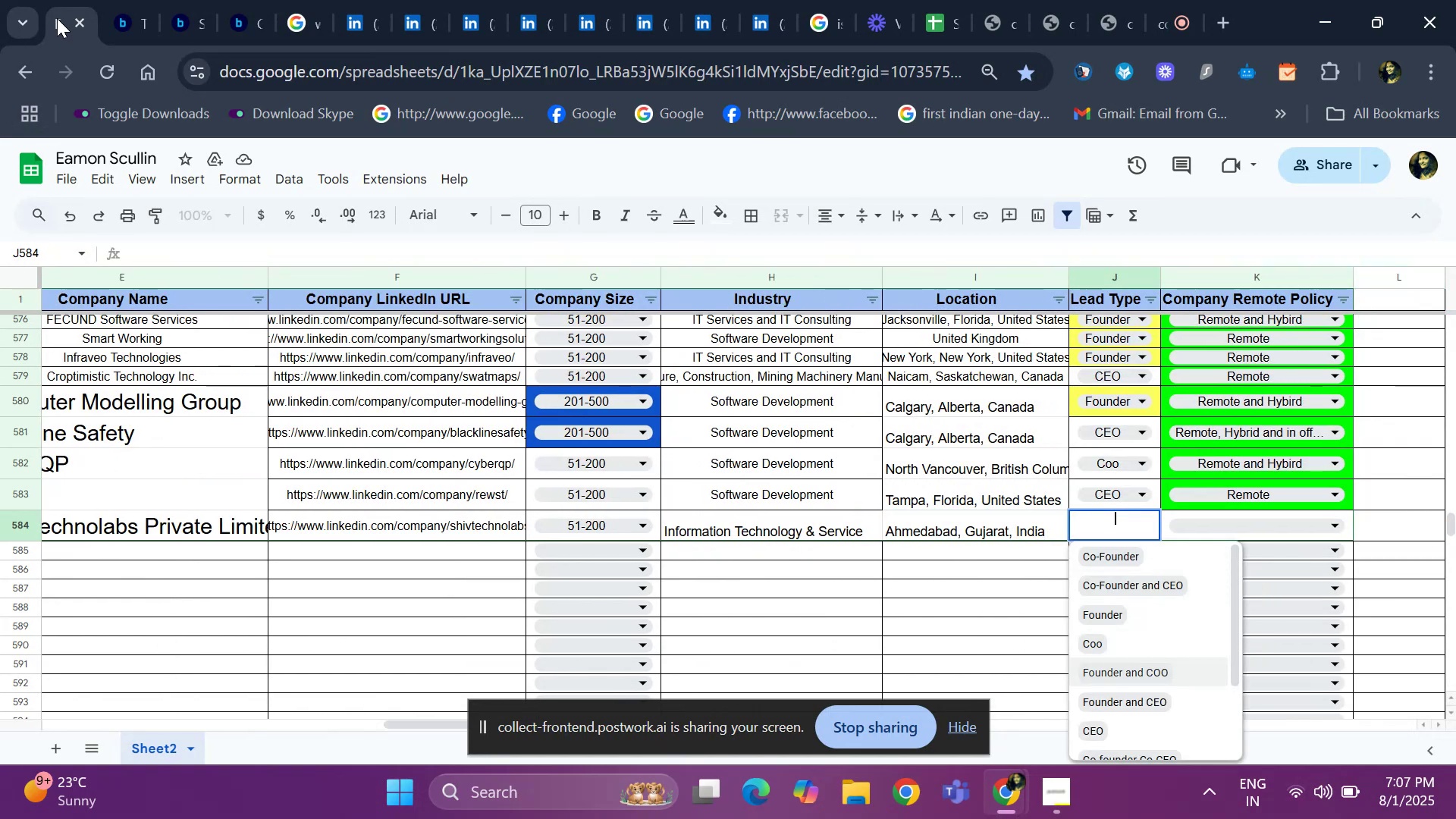 
key(ArrowDown)
 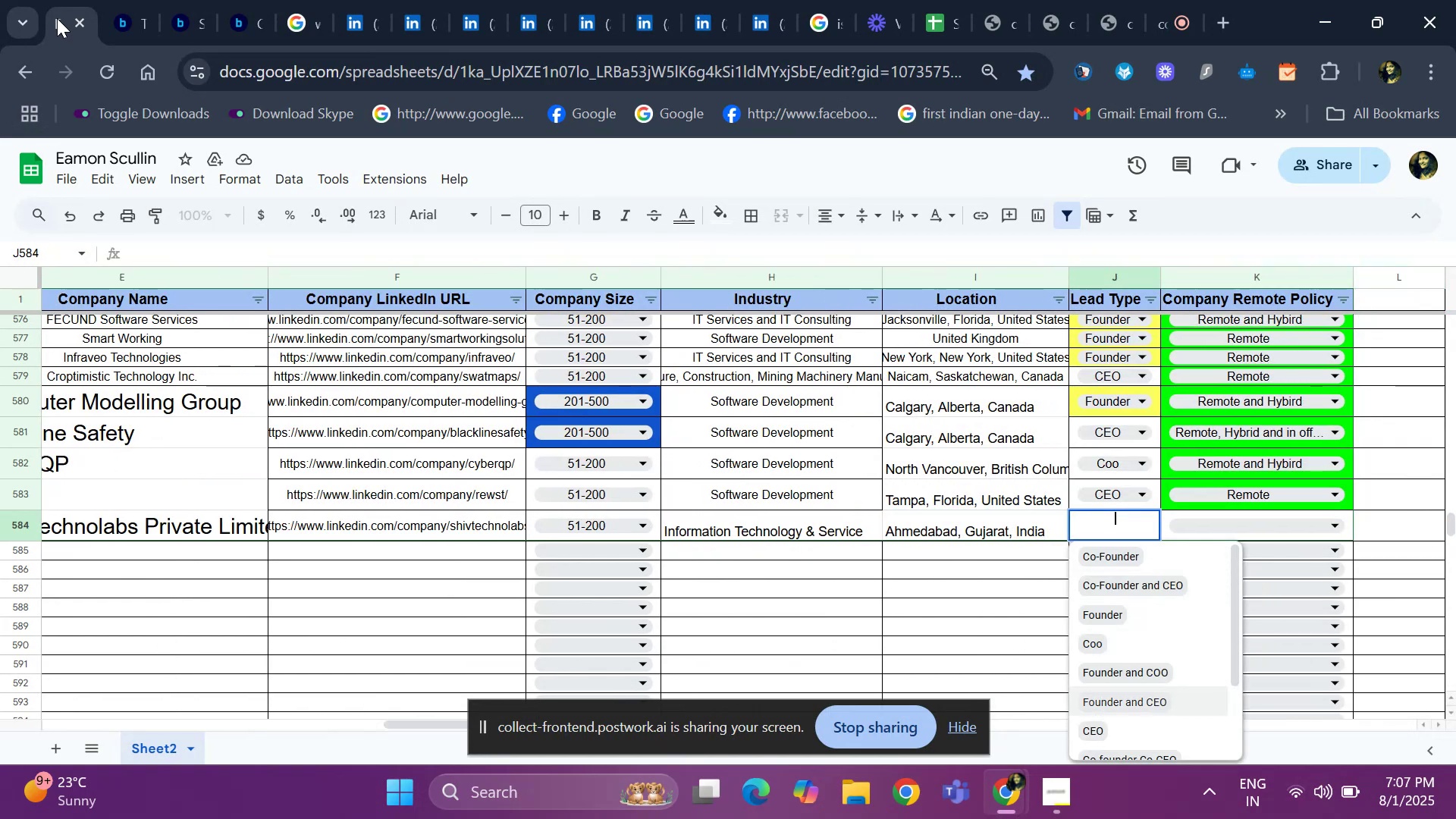 
key(ArrowDown)
 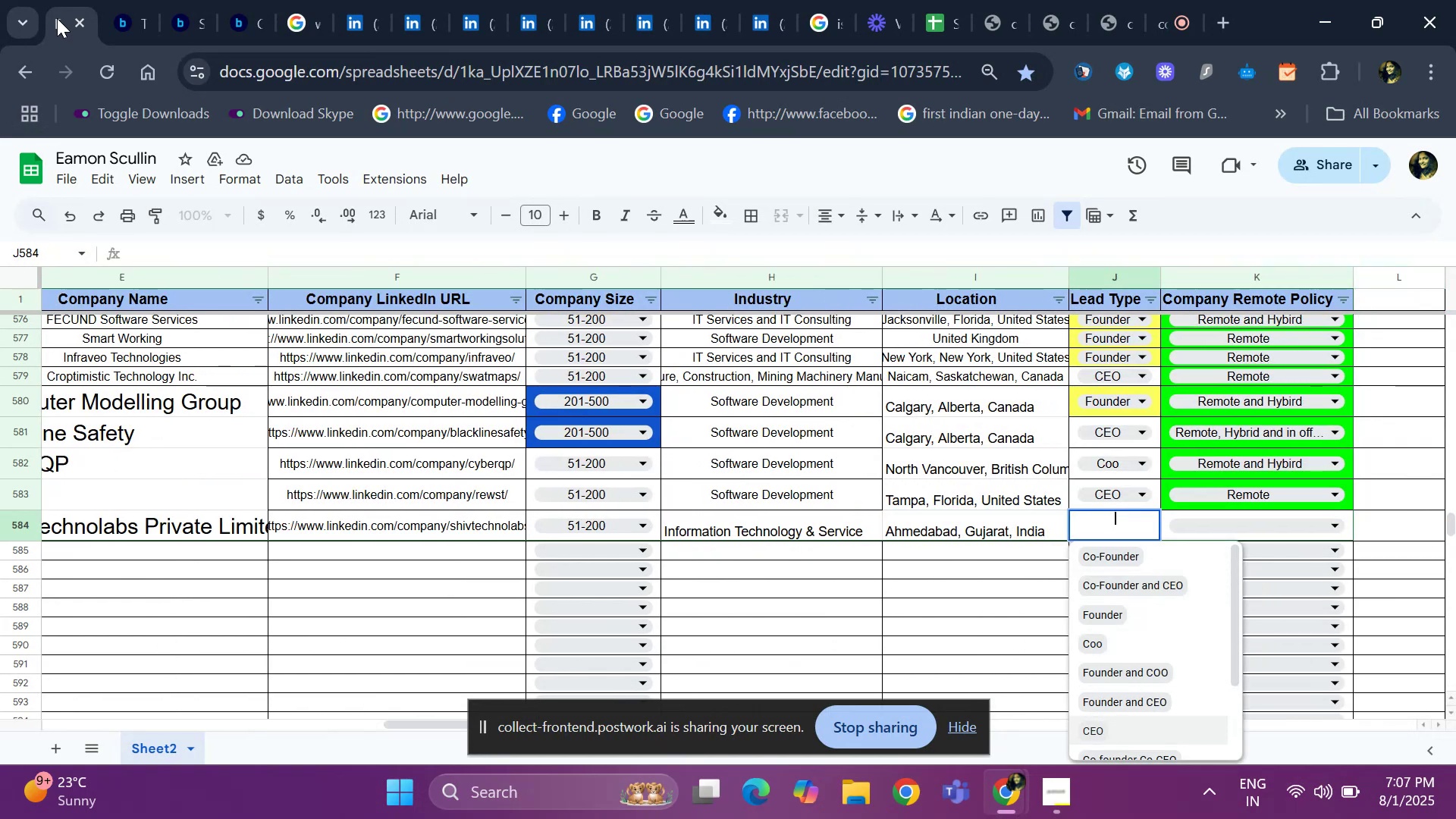 
key(Enter)
 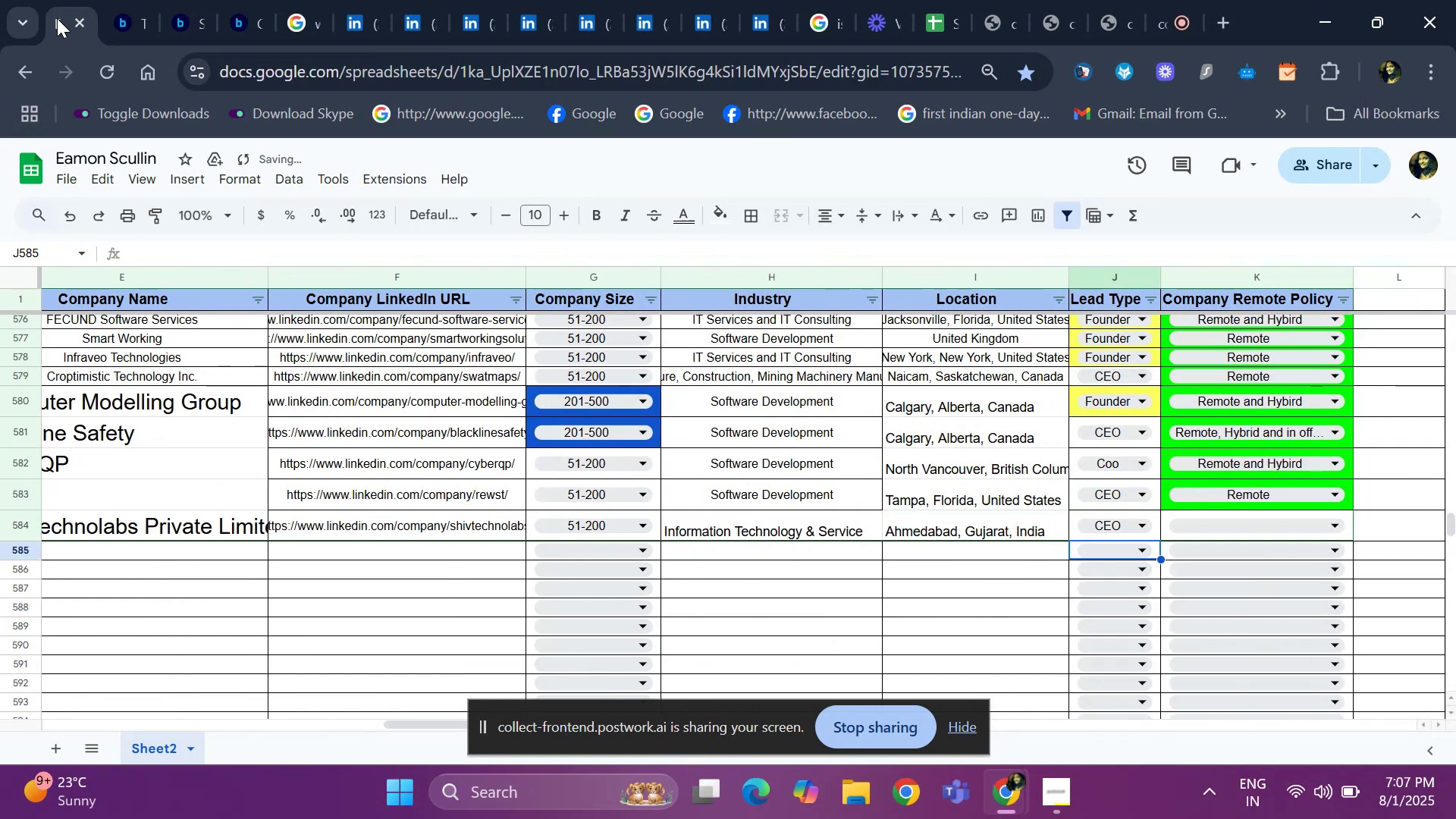 
key(ArrowUp)
 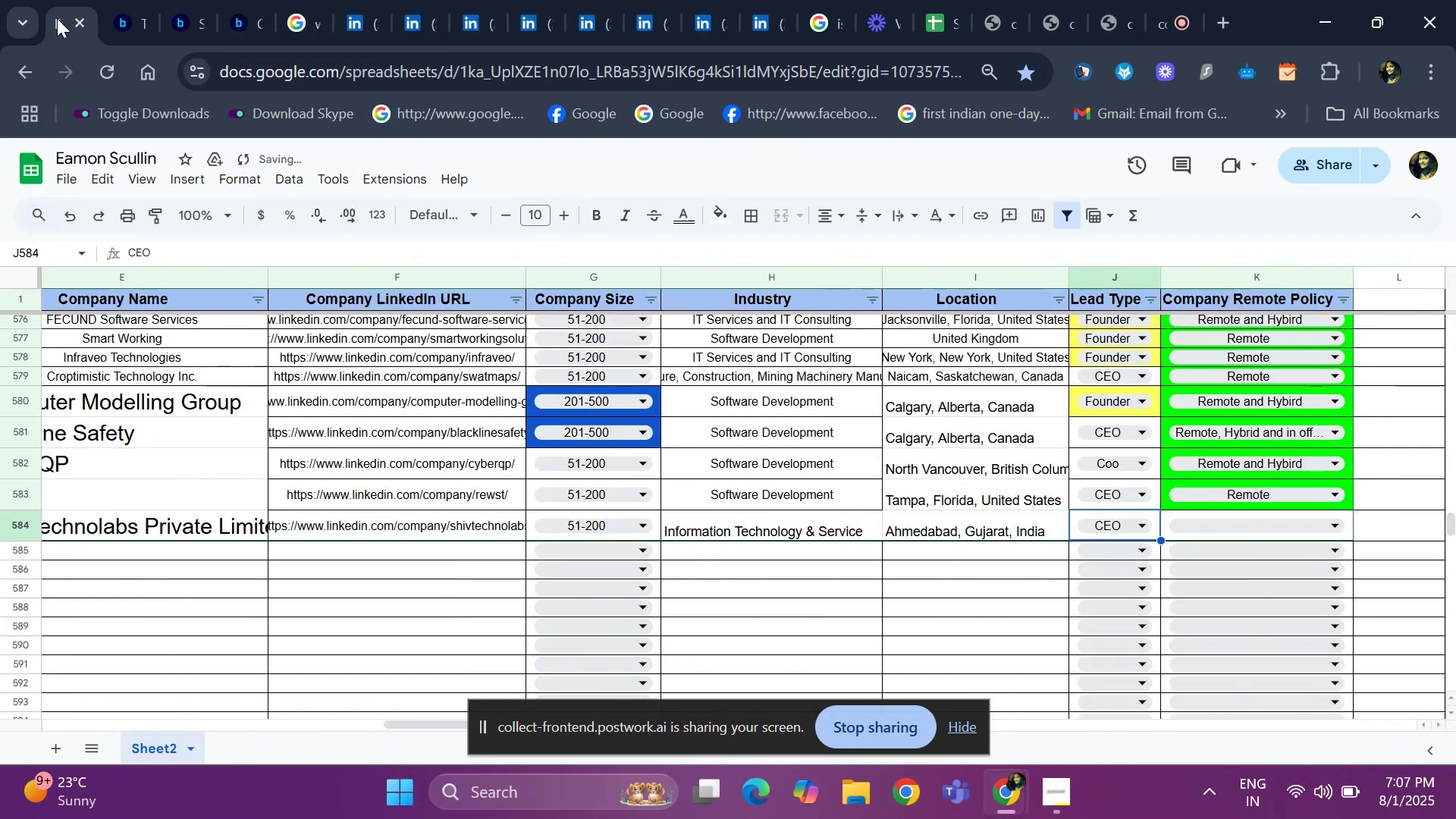 
hold_key(key=ArrowLeft, duration=0.61)
 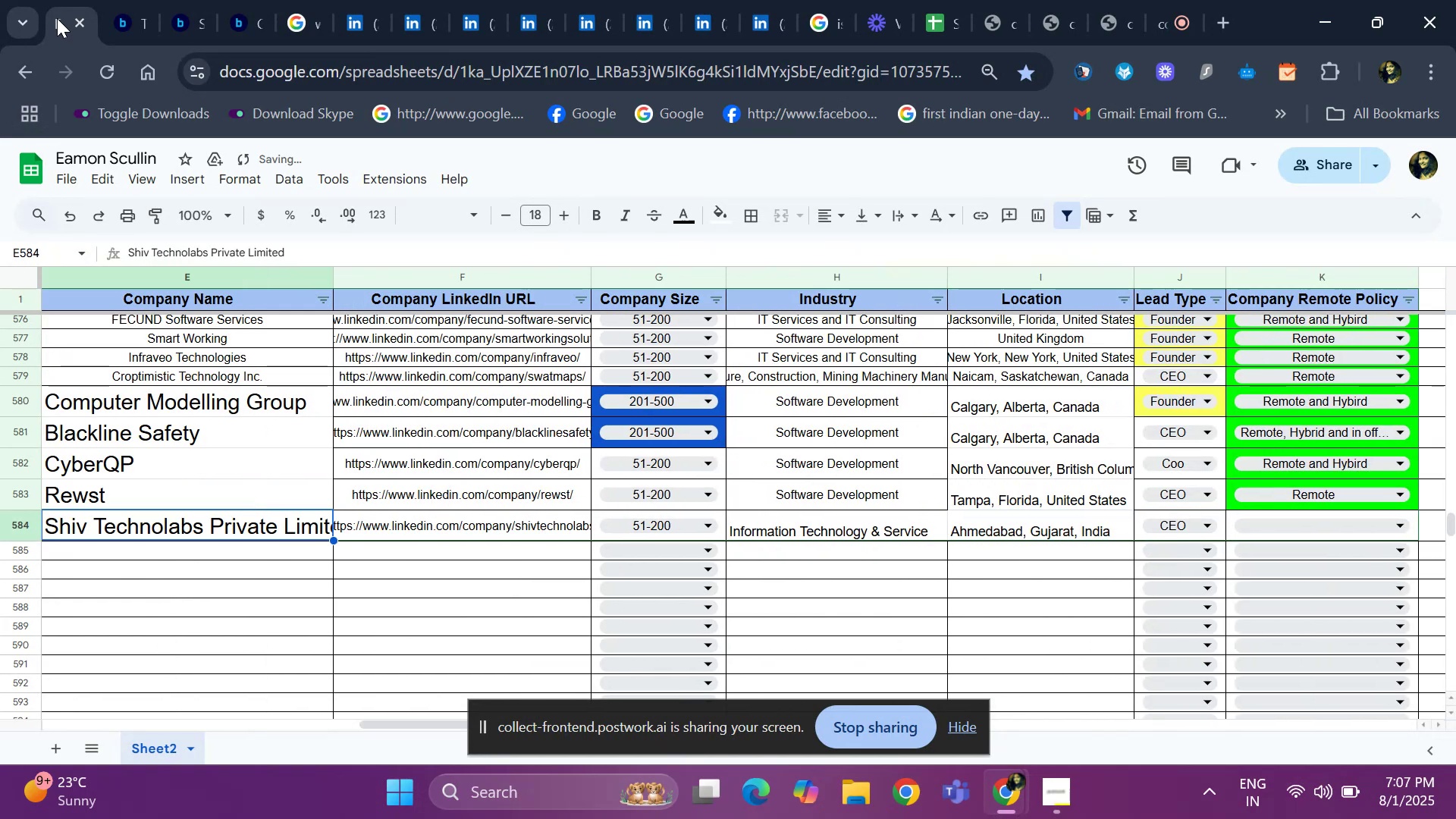 
key(Control+ControlLeft)
 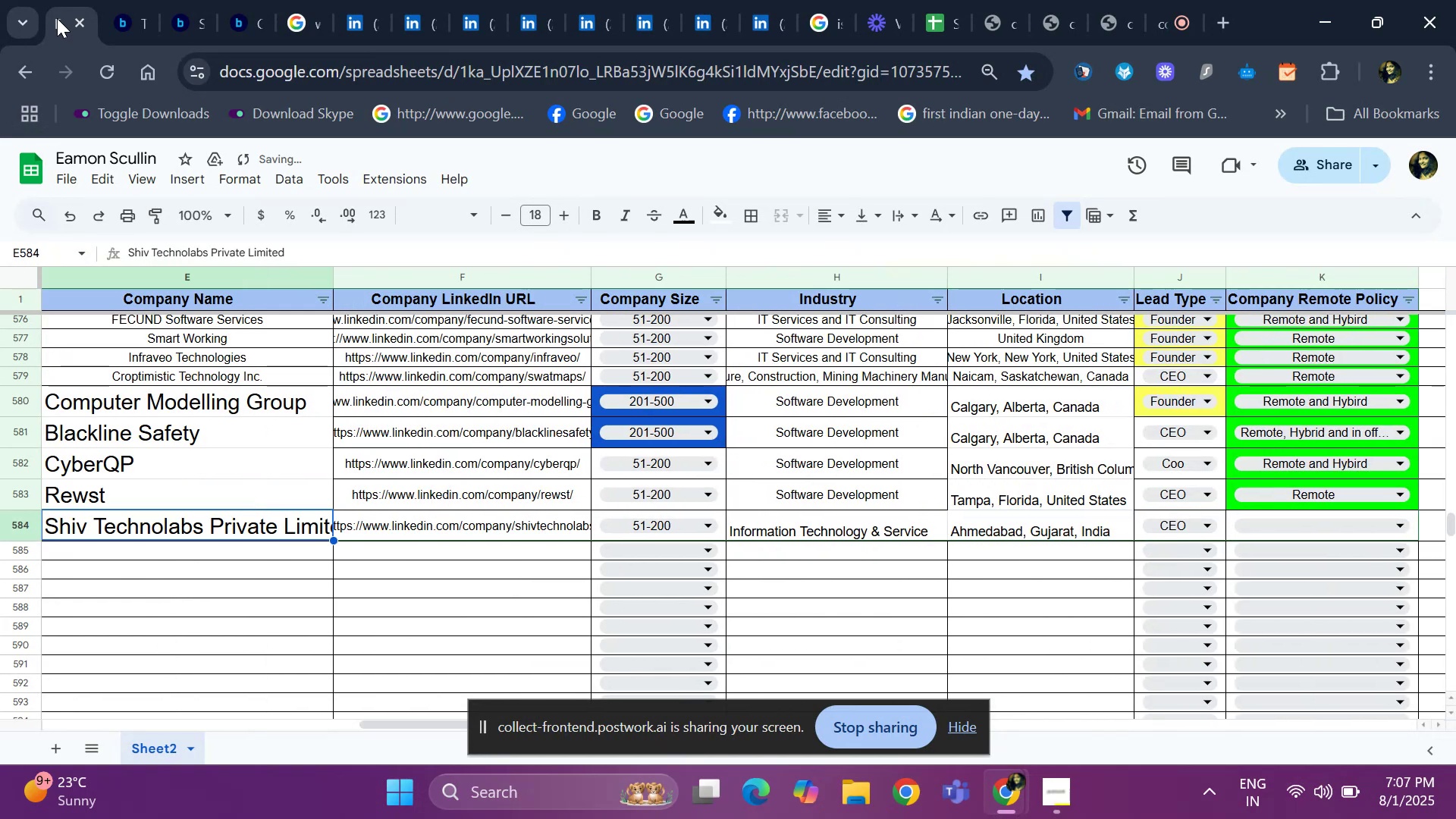 
key(Control+C)
 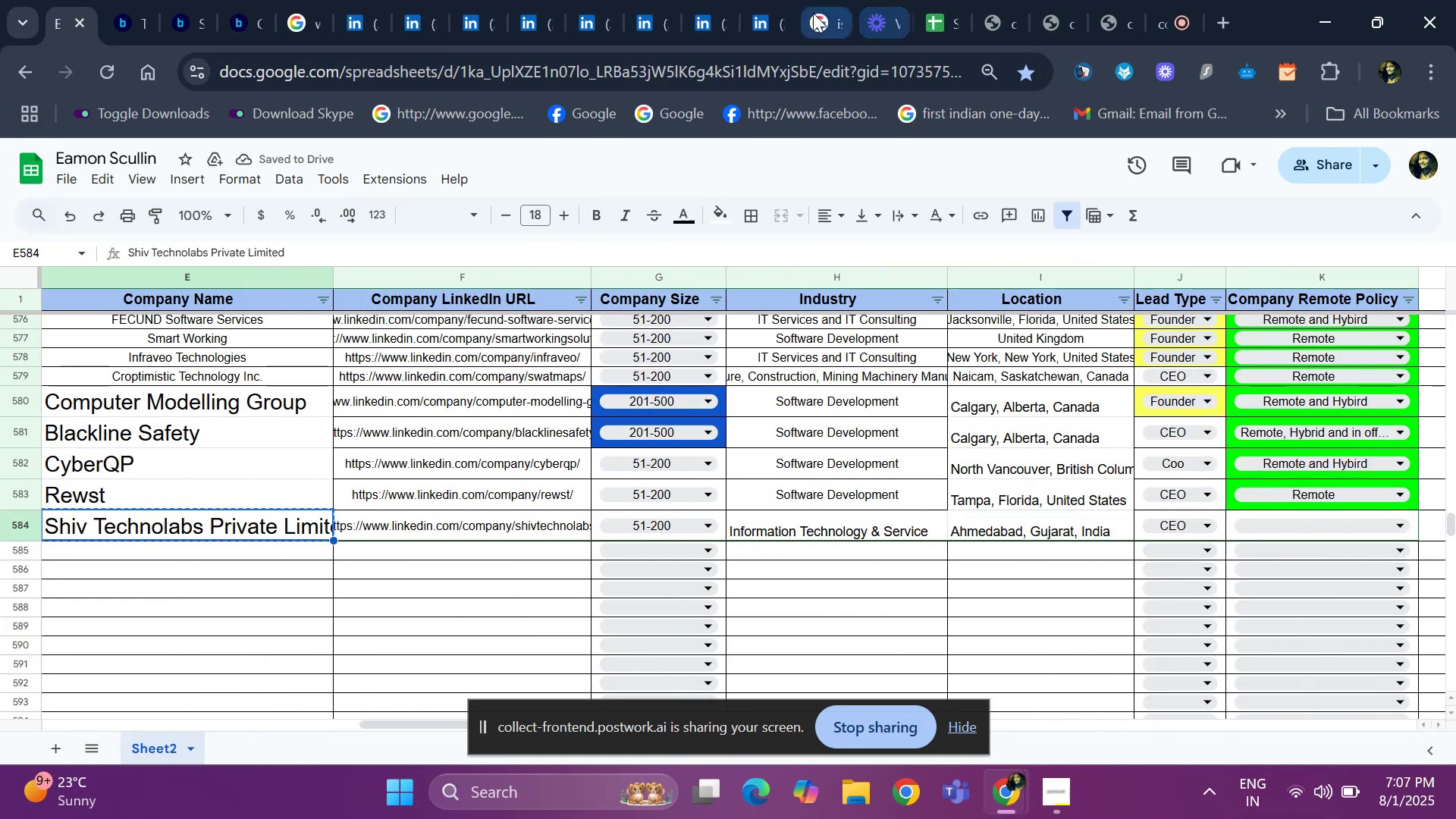 
left_click([813, 13])
 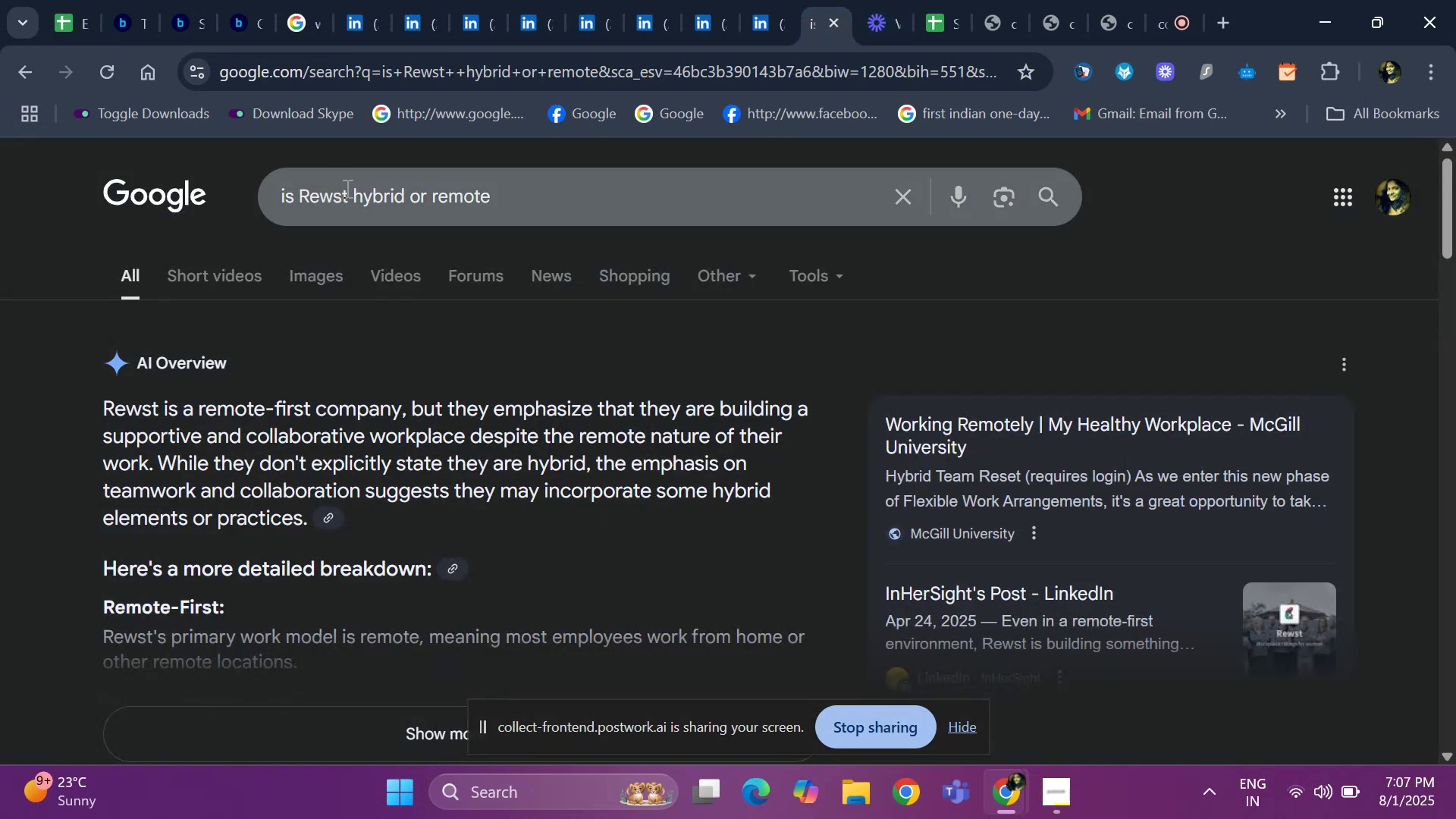 
left_click([347, 188])
 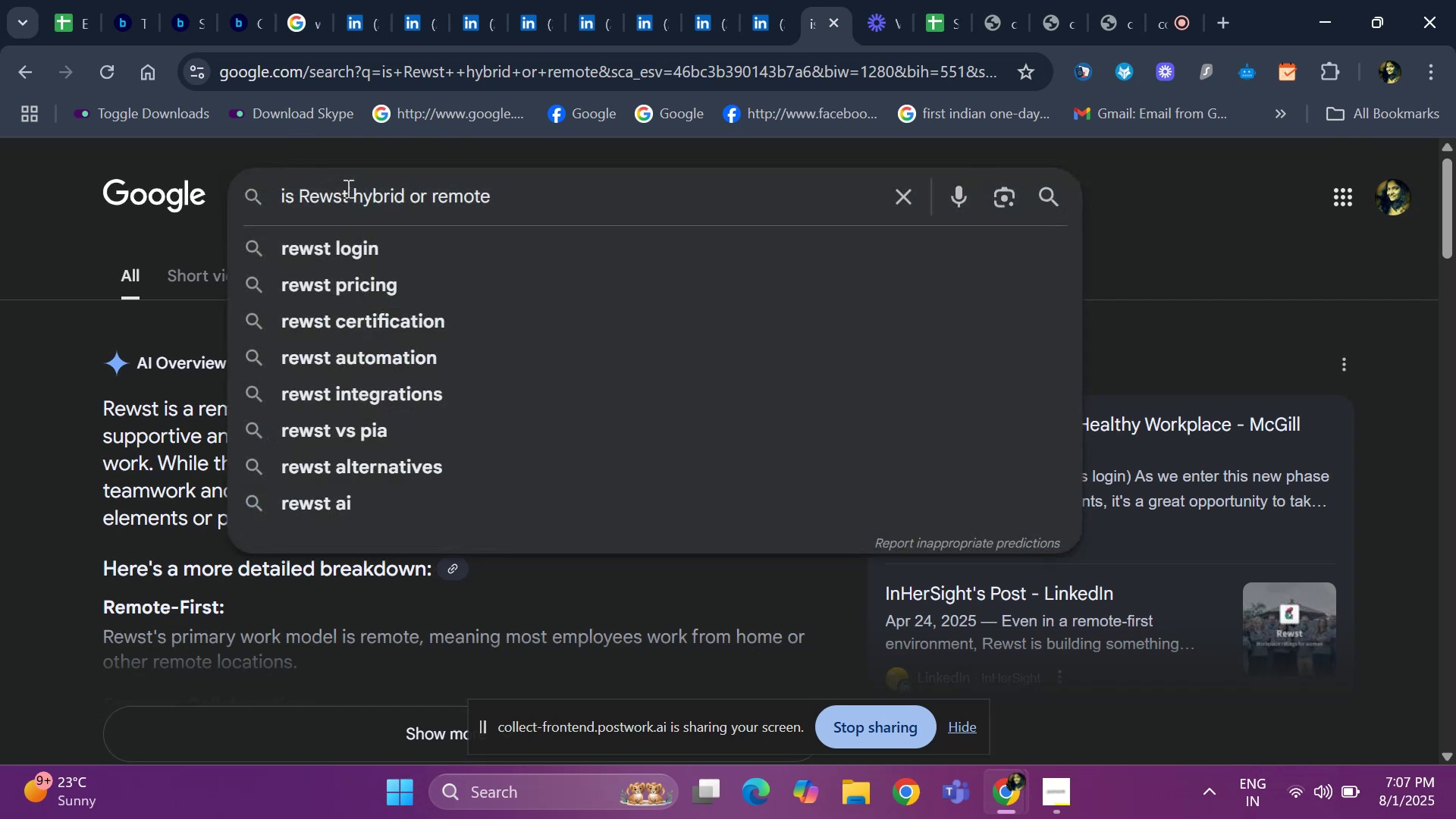 
key(ArrowRight)
 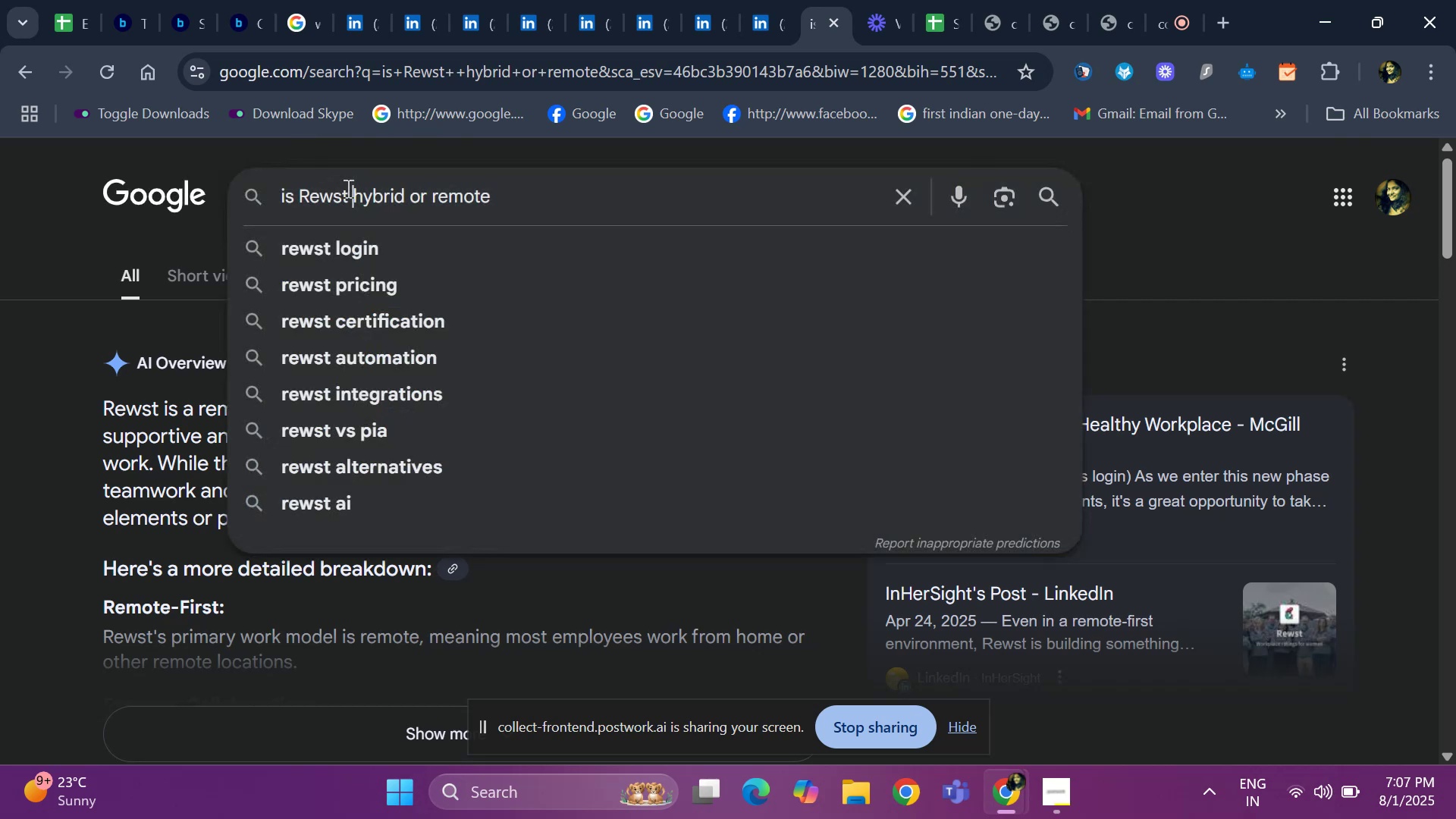 
key(ArrowLeft)
 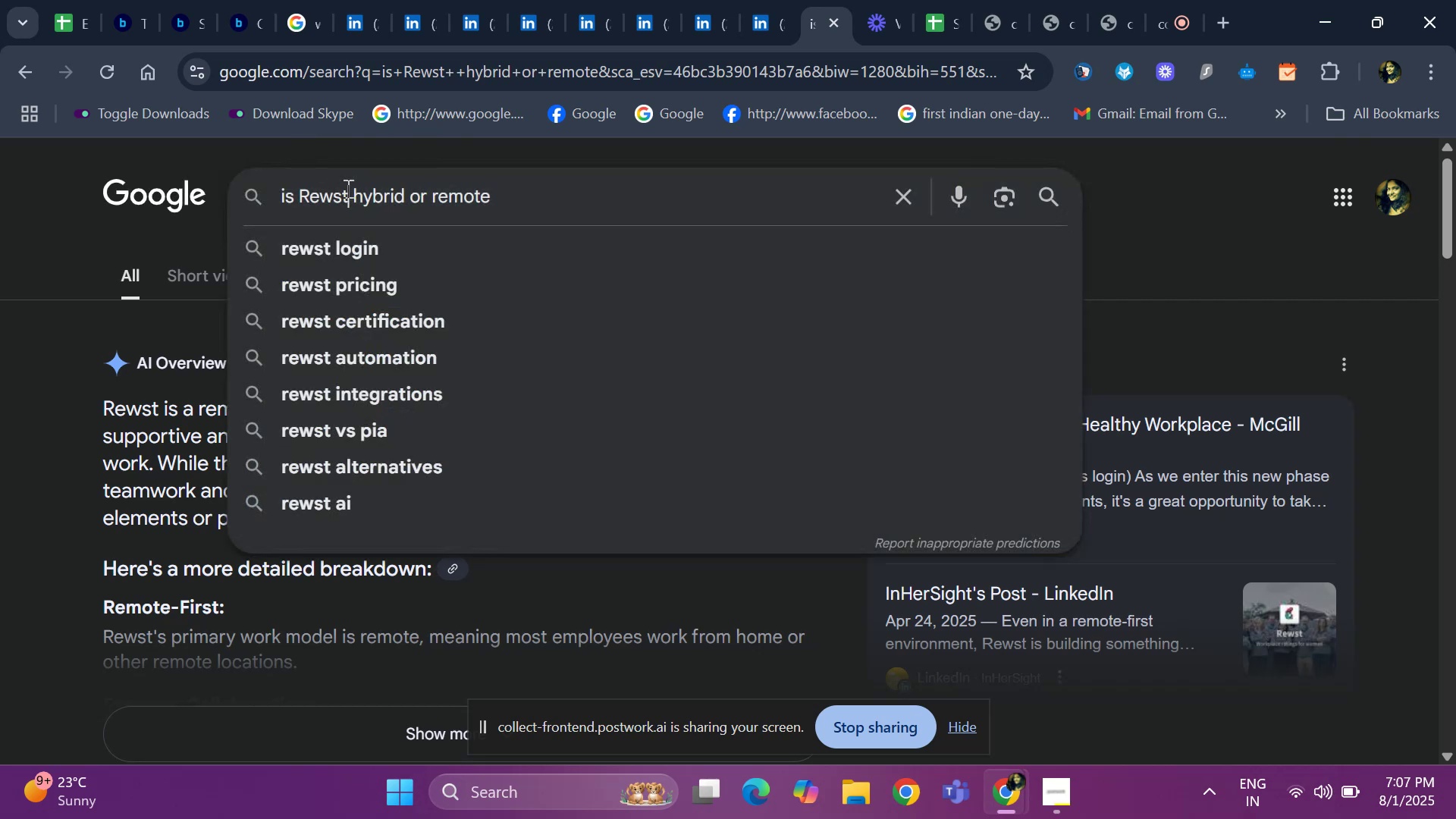 
key(Backspace)
 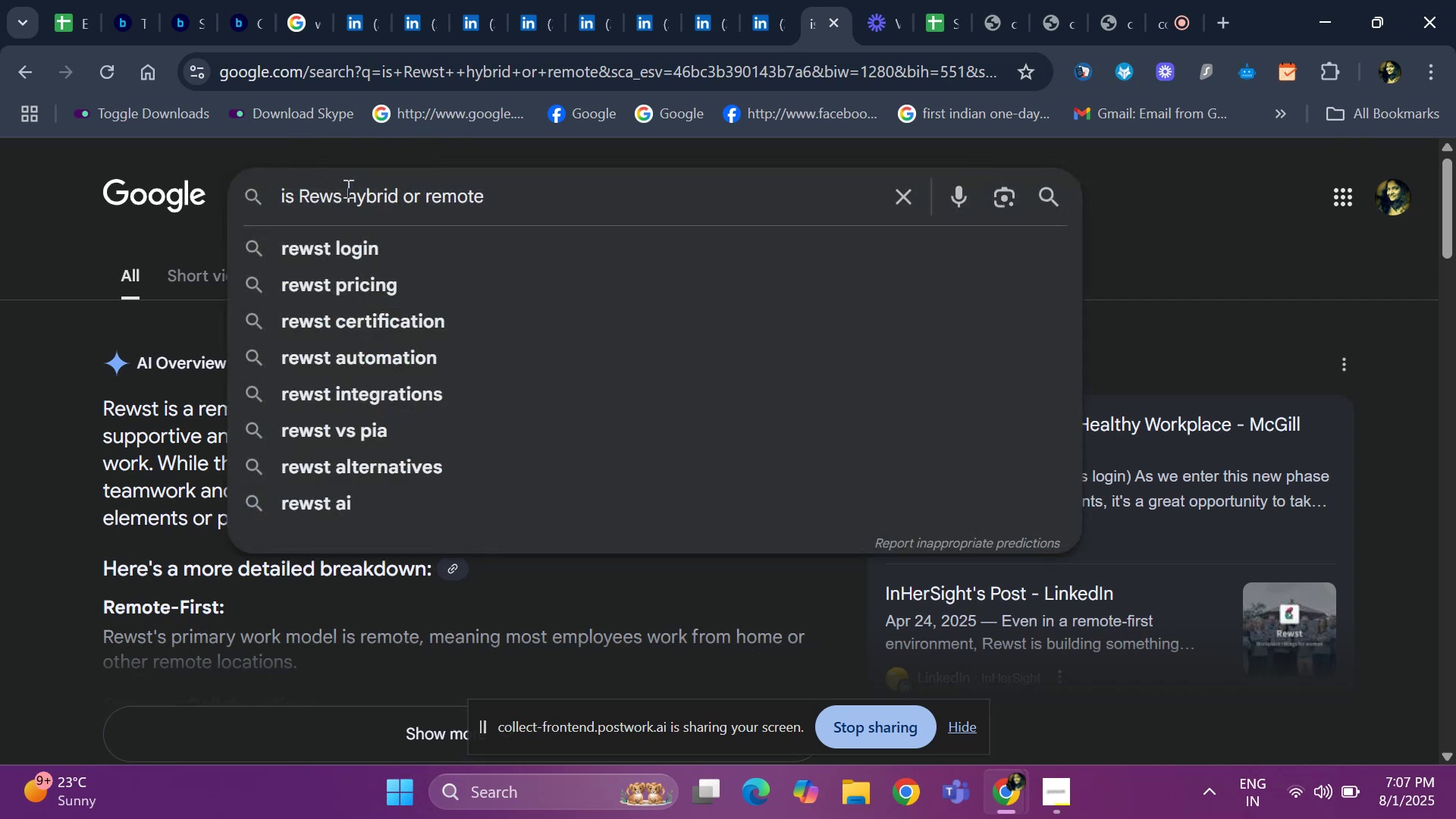 
key(Backspace)
 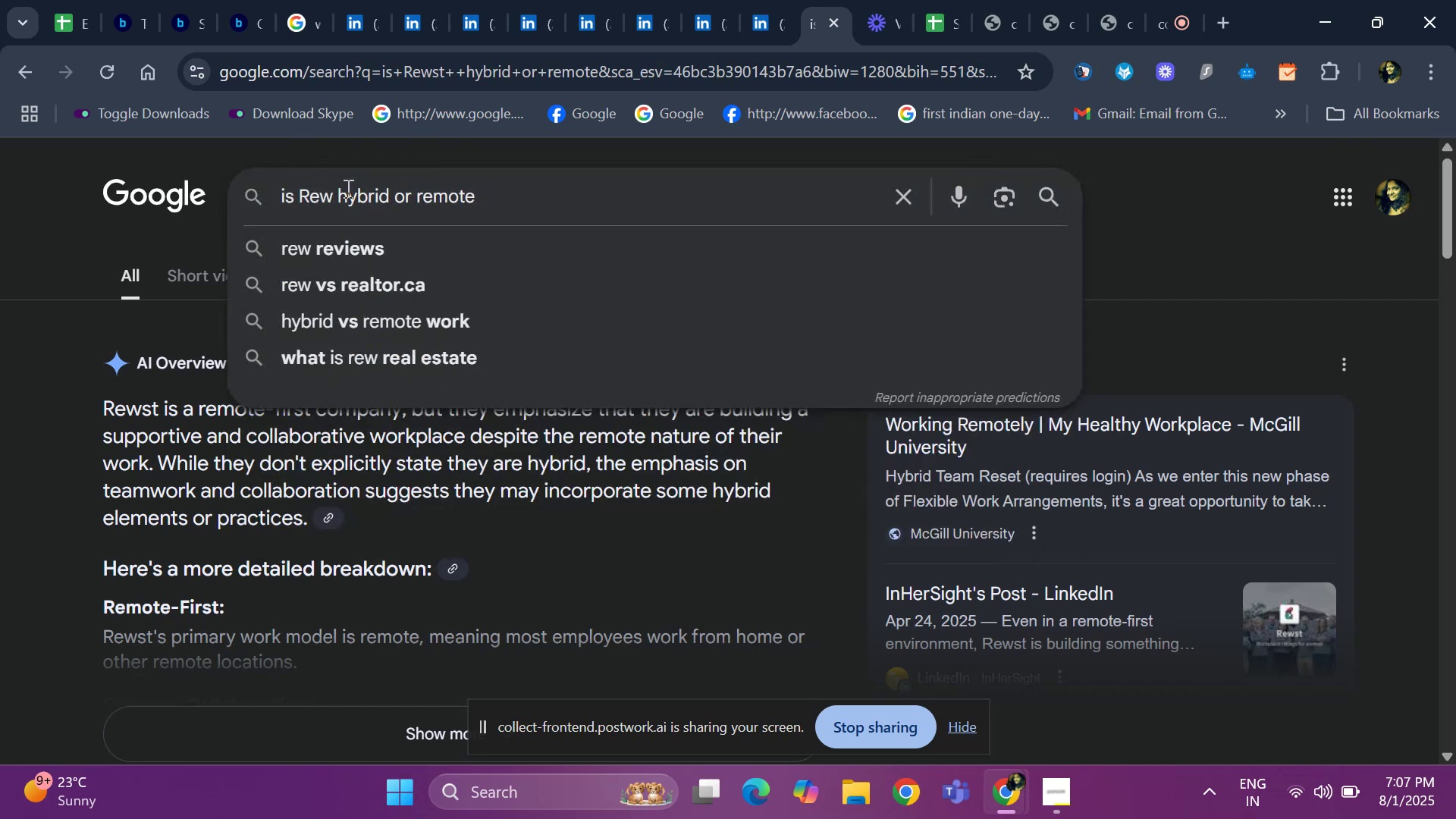 
key(Backspace)
 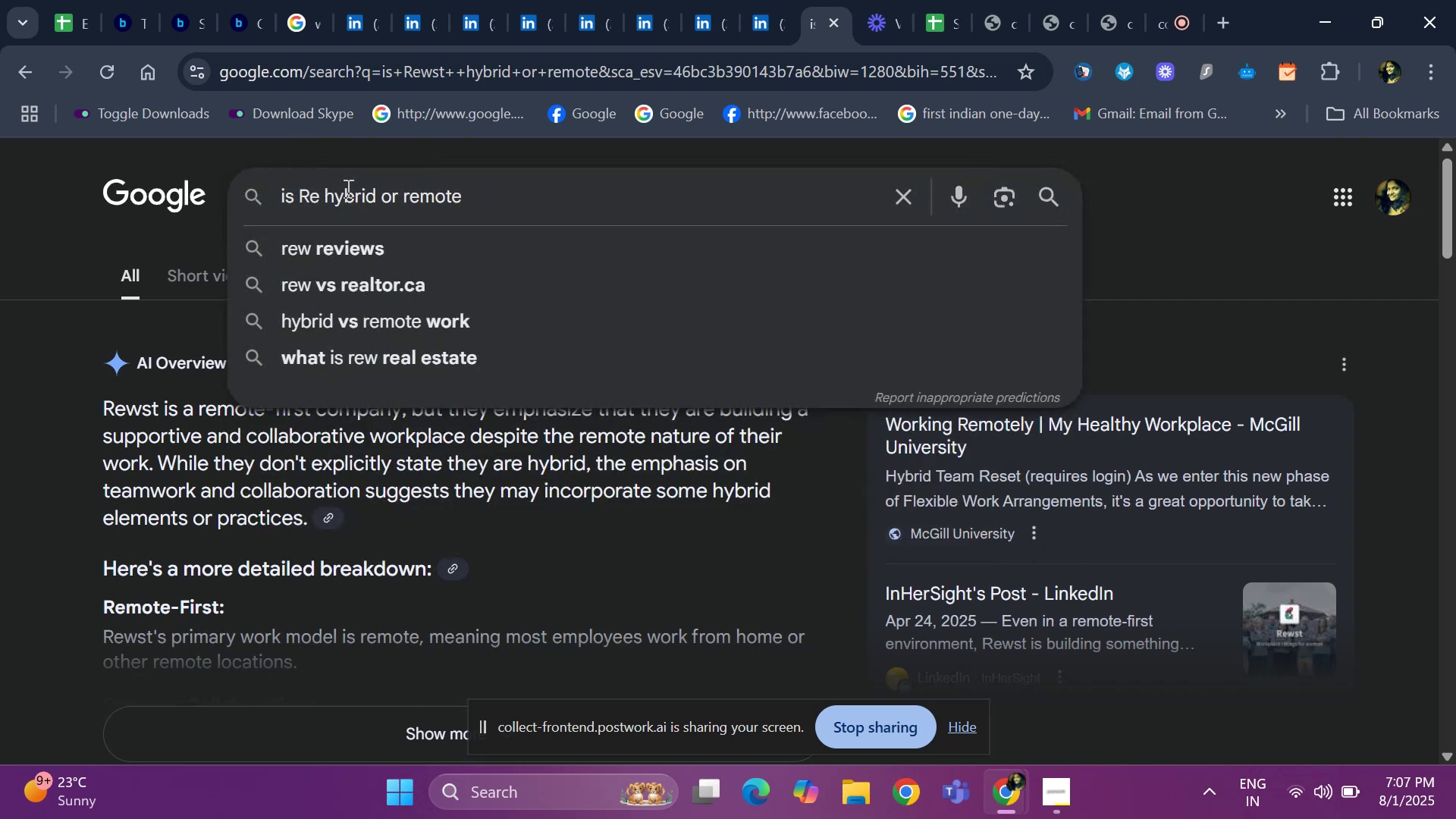 
key(Backspace)
 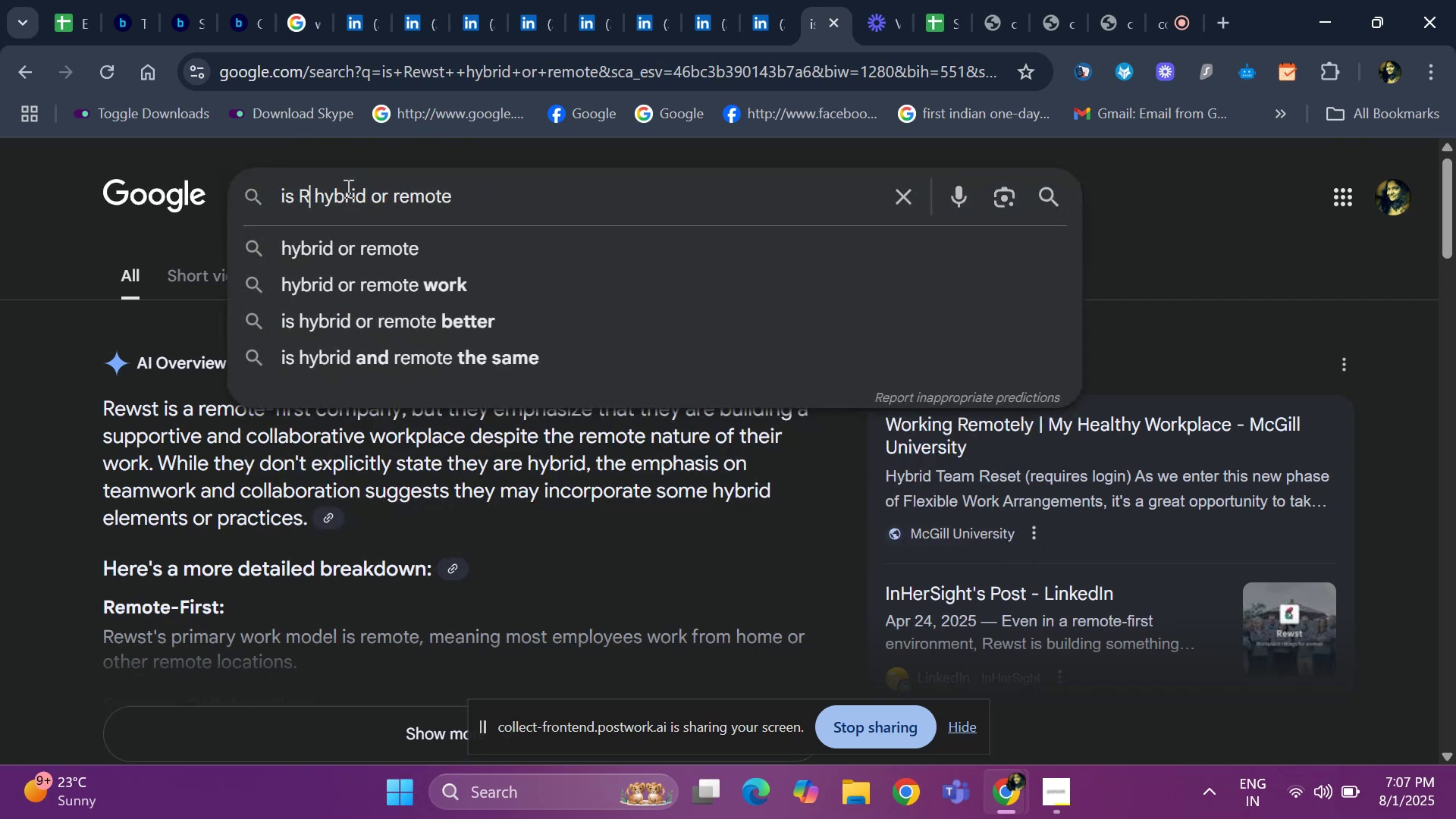 
key(Backspace)
 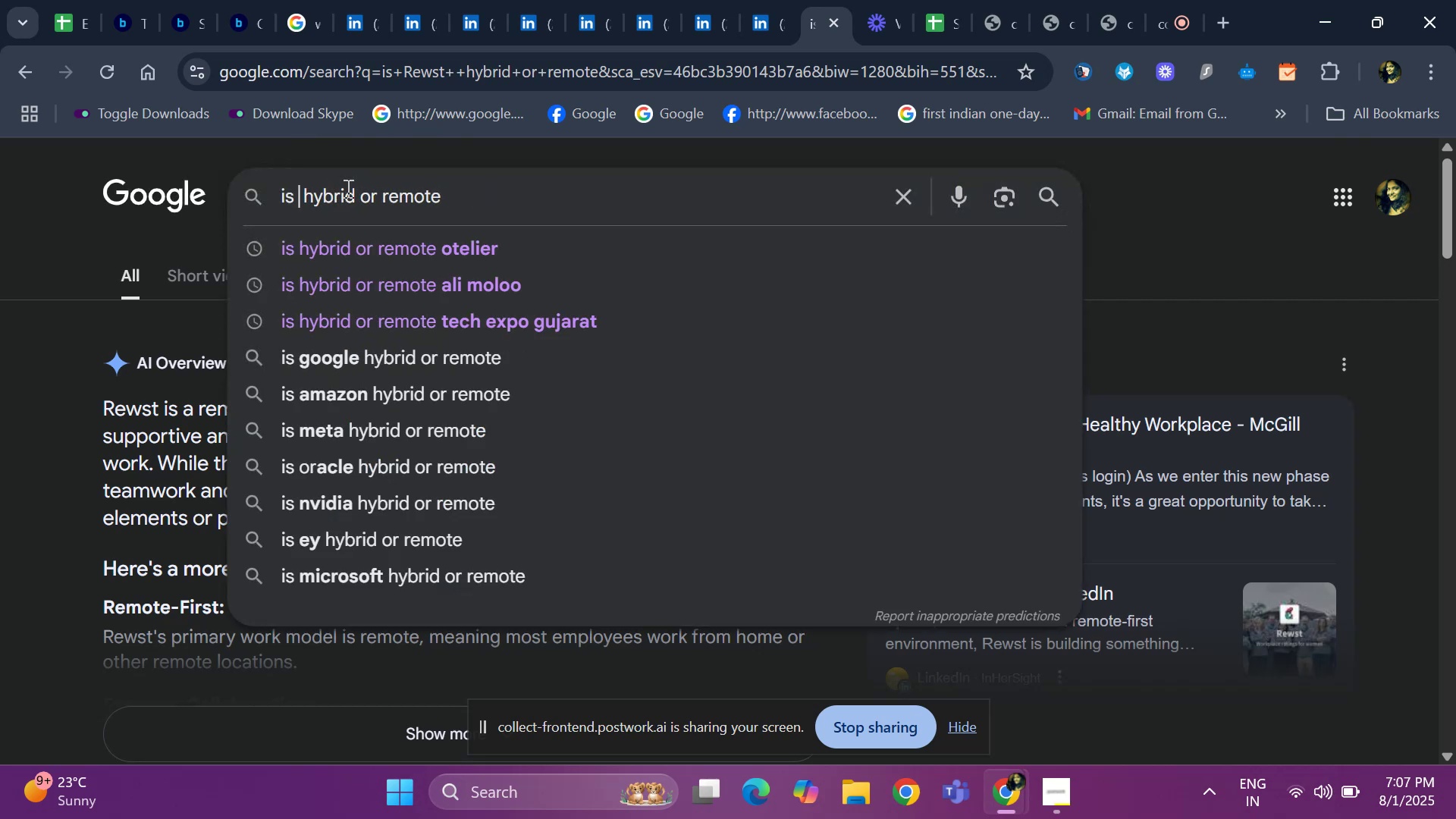 
key(Control+V)
 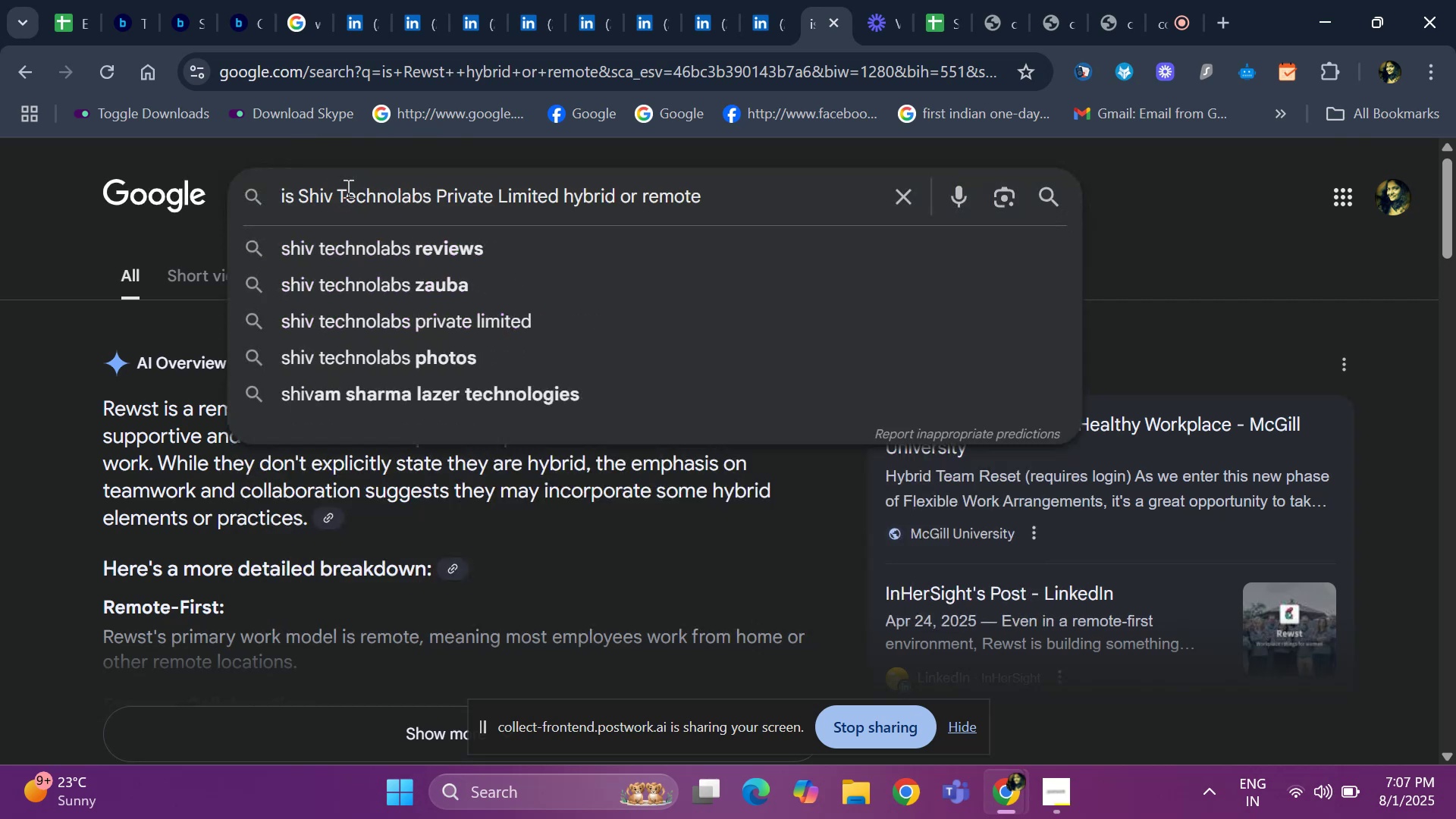 
key(Enter)
 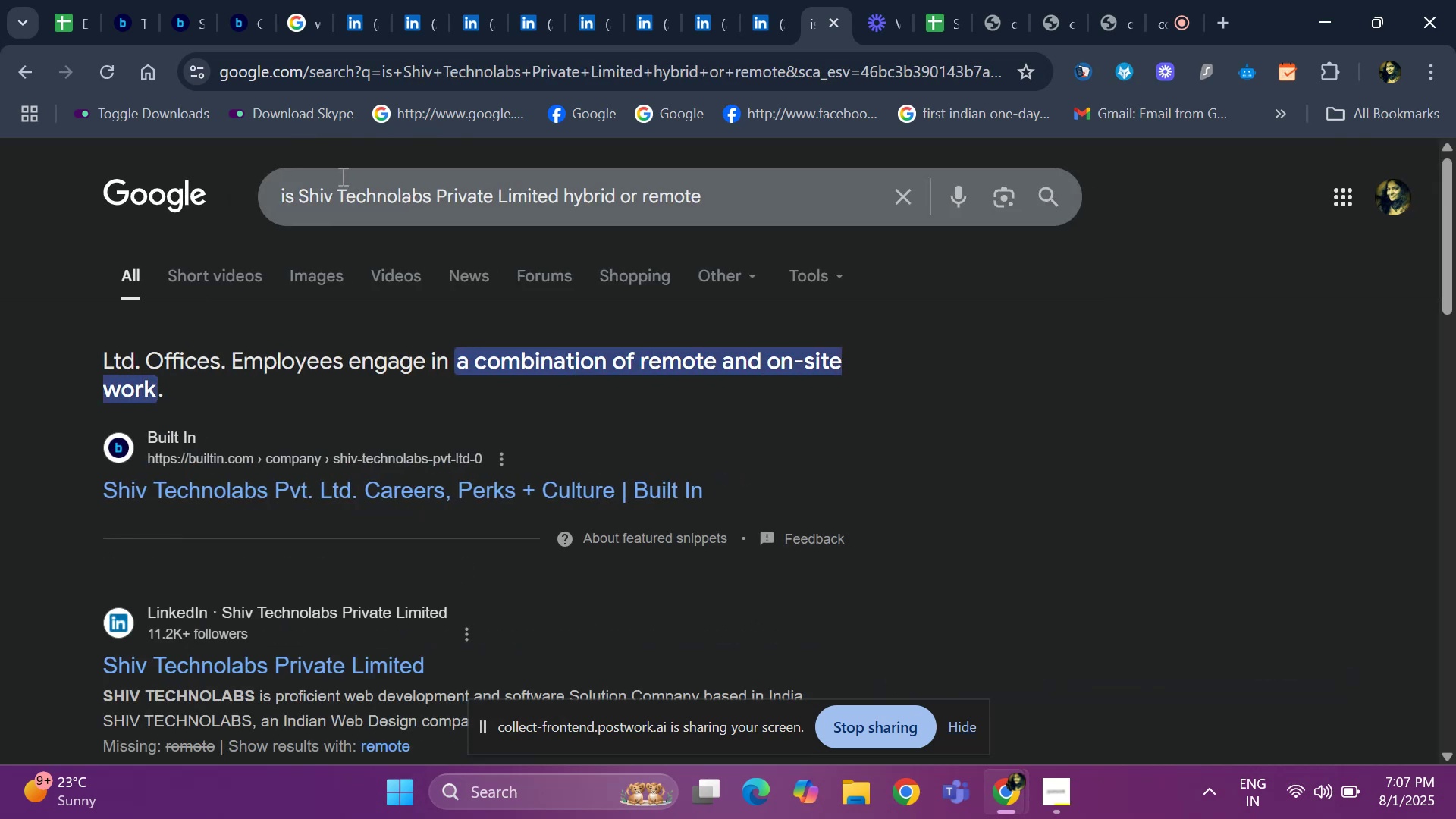 
wait(5.75)
 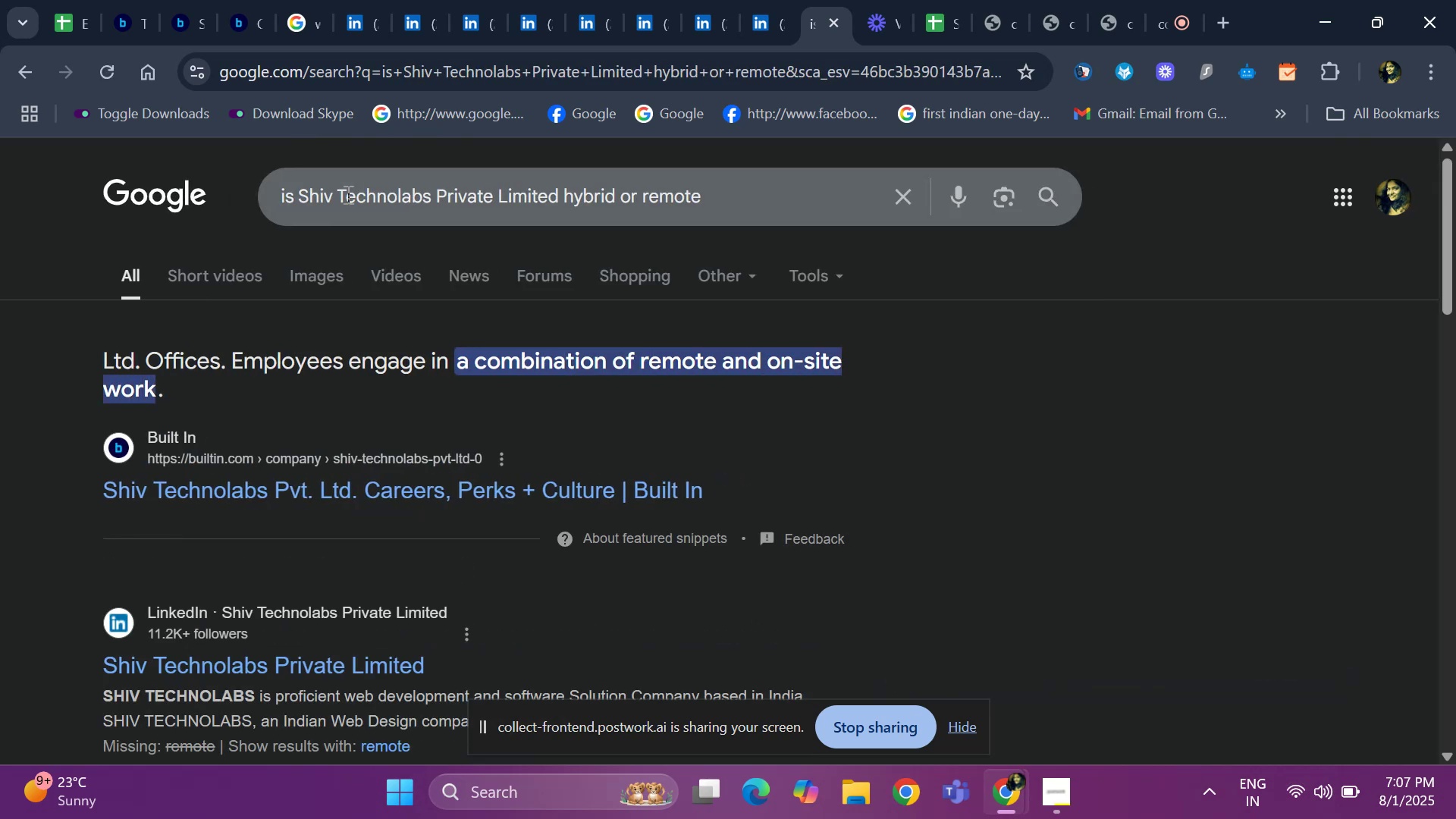 
left_click([71, 29])
 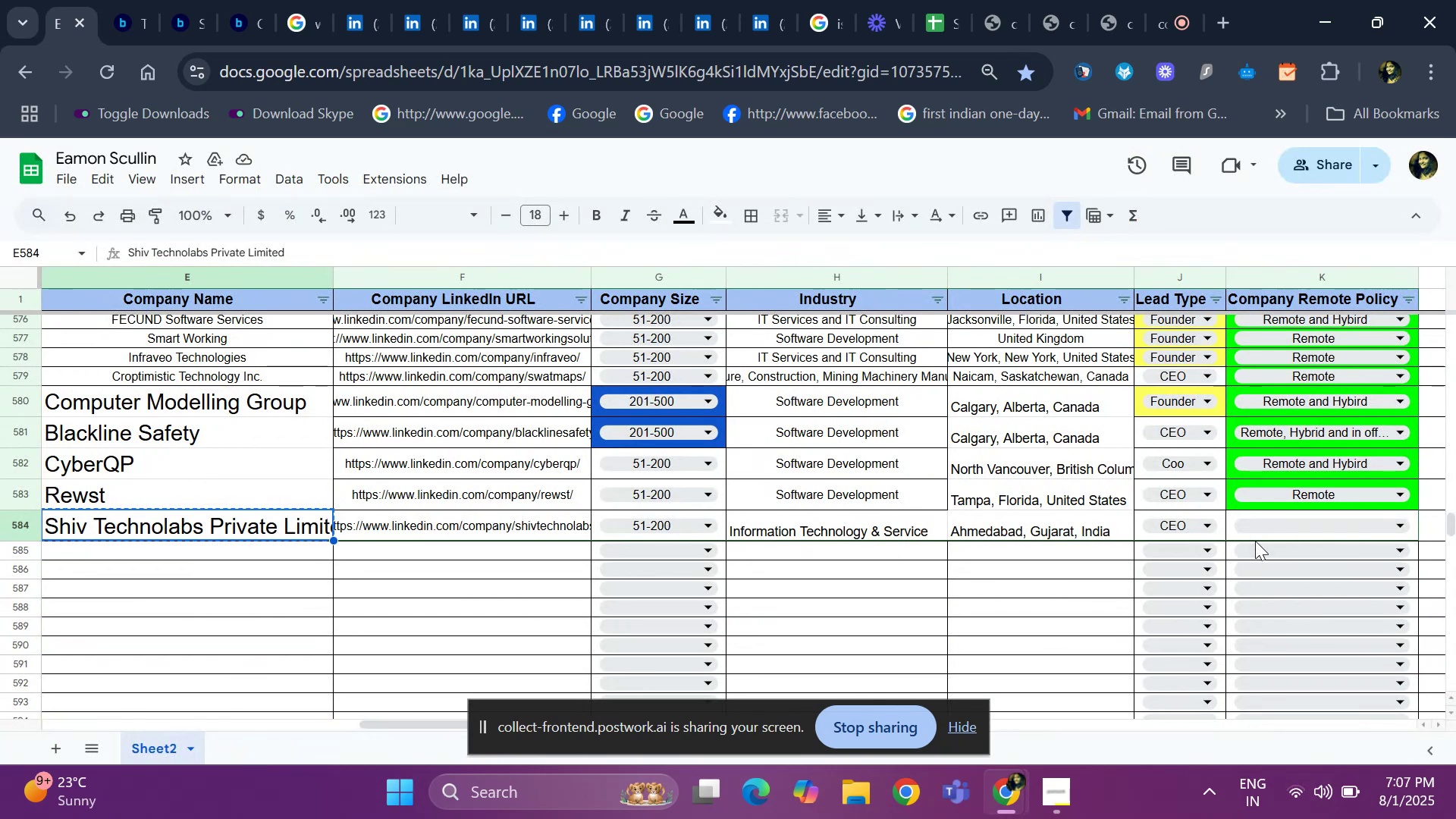 
left_click([1257, 529])
 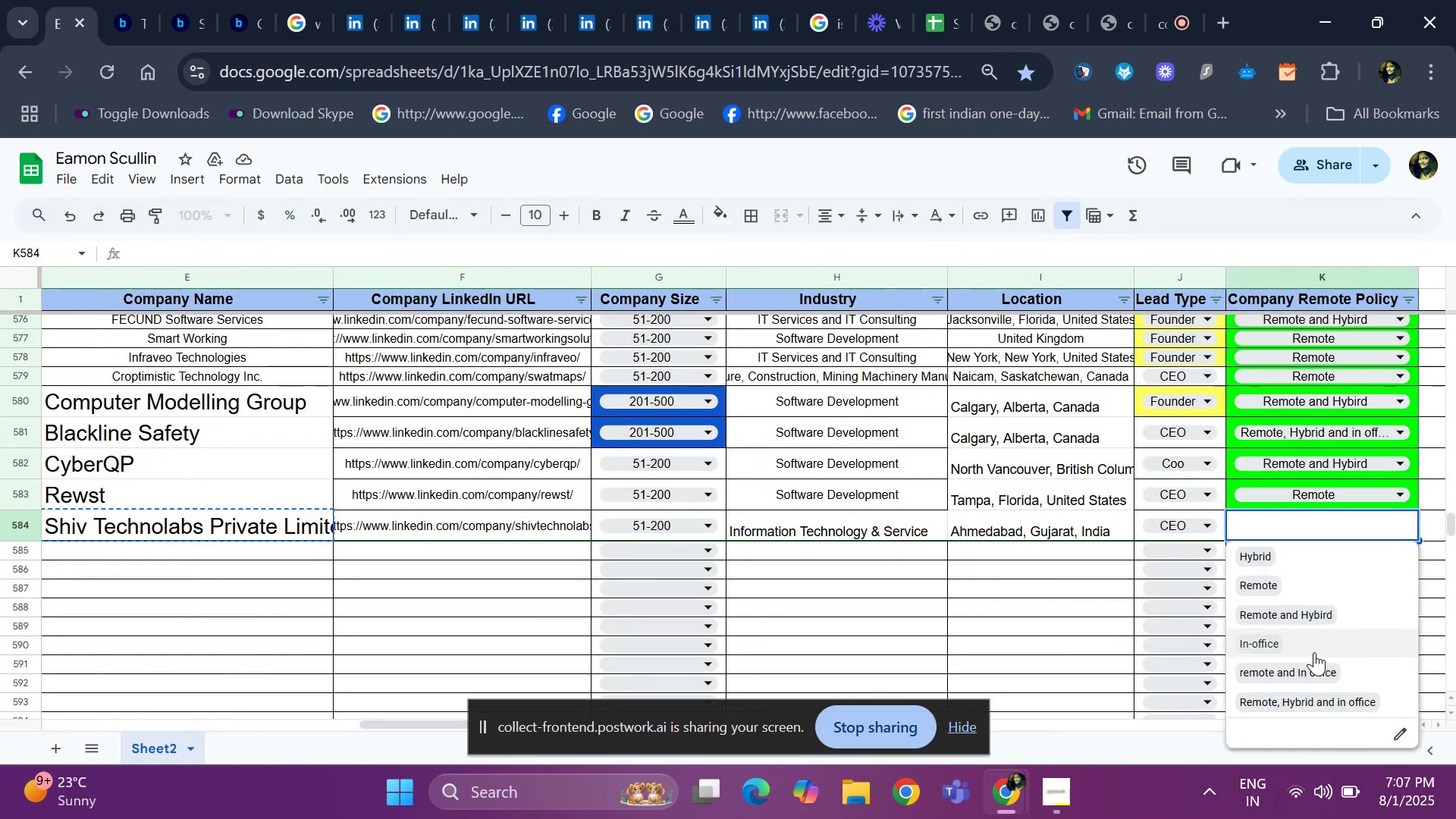 
left_click([1316, 667])
 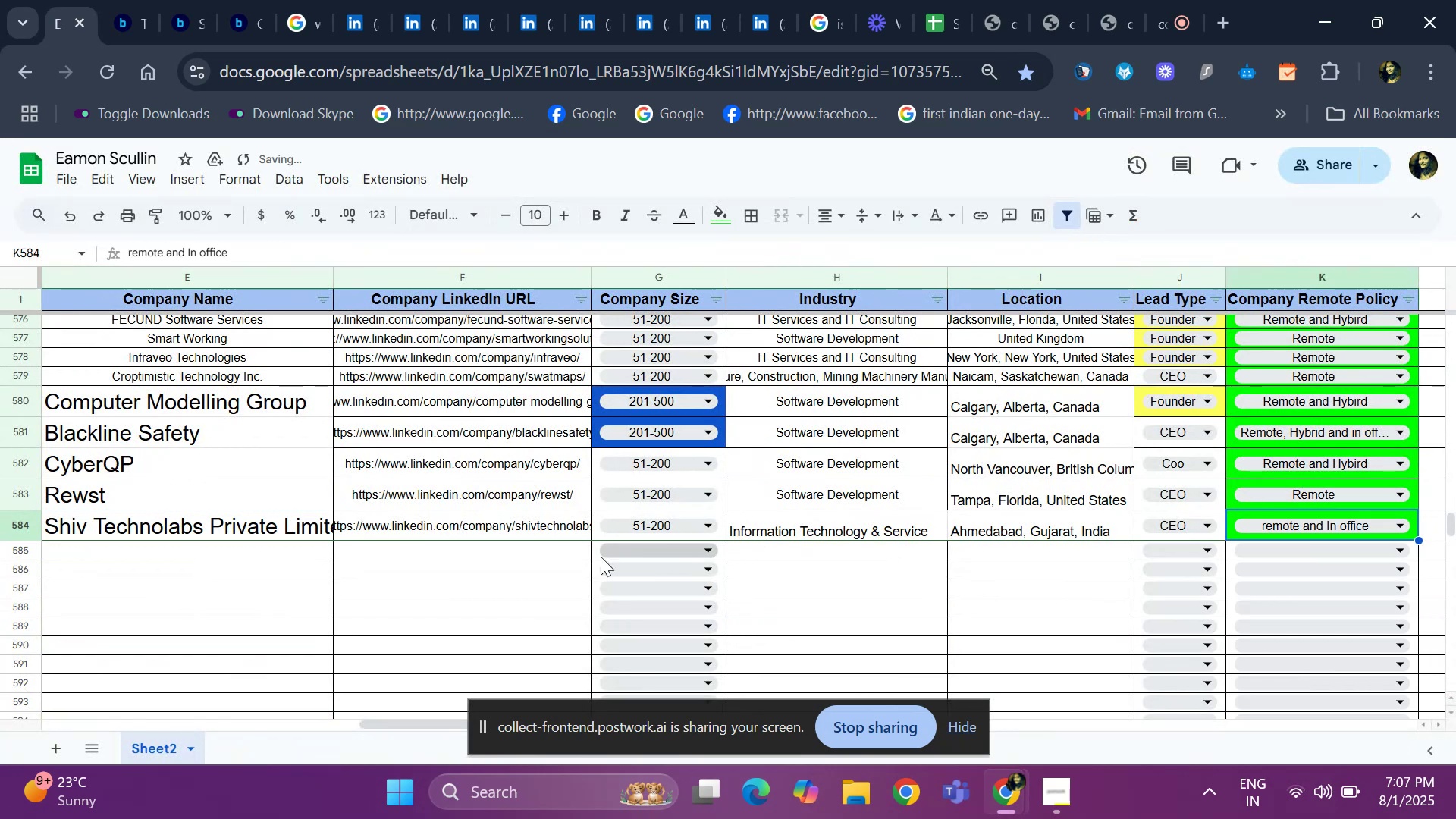 
left_click([537, 557])
 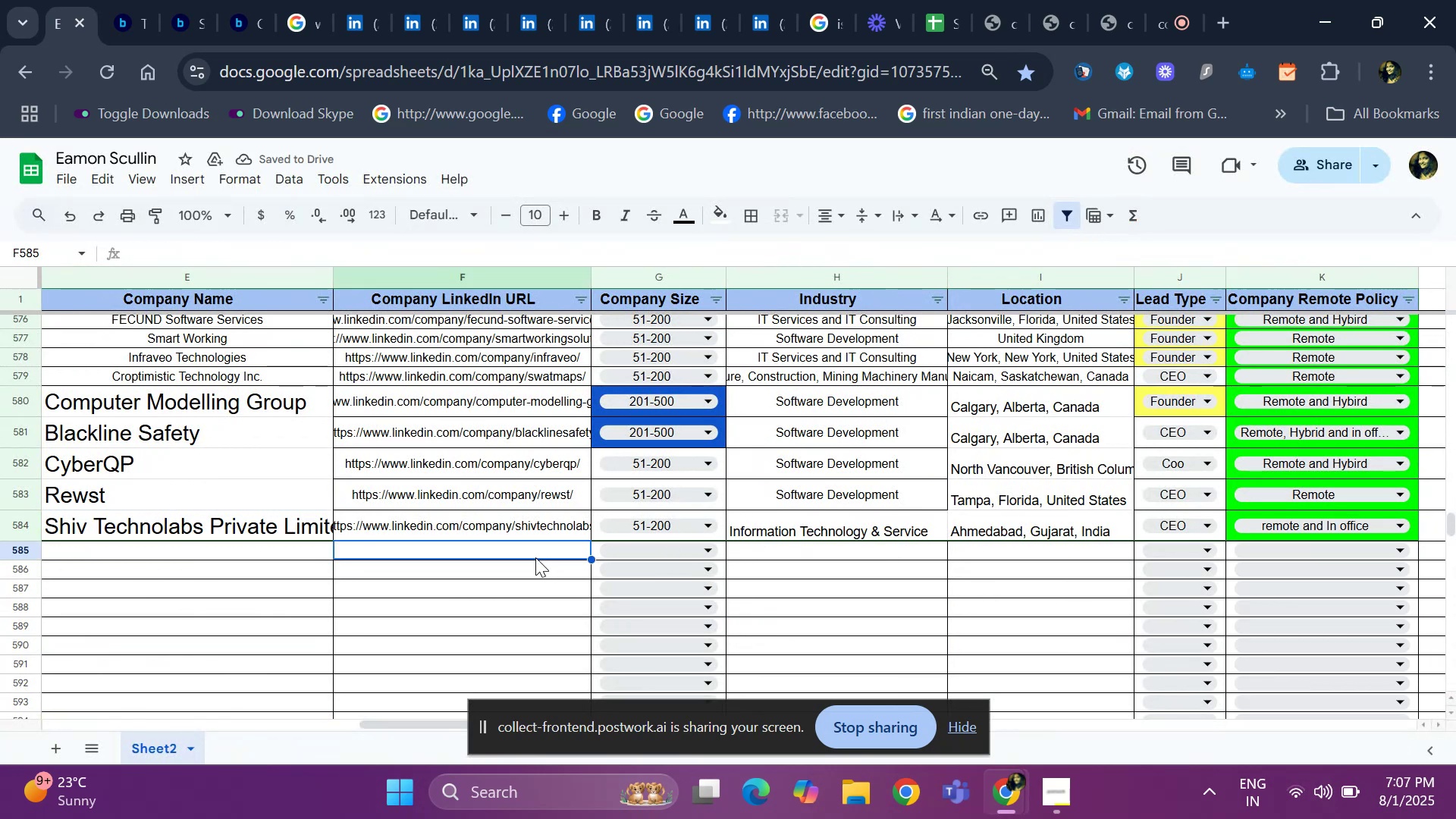 
hold_key(key=ArrowLeft, duration=0.95)
 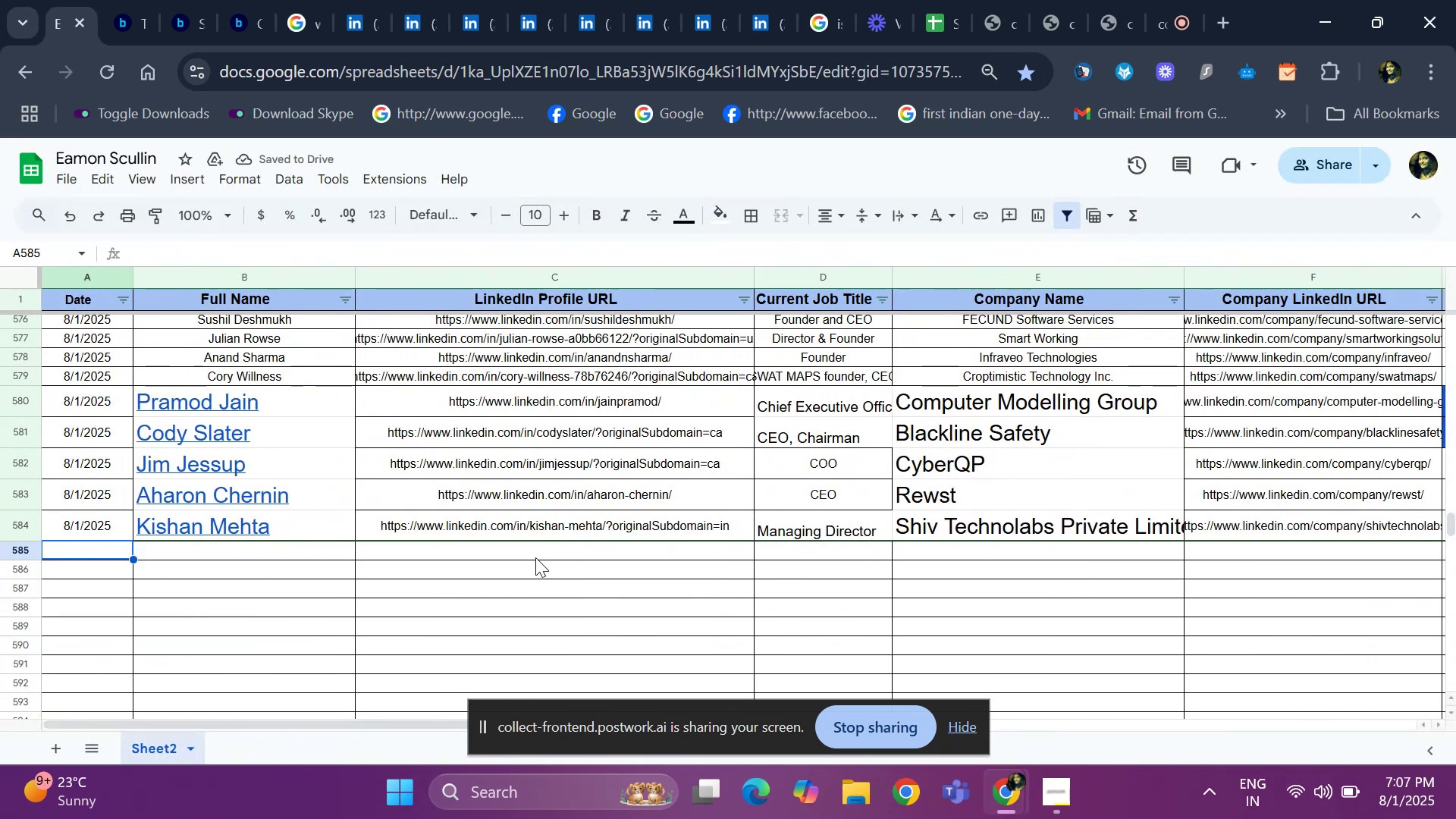 
key(Control+D)
 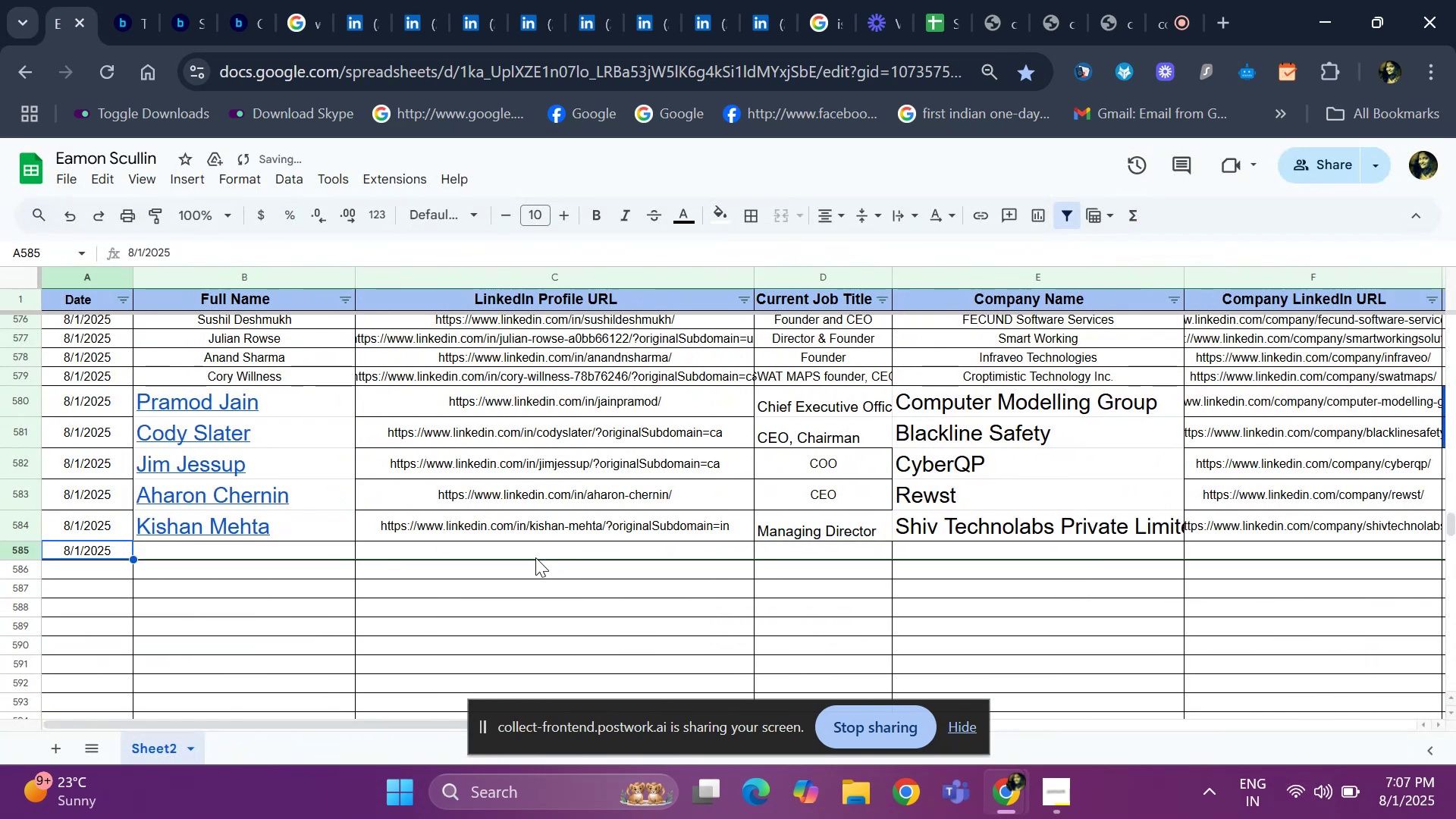 
key(ArrowRight)
 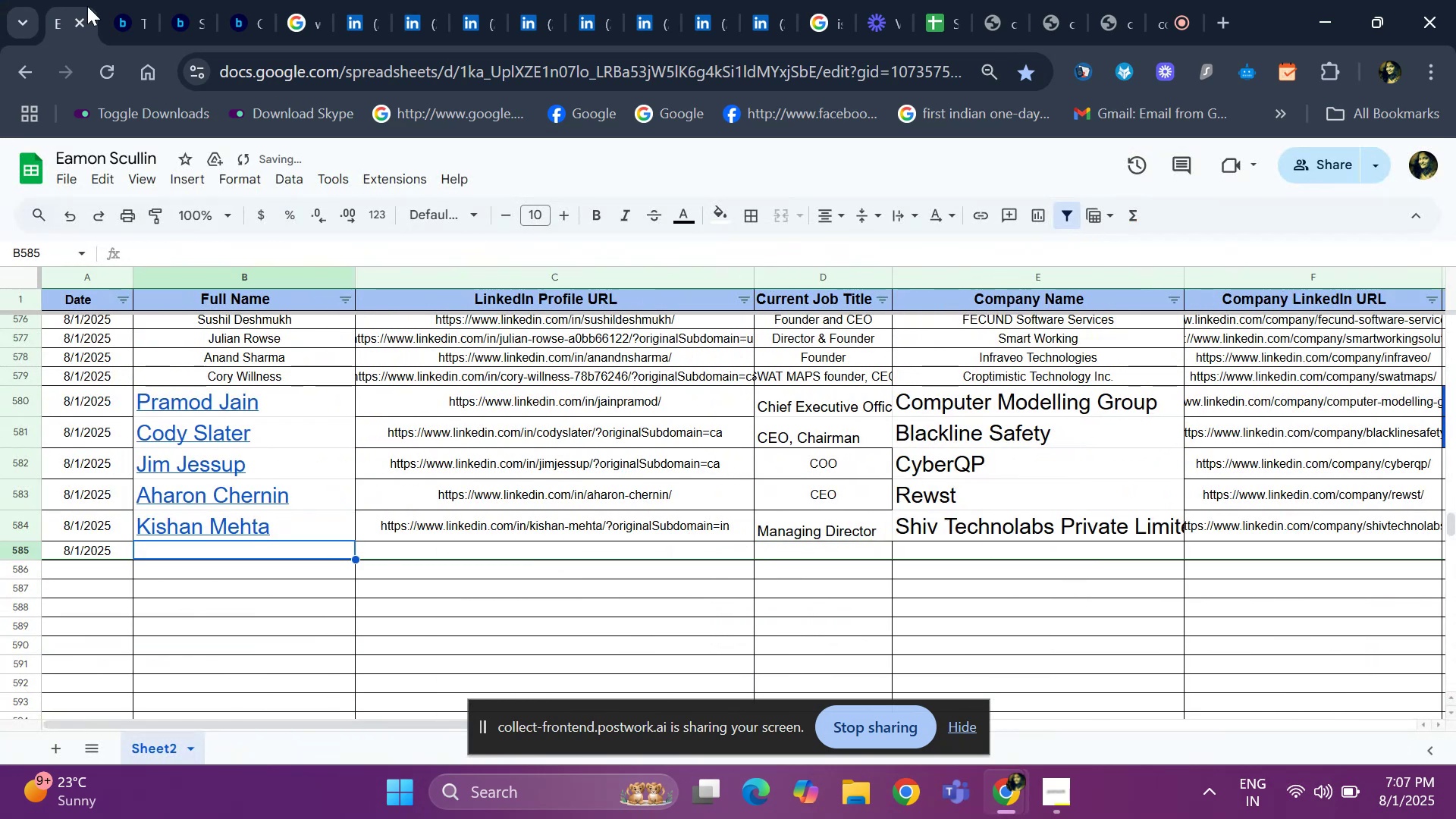 
left_click([120, 7])
 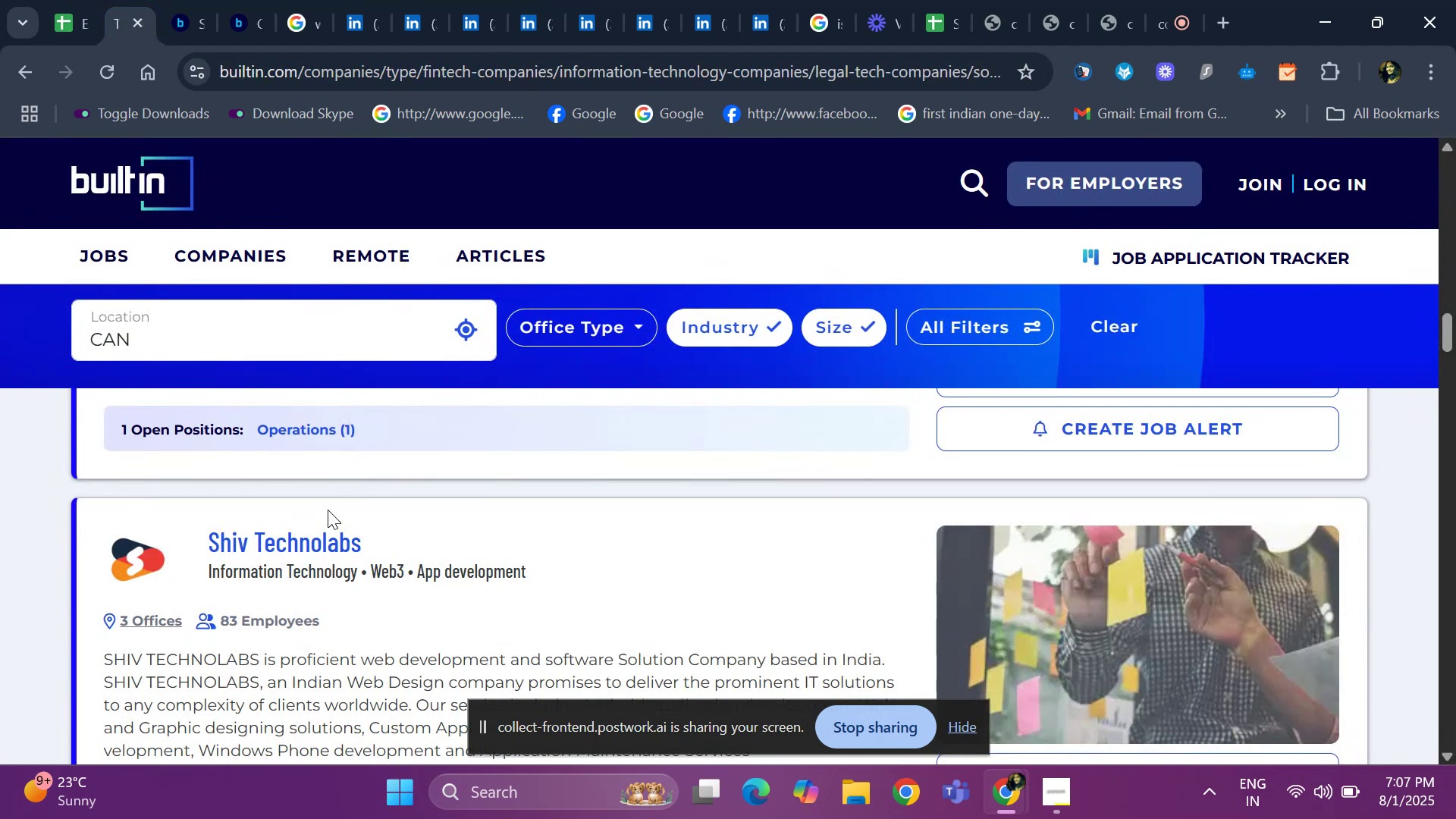 
scroll: coordinate [317, 552], scroll_direction: down, amount: 8.0
 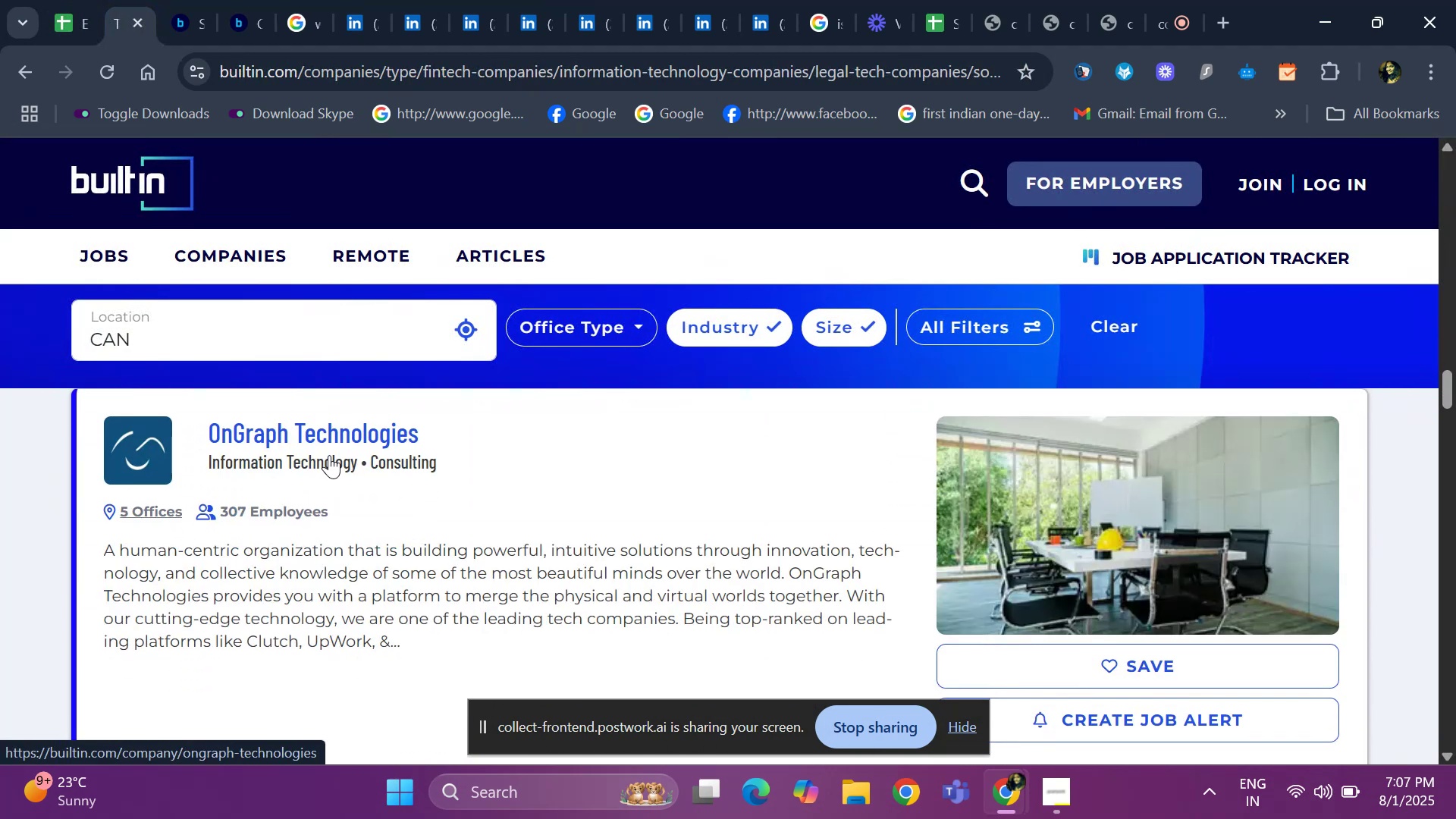 
right_click([331, 450])
 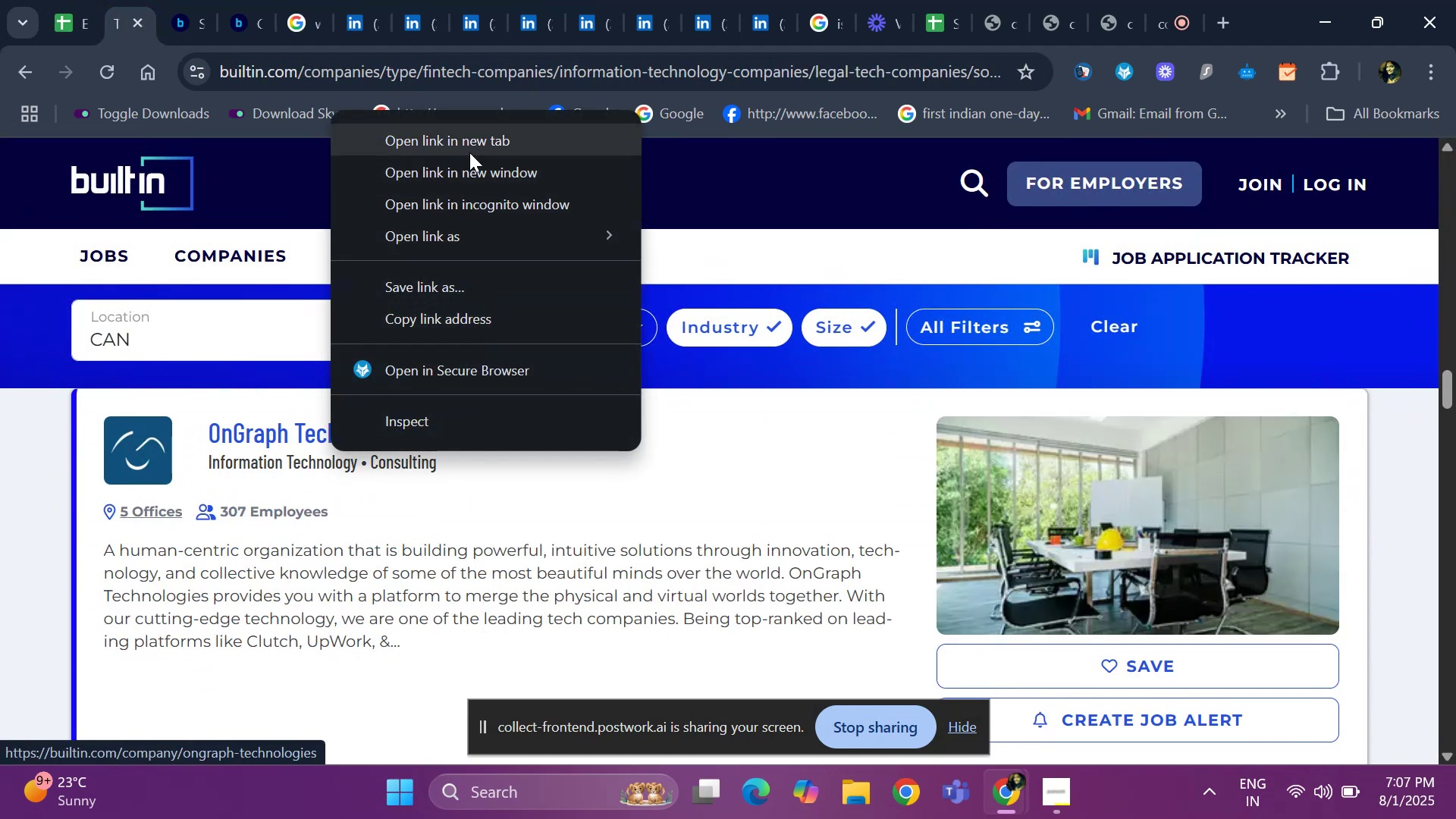 
left_click([471, 147])
 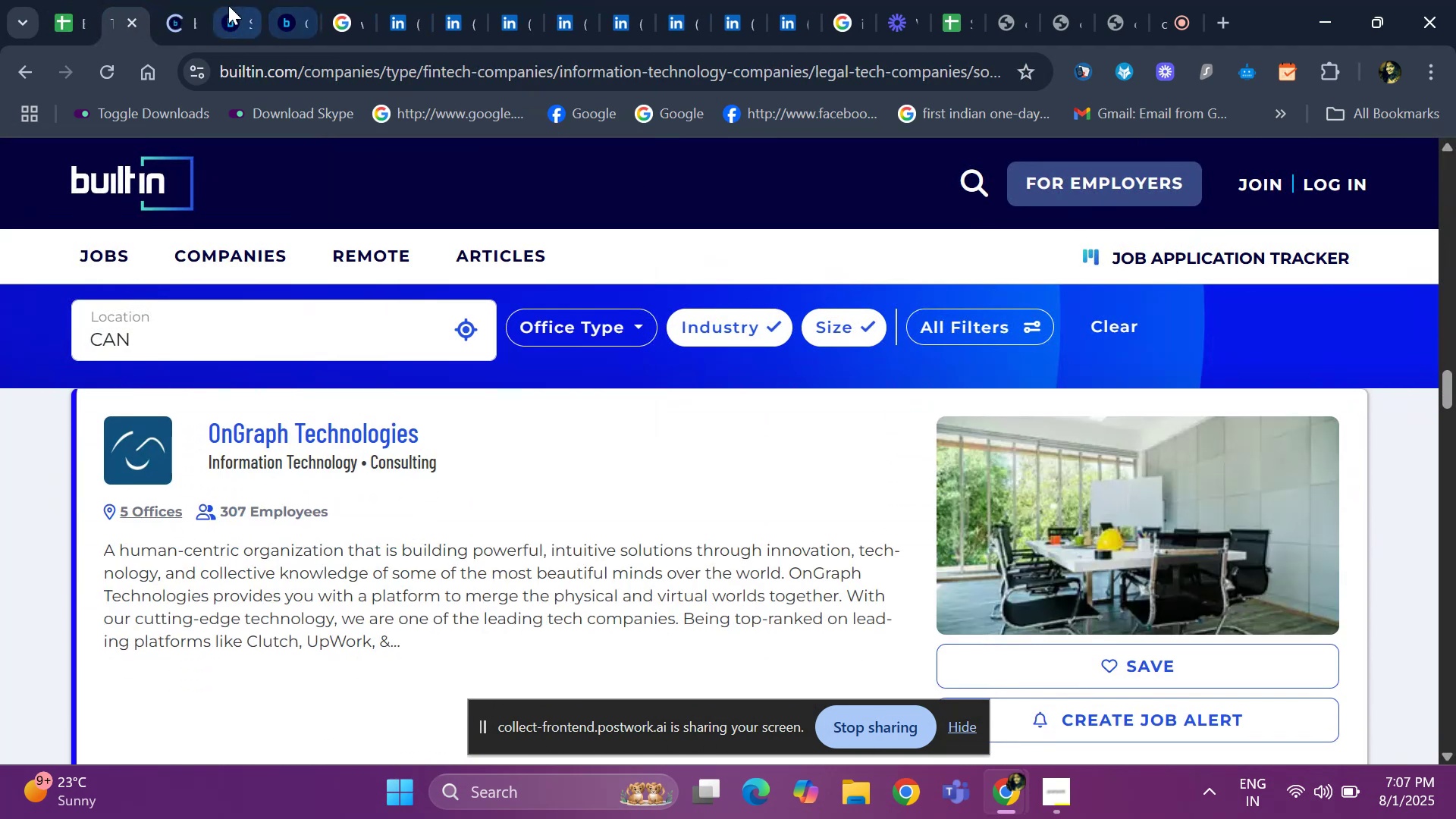 
left_click([222, 7])
 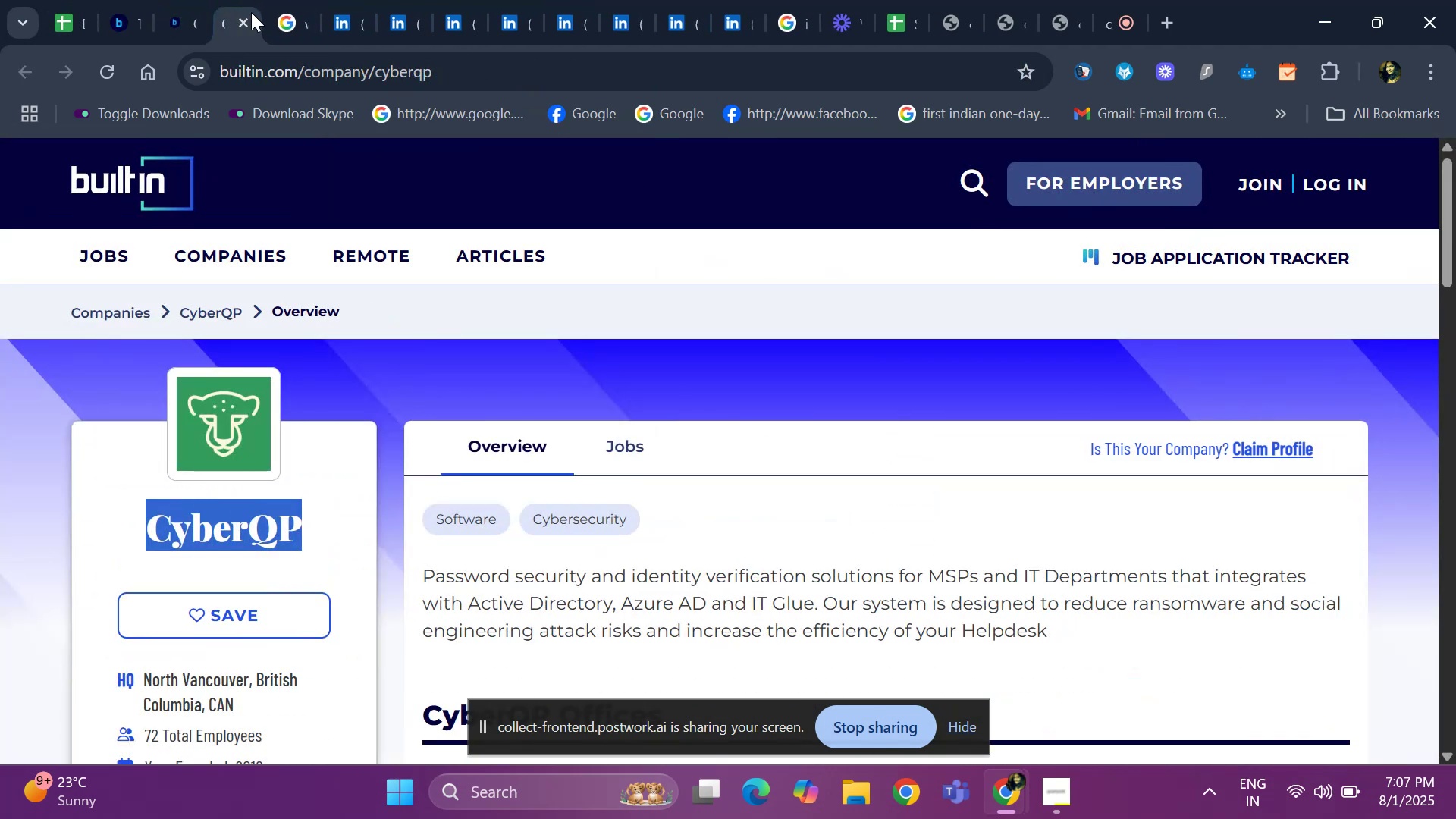 
left_click([233, 13])
 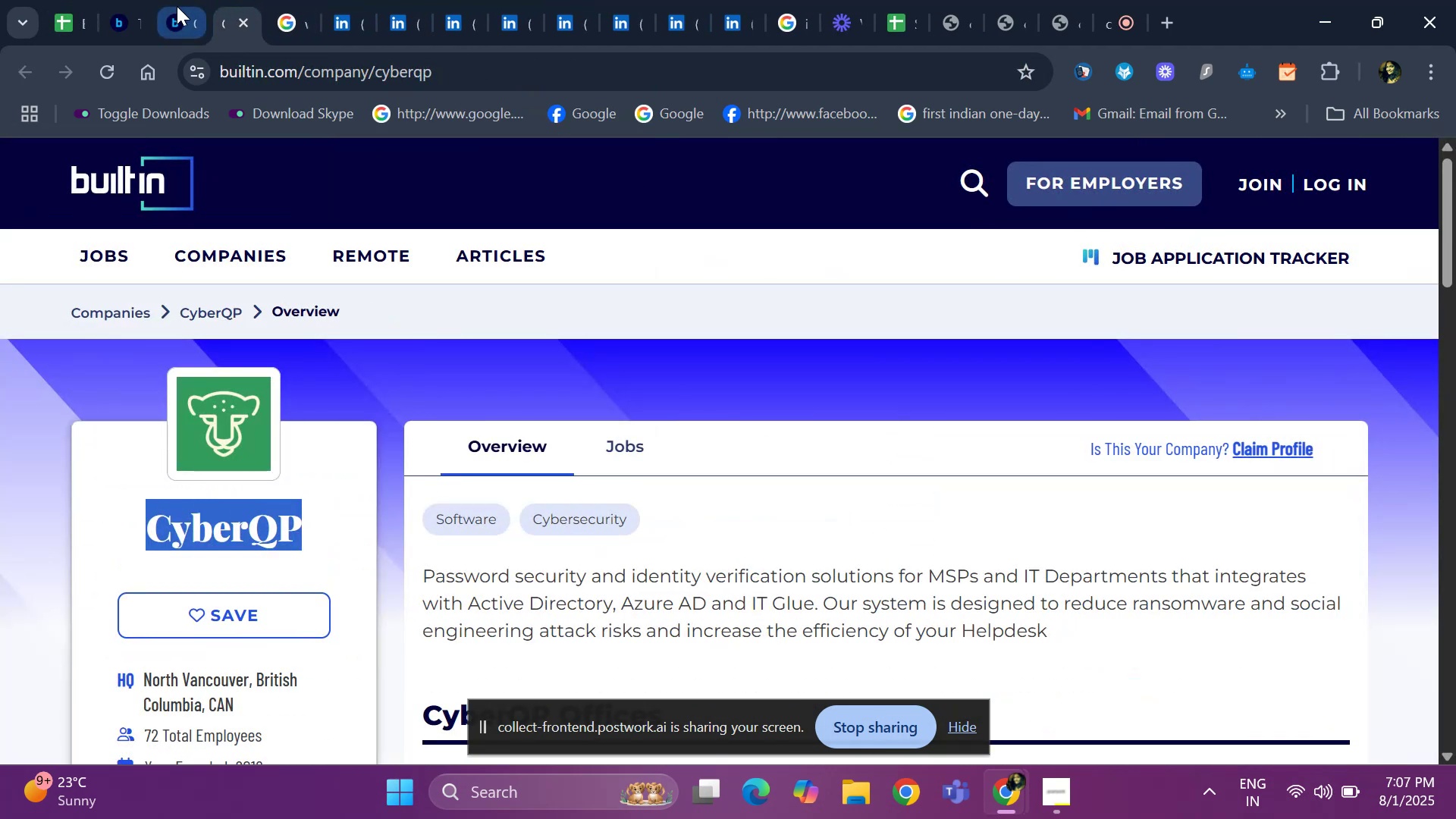 
left_click([177, 6])
 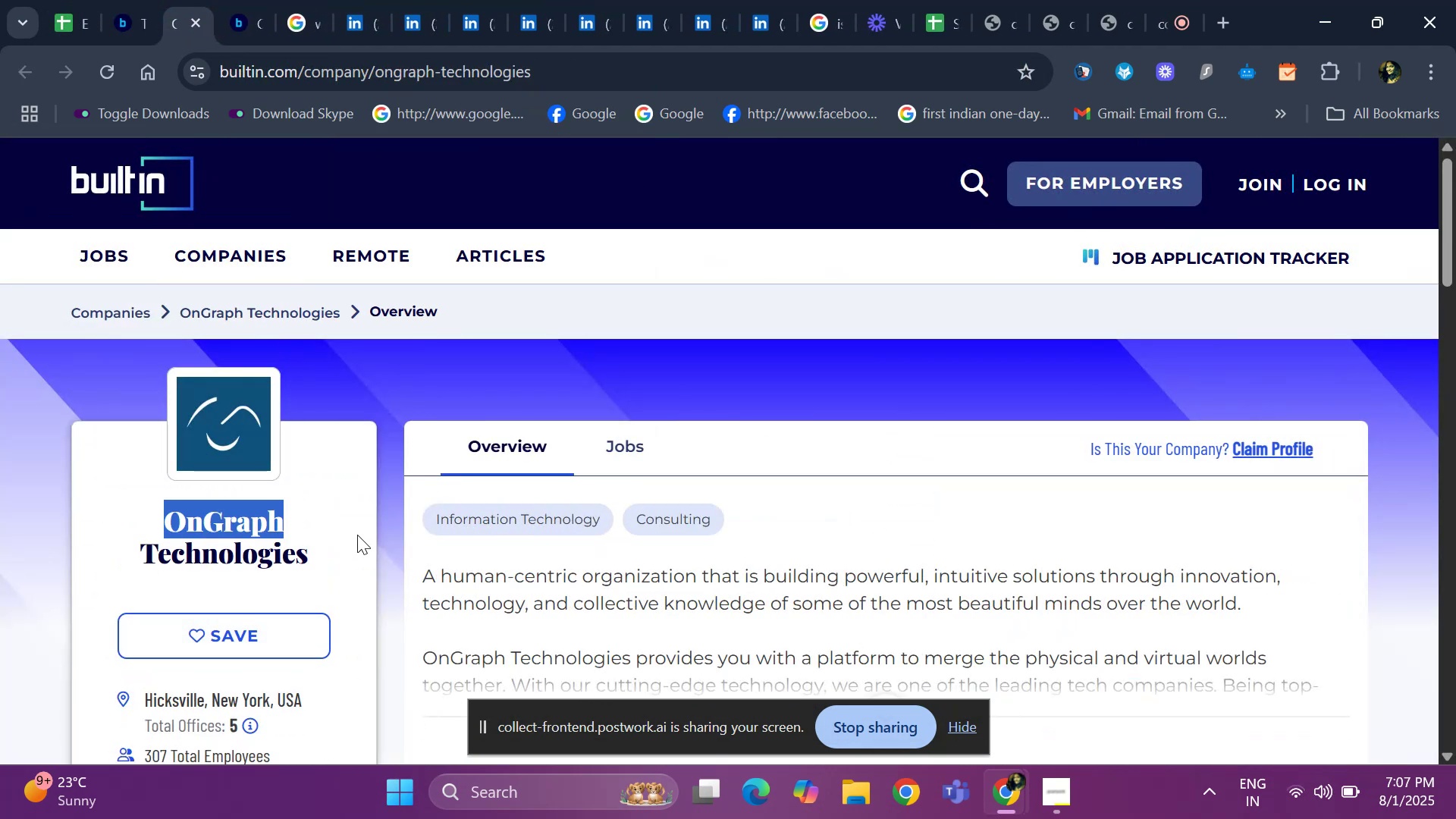 
key(Control+C)
 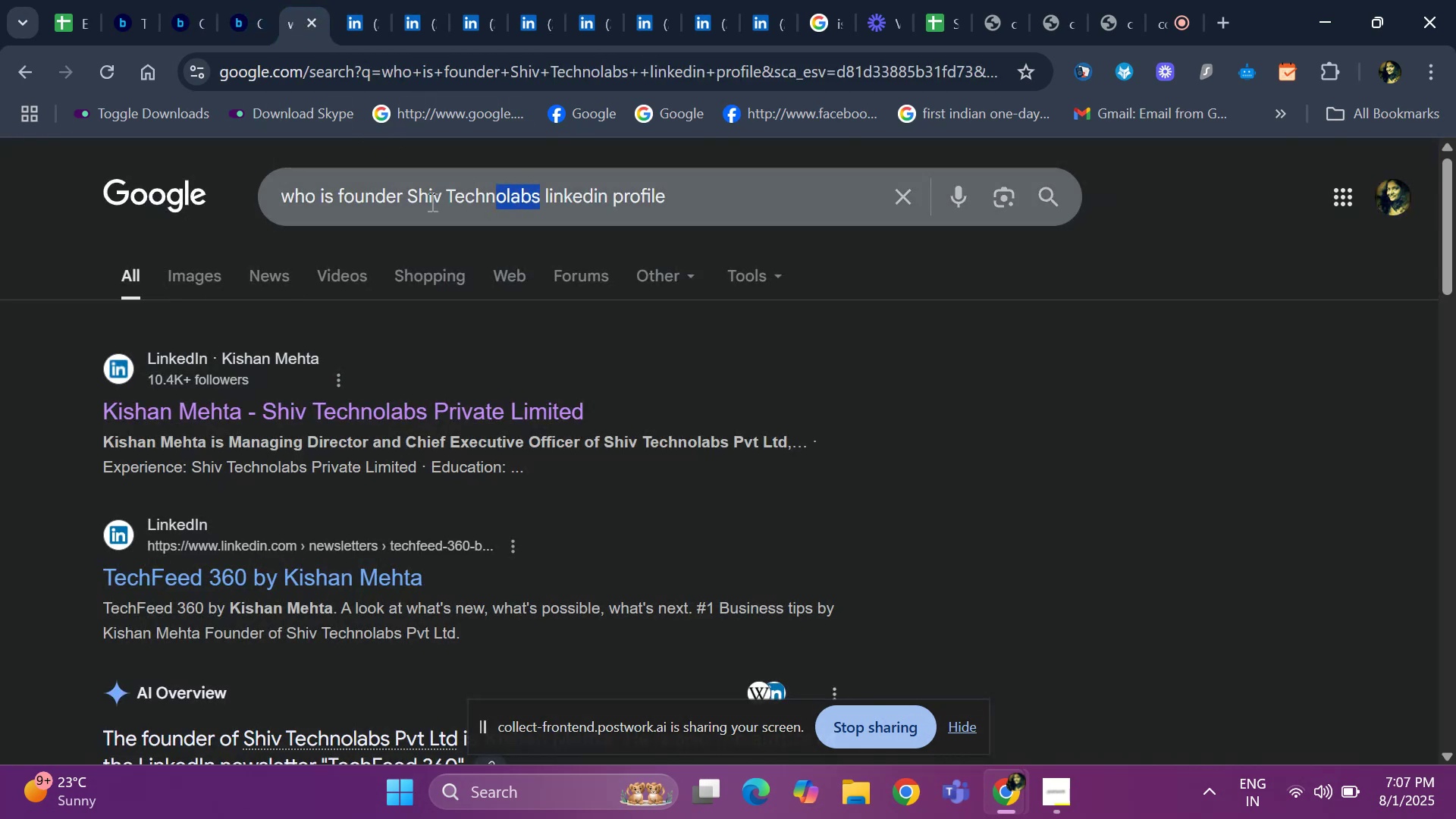 
key(Backspace)
 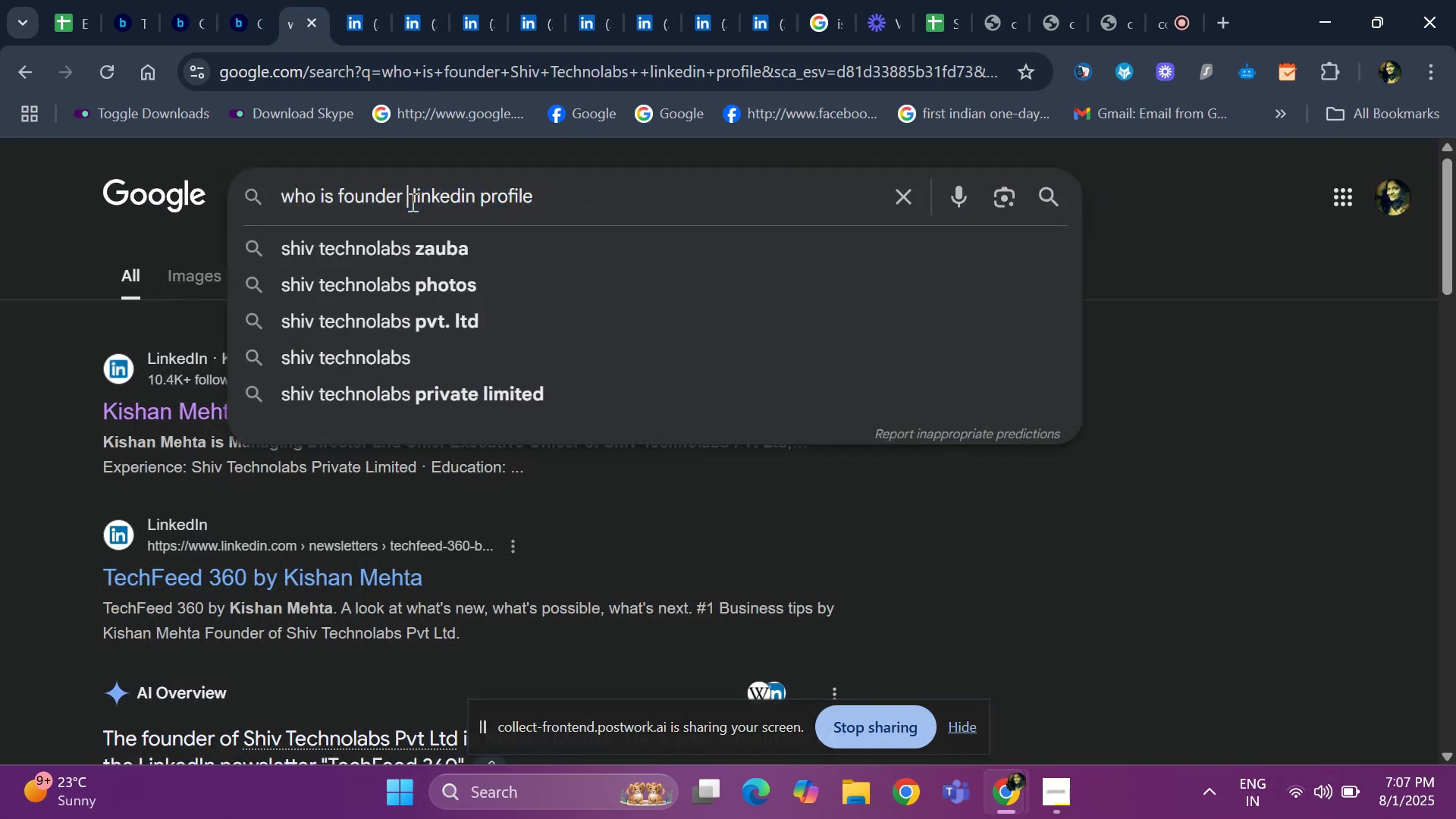 
key(Control+ControlLeft)
 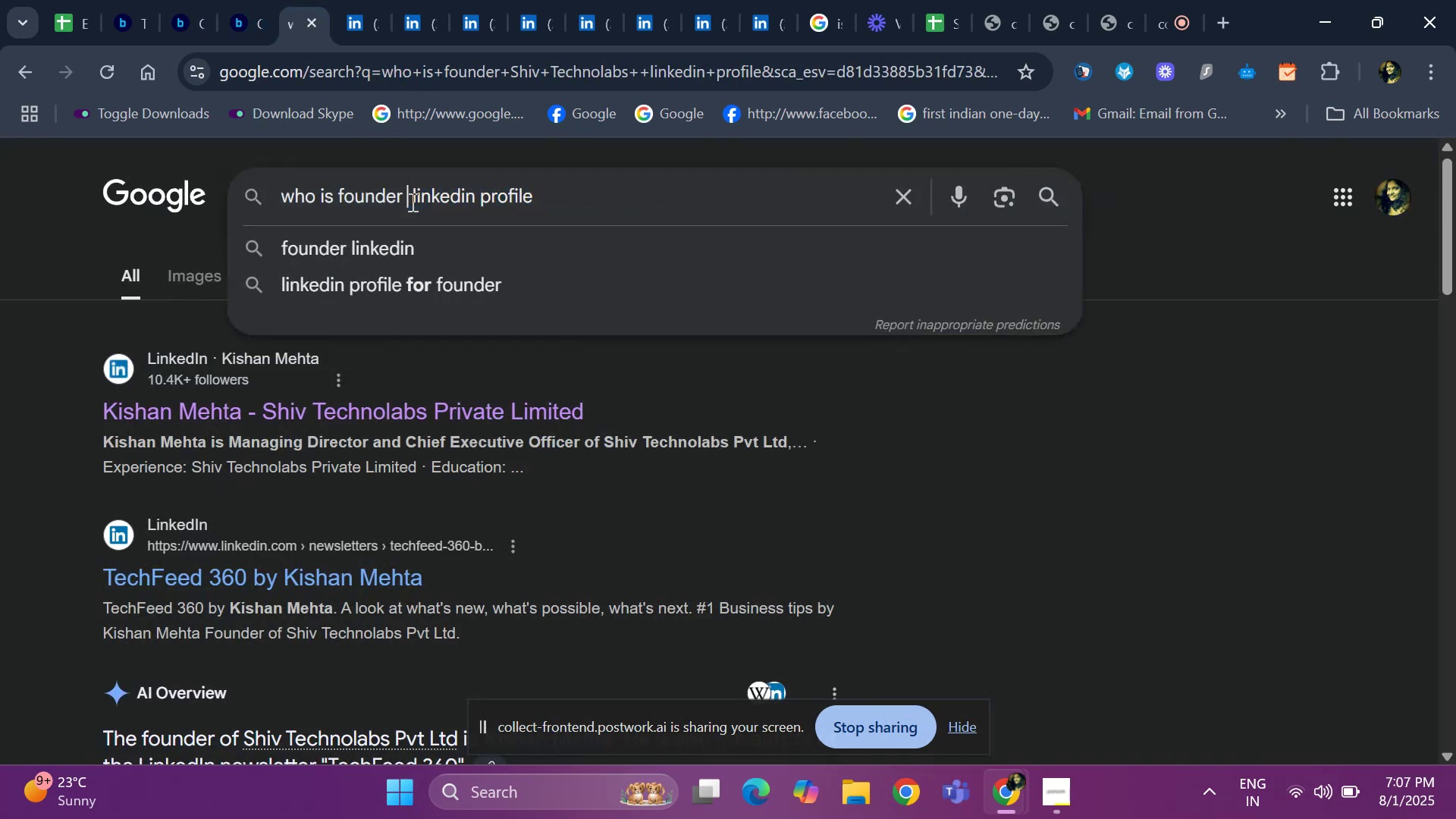 
key(Control+V)
 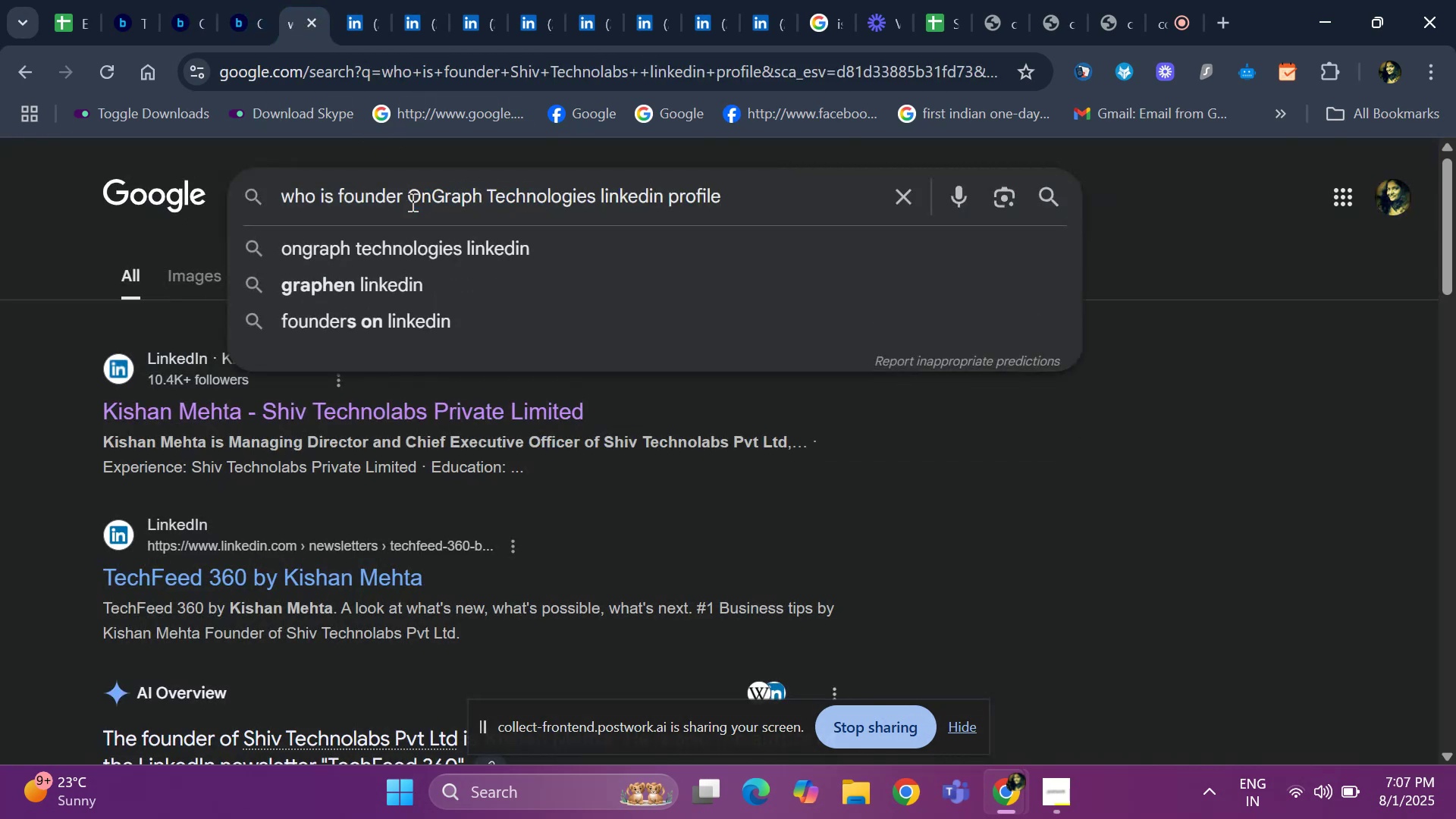 
key(Enter)
 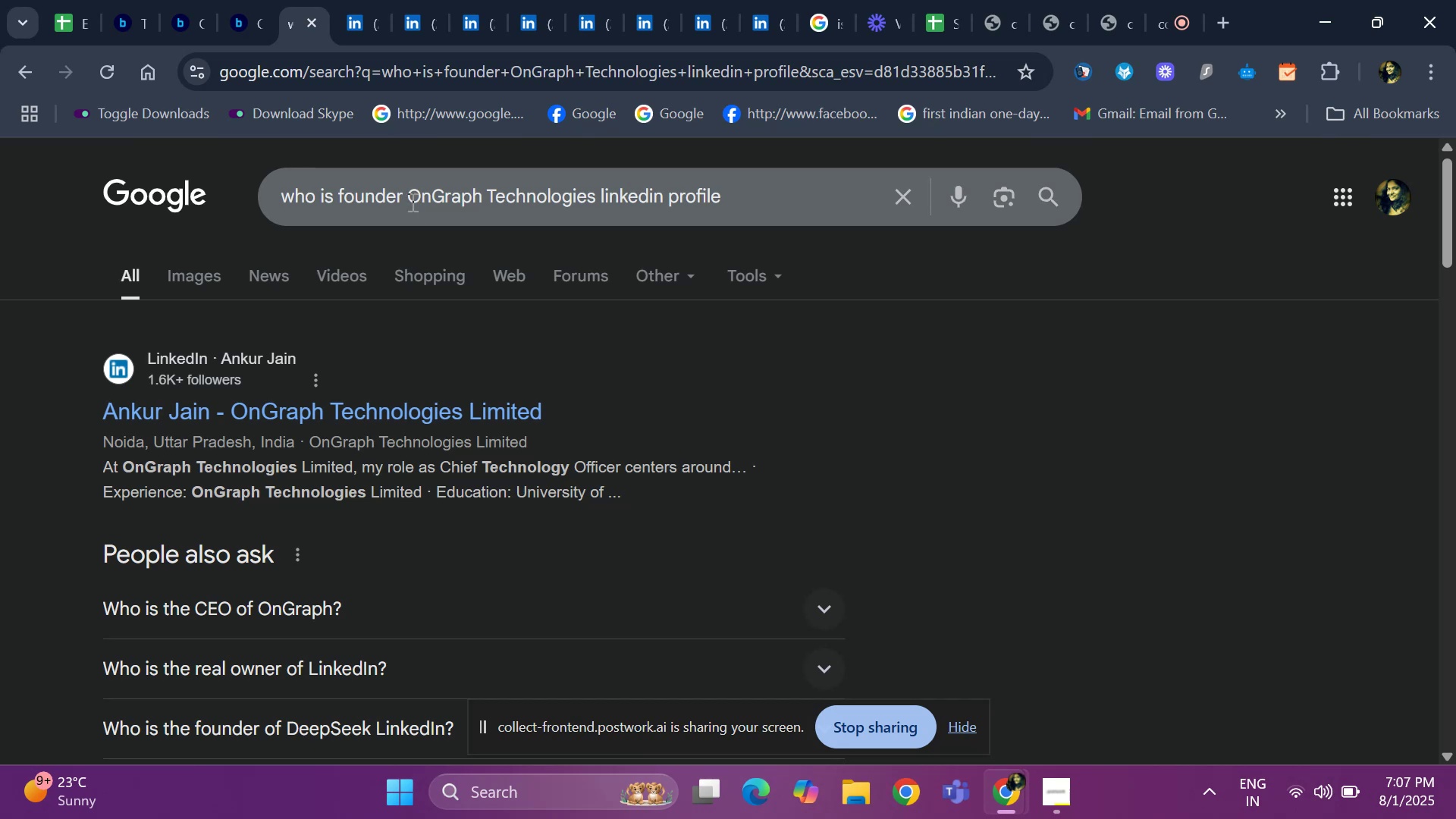 
wait(7.84)
 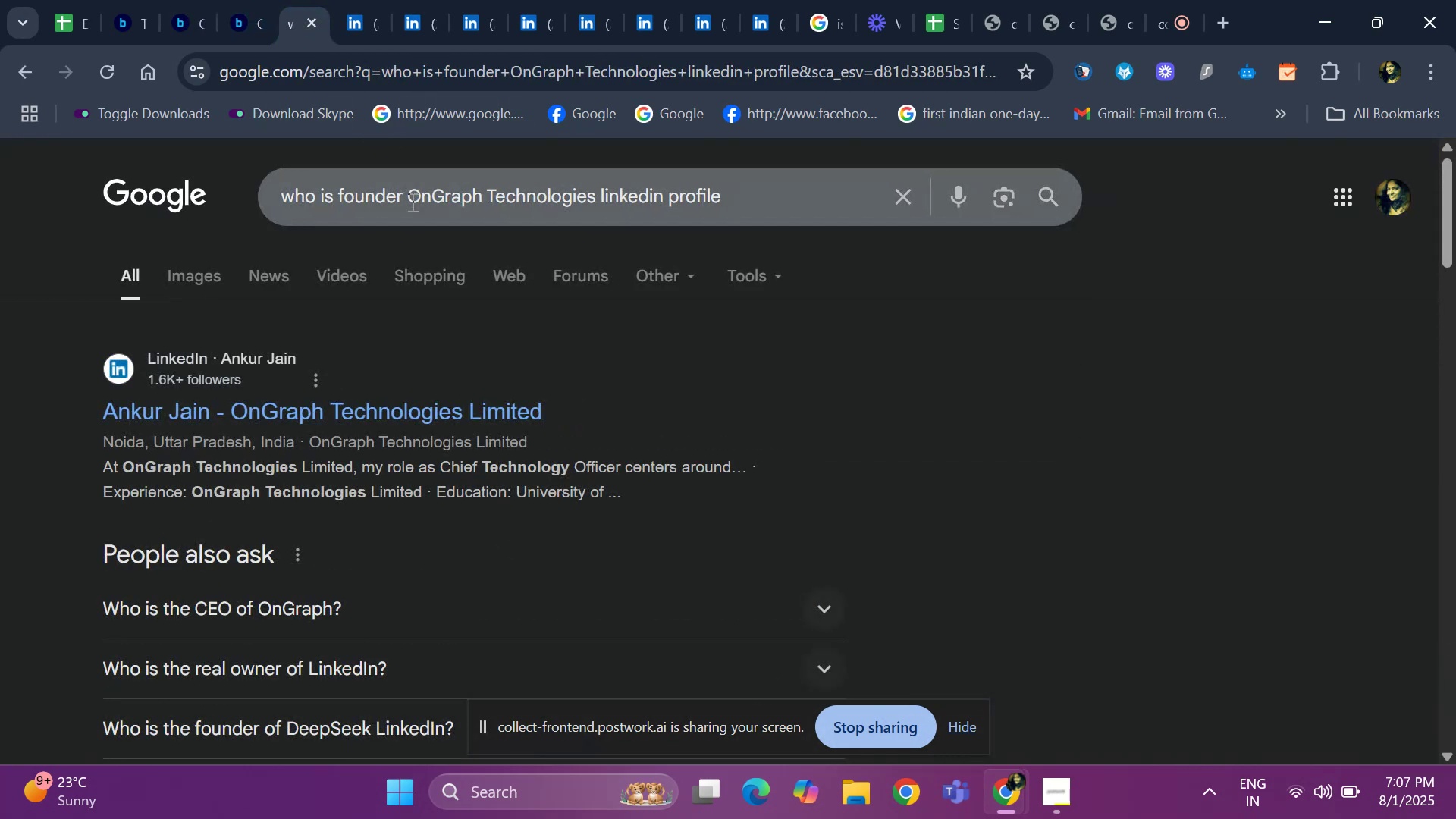 
right_click([266, 405])
 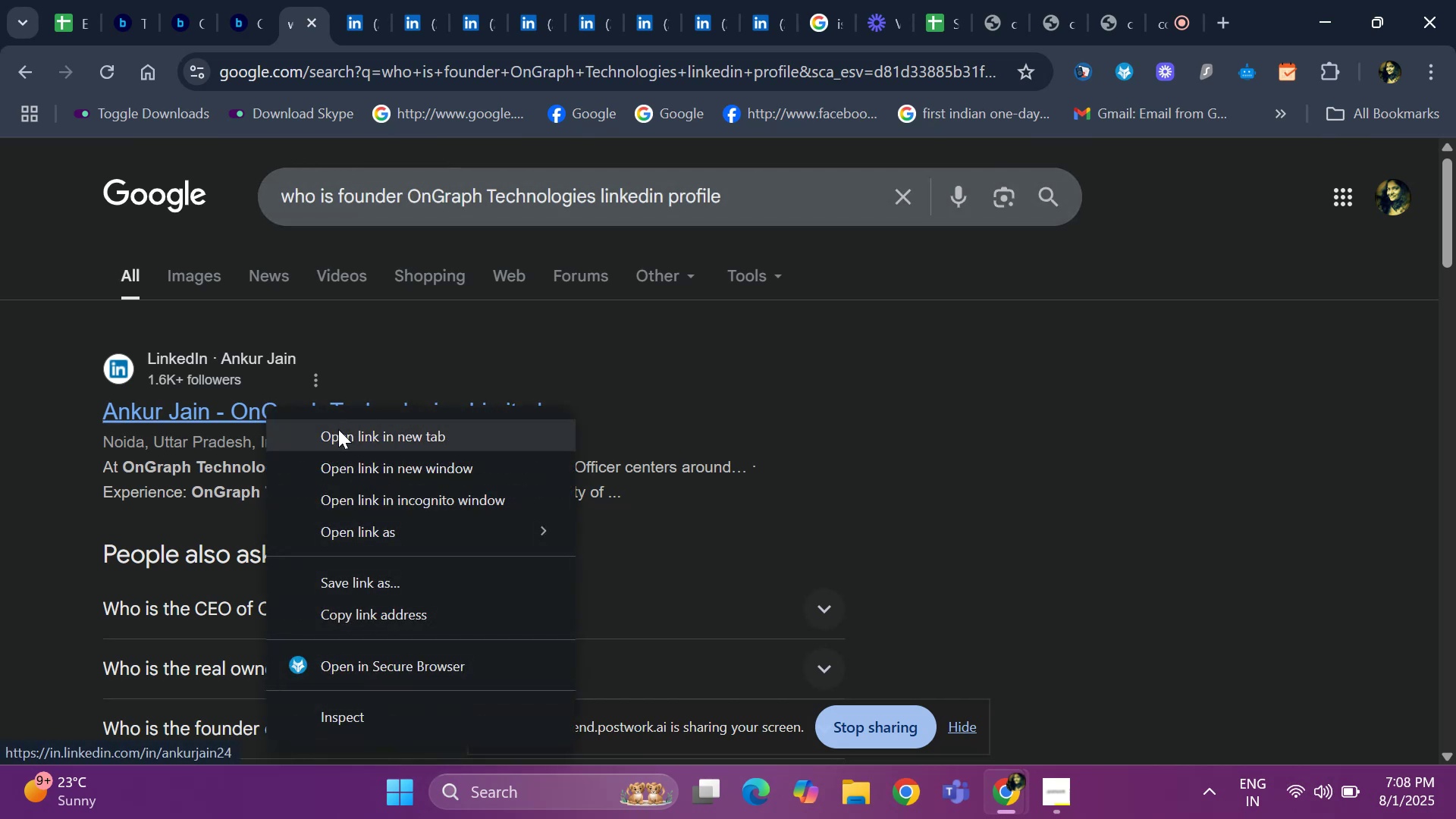 
left_click([344, 435])
 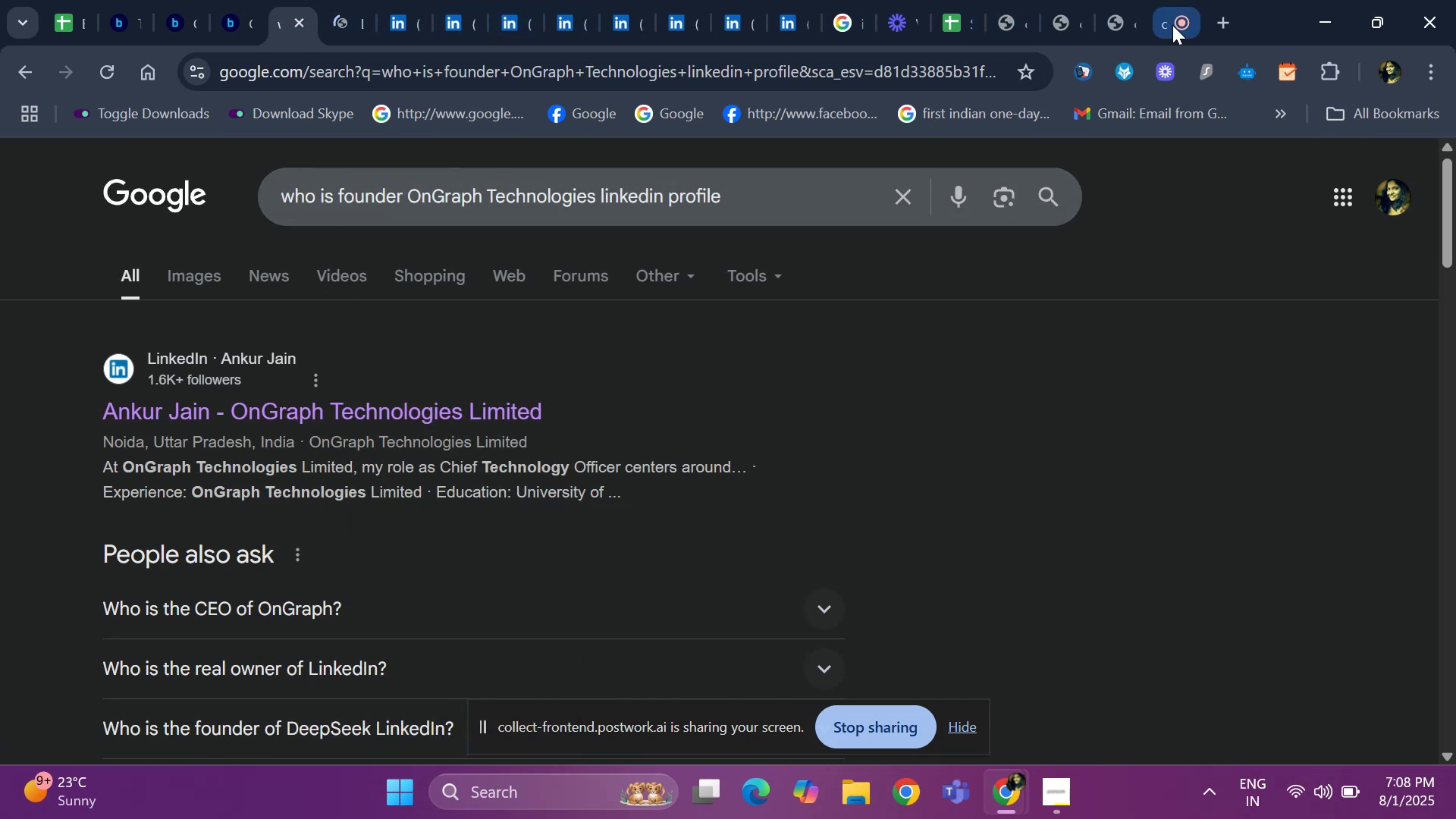 
left_click([1157, 20])
 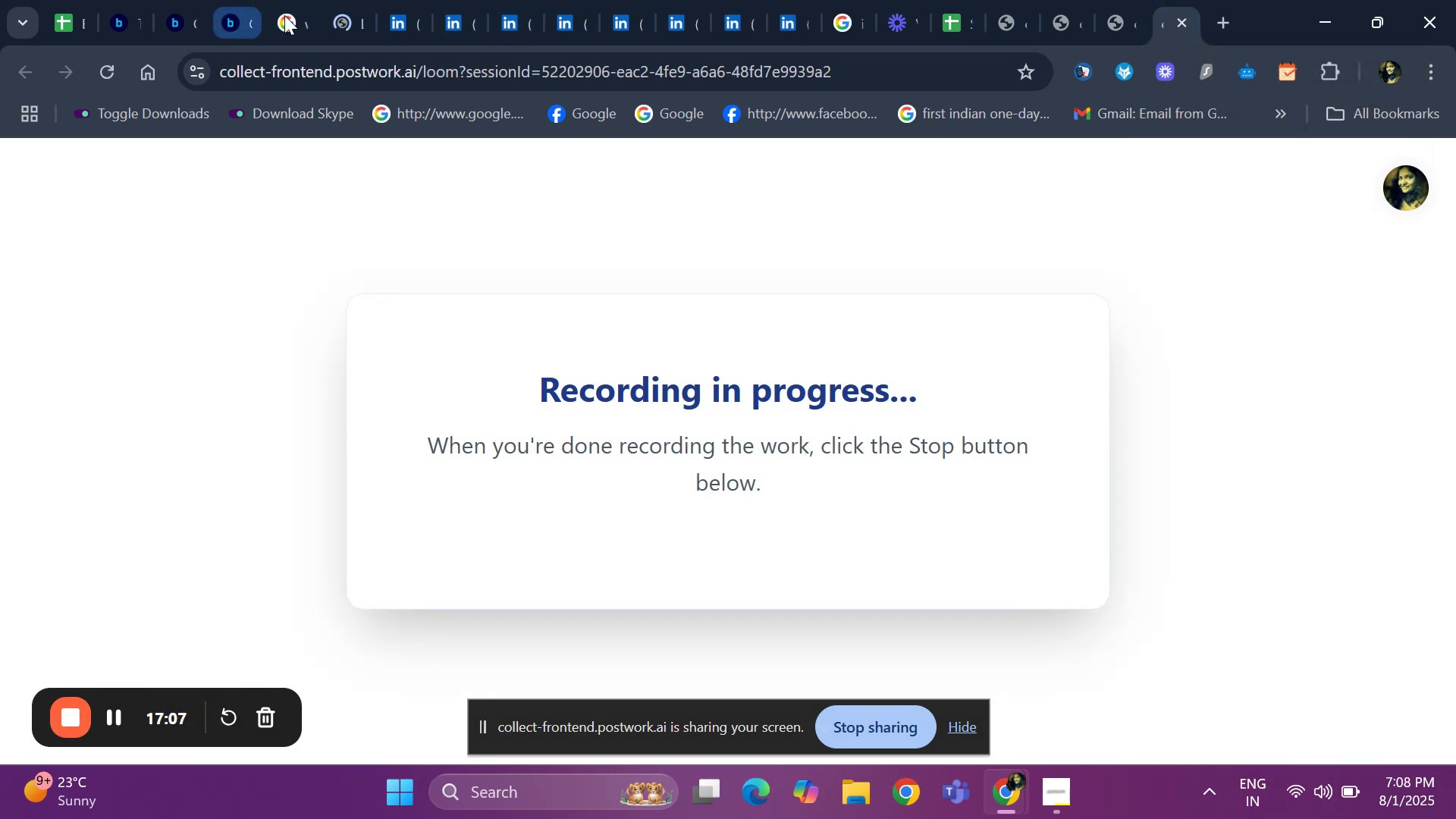 
left_click([343, 14])
 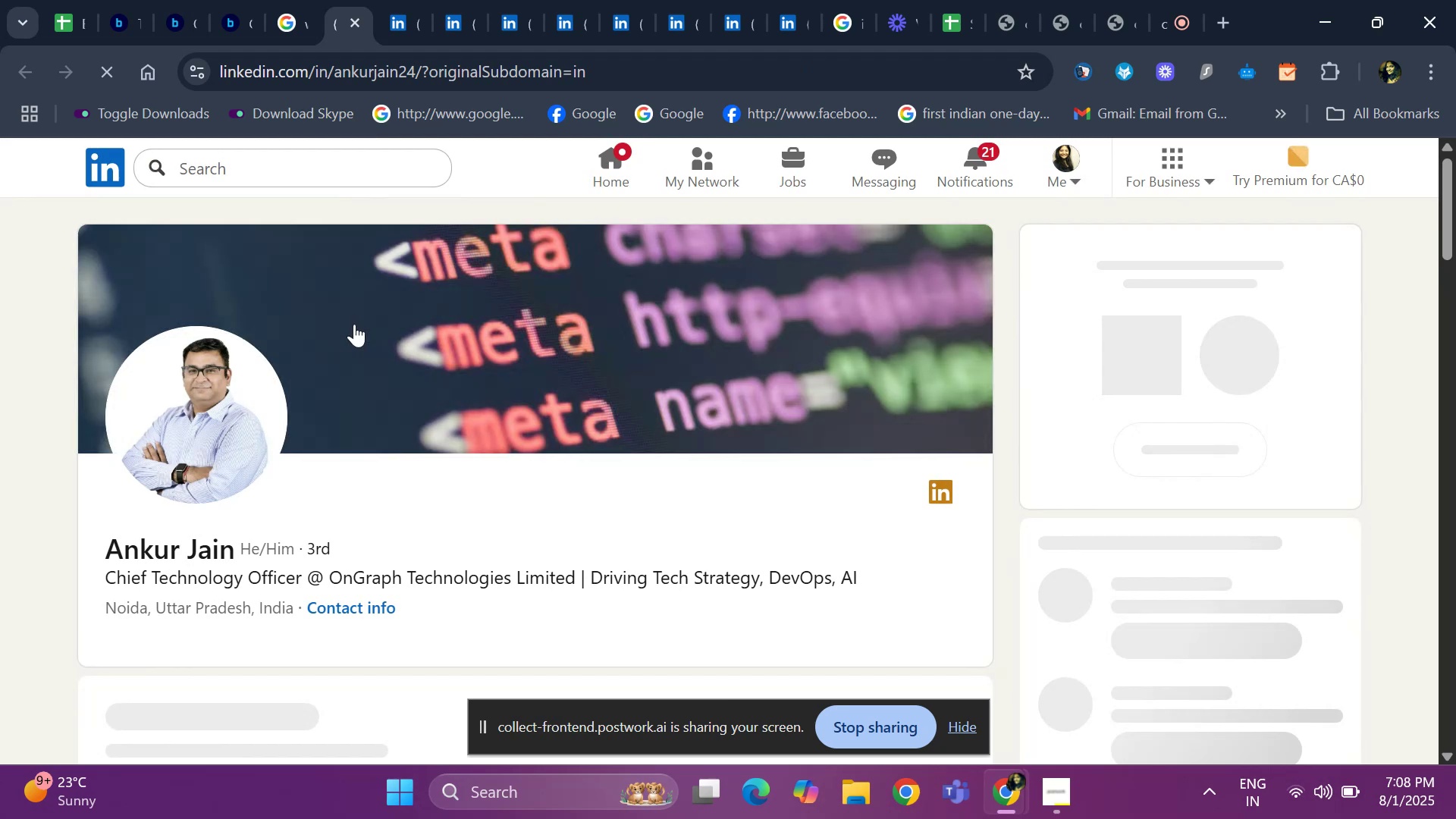 
scroll: coordinate [354, 312], scroll_direction: down, amount: 17.0
 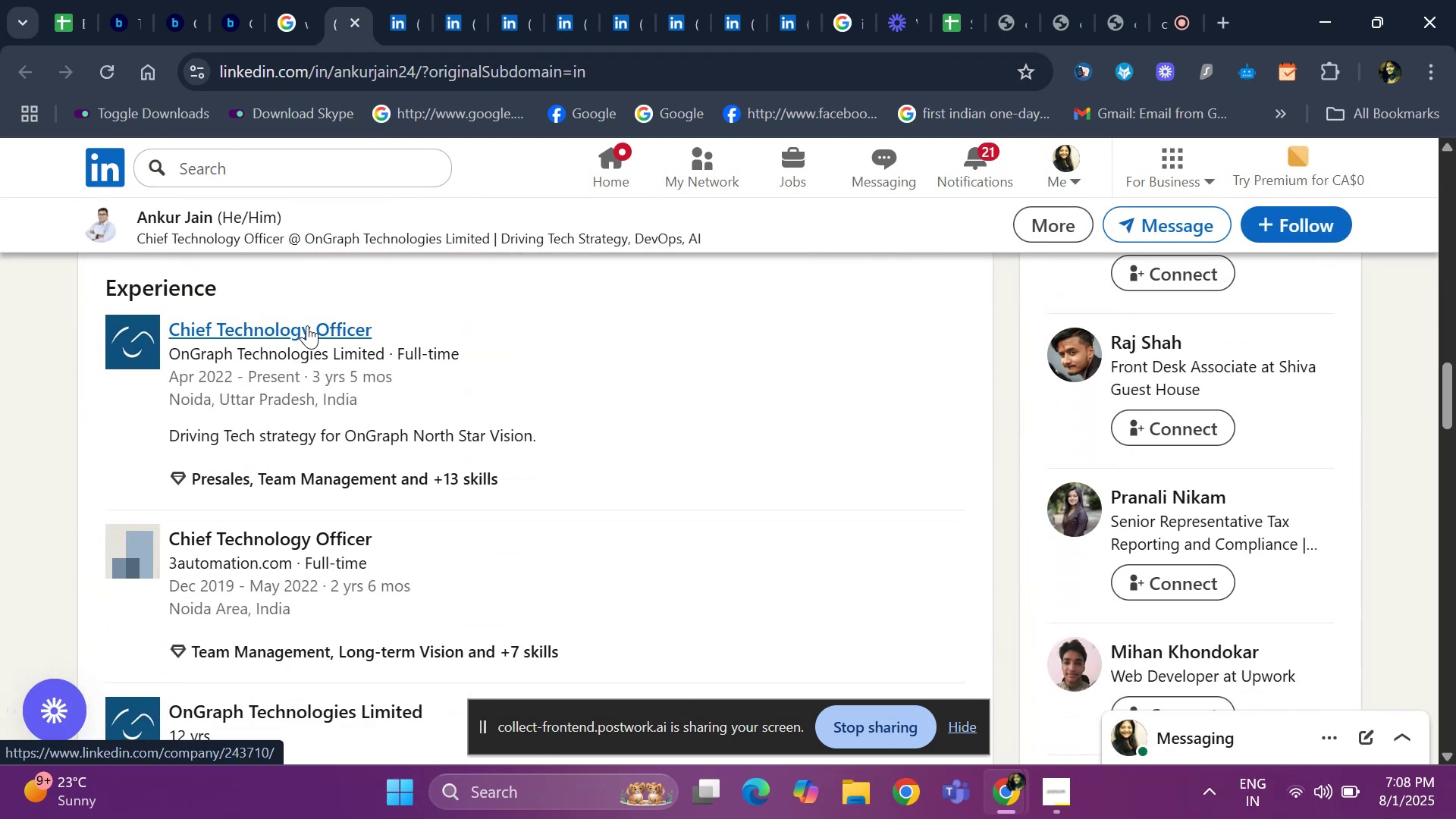 
scroll: coordinate [307, 347], scroll_direction: up, amount: 15.0
 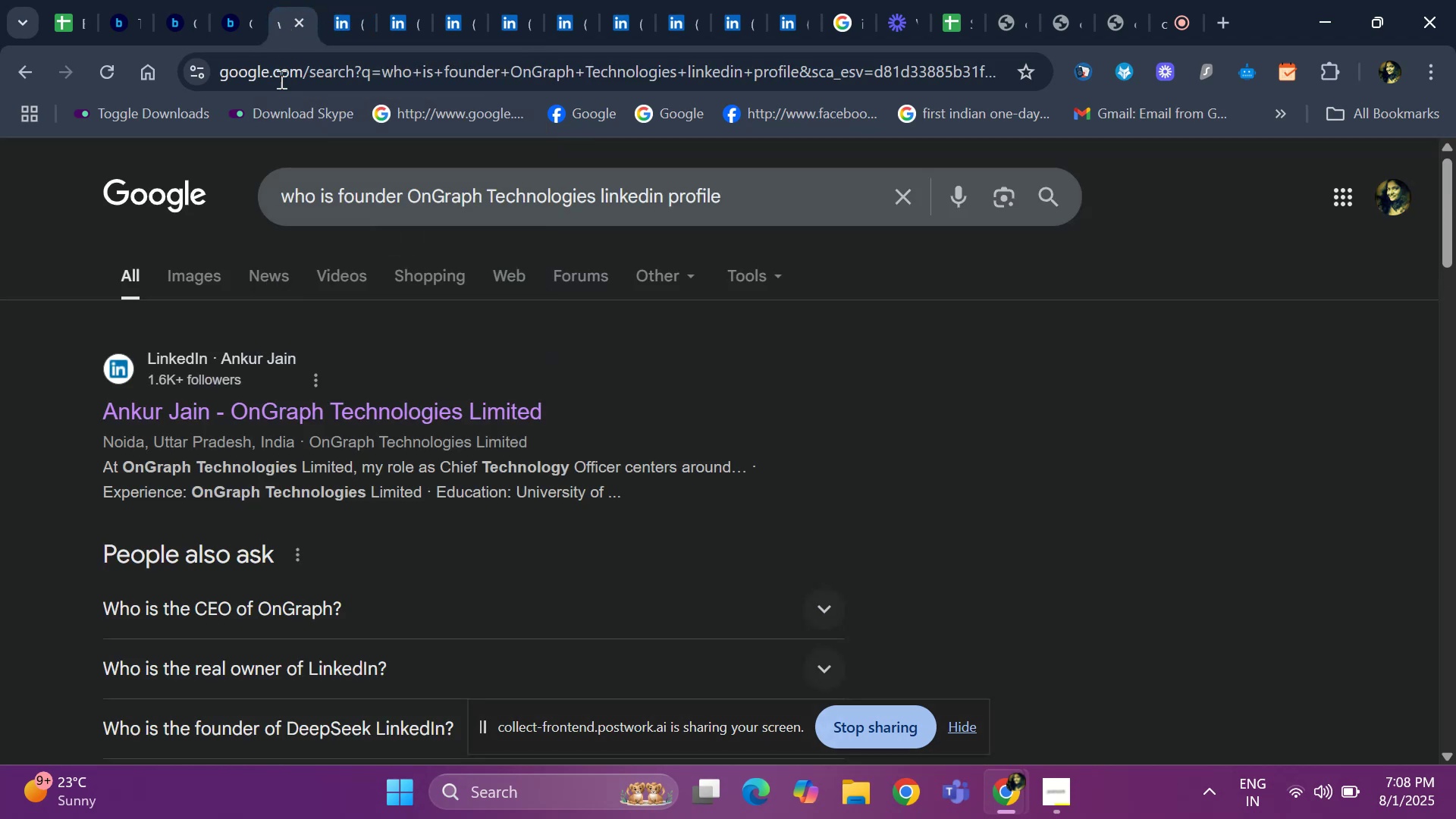 
scroll: coordinate [211, 397], scroll_direction: down, amount: 12.0
 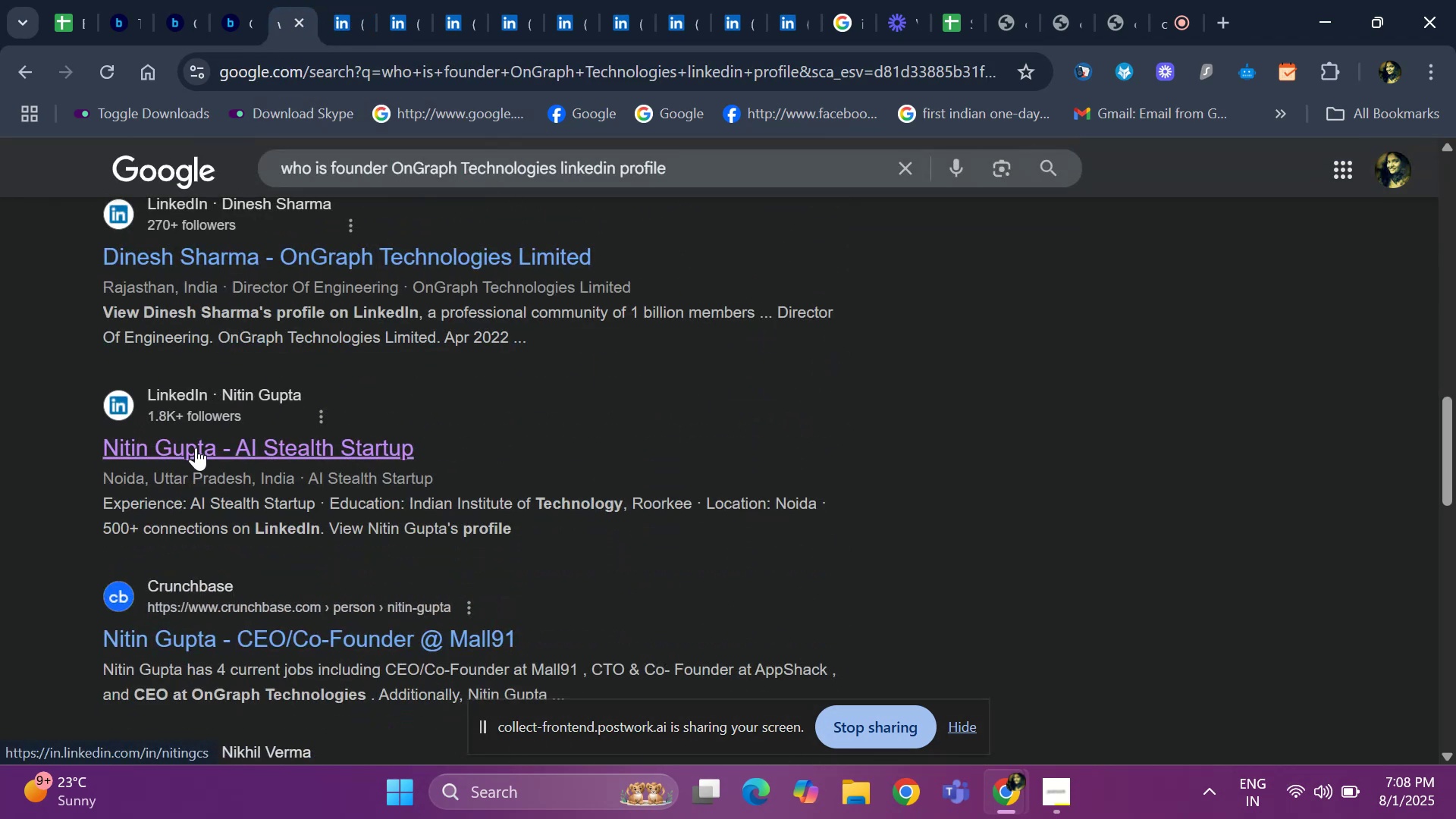 
scroll: coordinate [325, 330], scroll_direction: up, amount: 4.0
 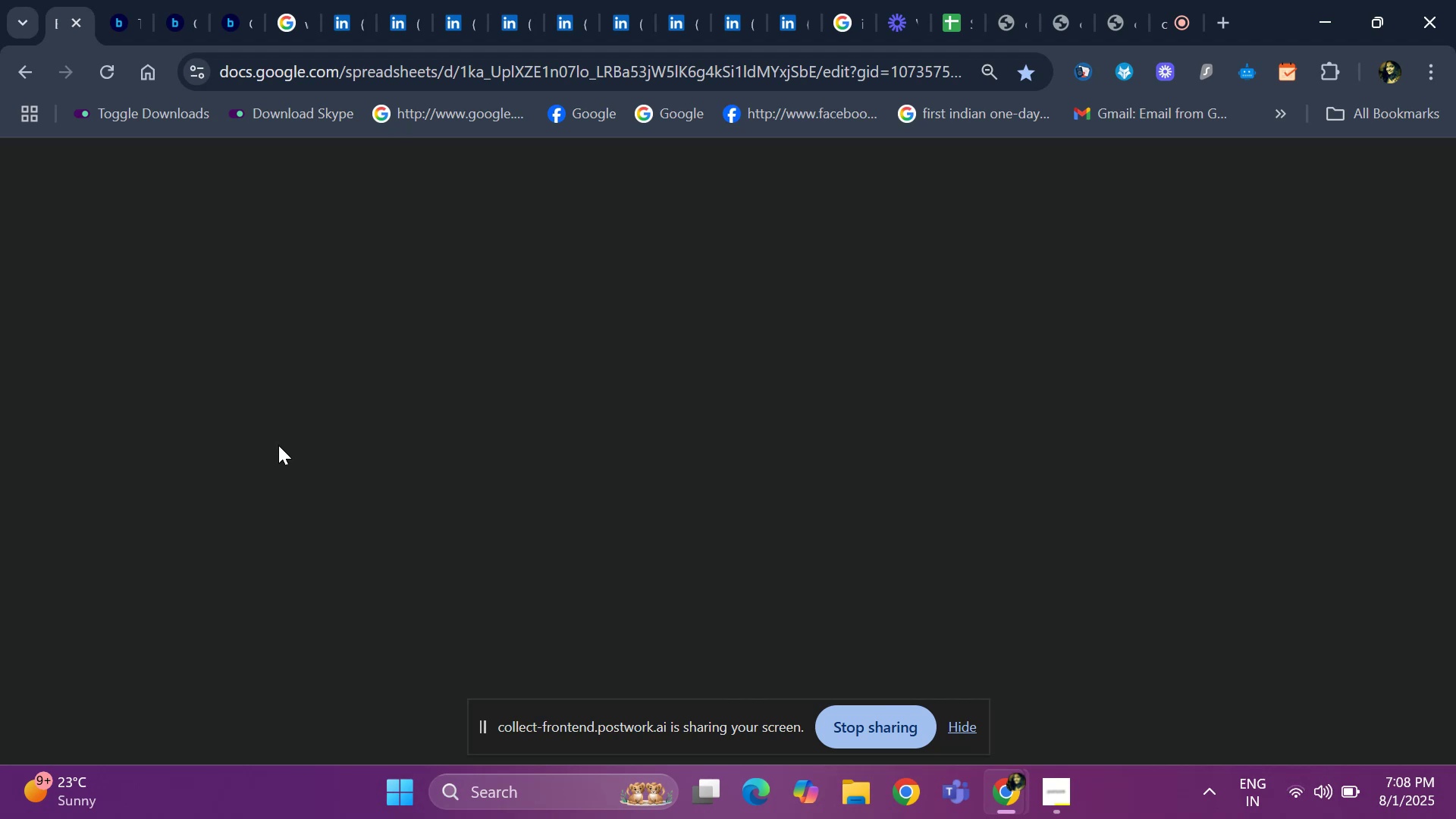 
left_click([123, 17])
 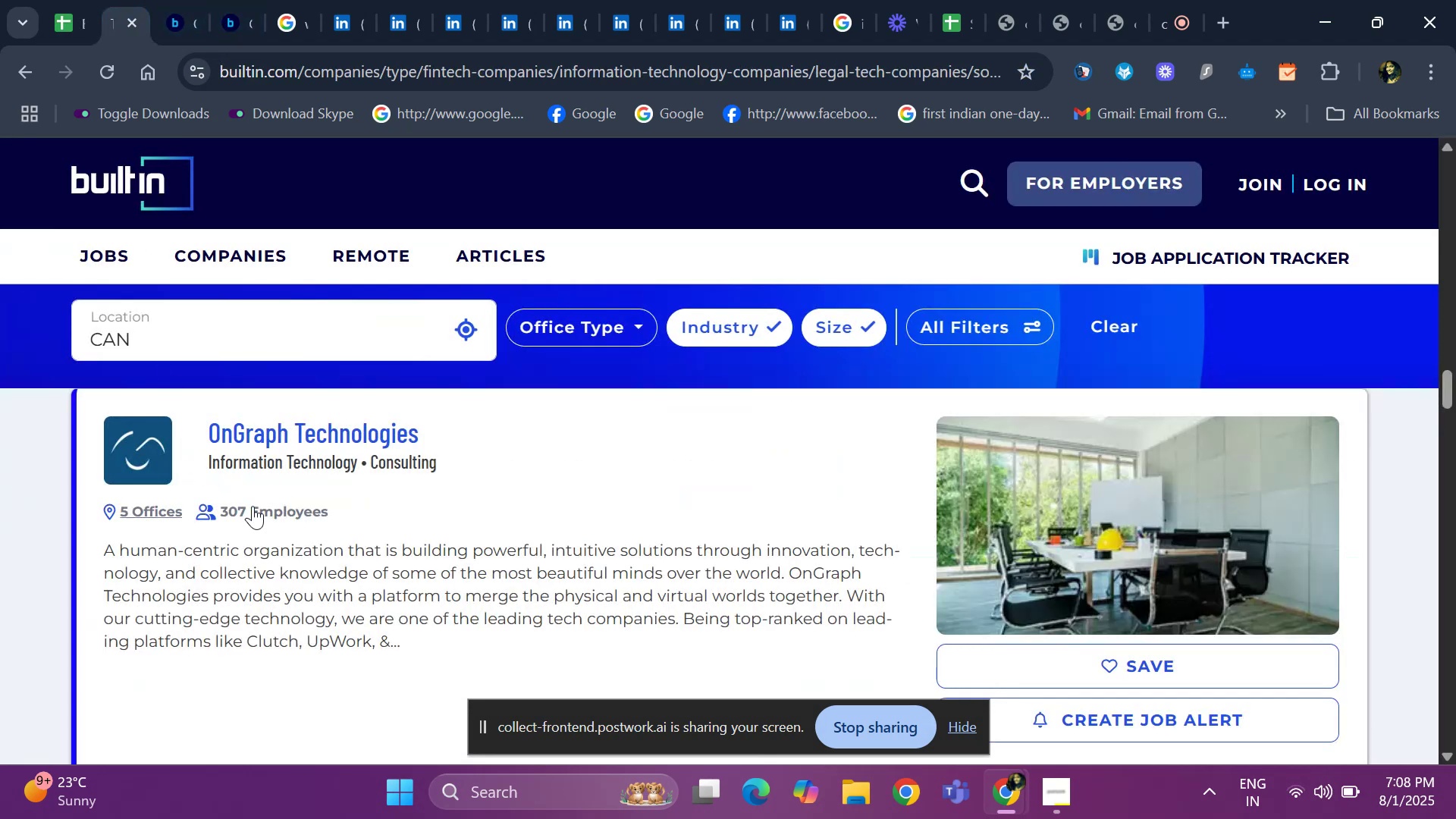 
scroll: coordinate [259, 455], scroll_direction: down, amount: 3.0
 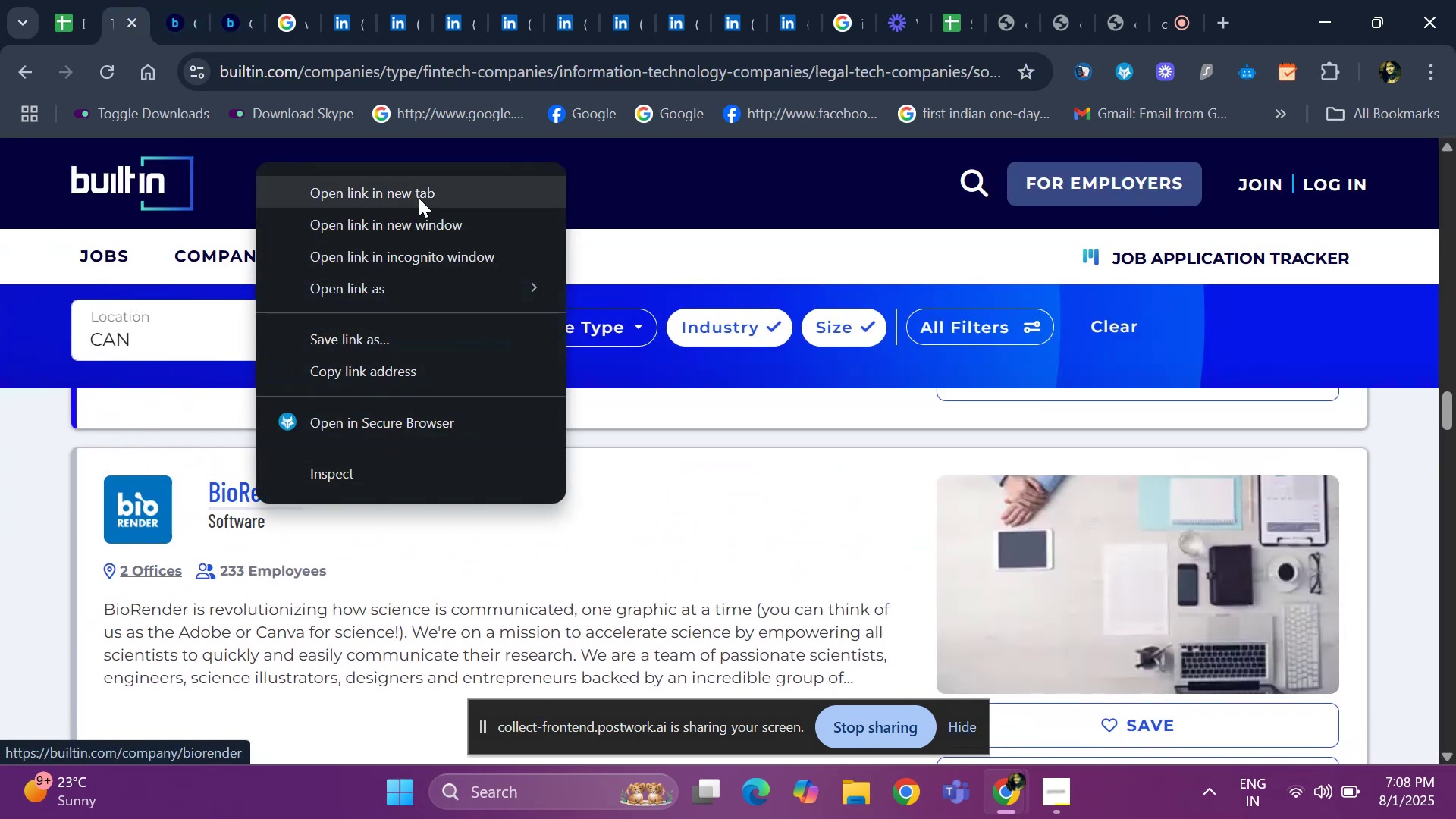 
left_click([413, 204])
 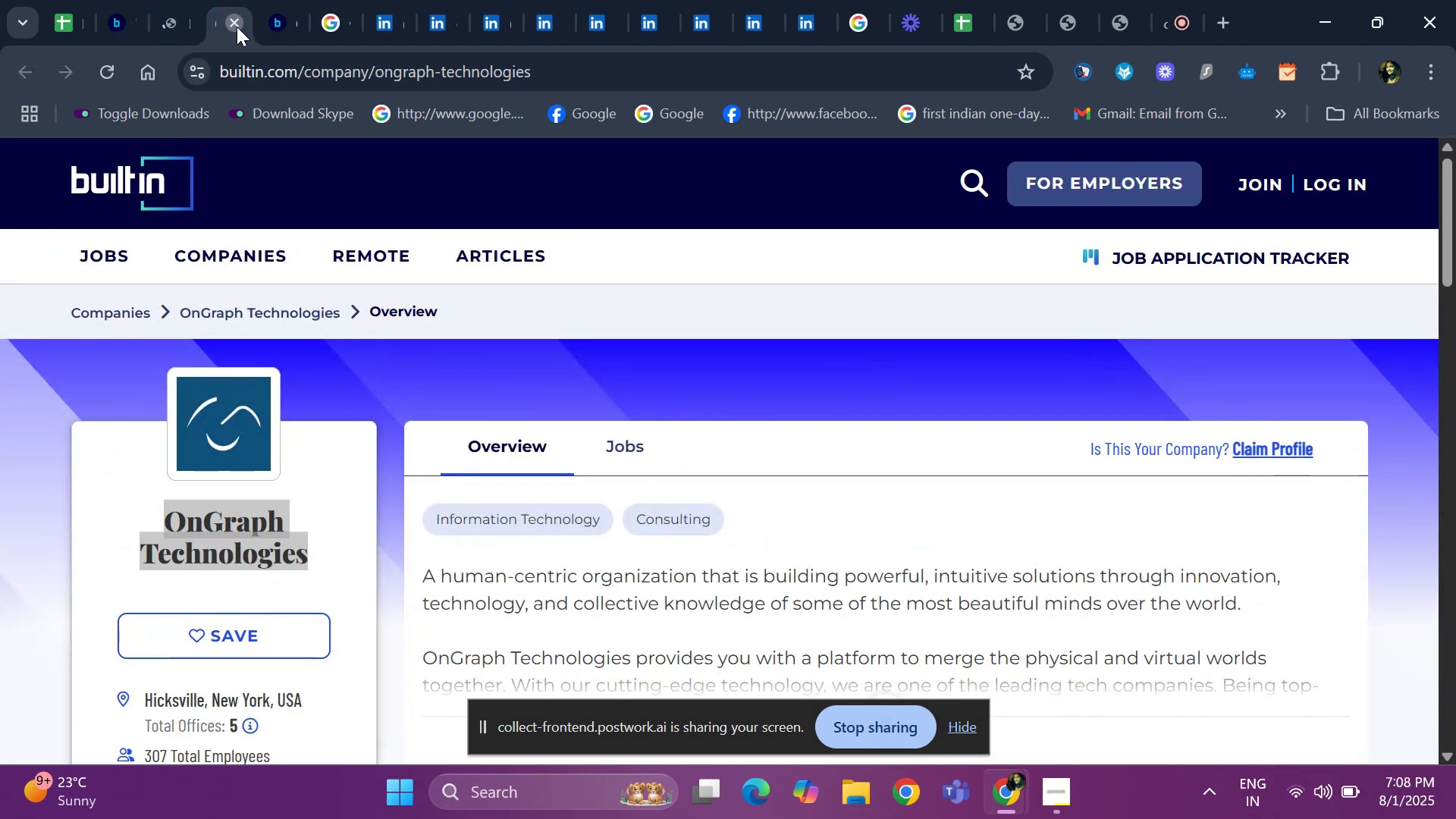 
left_click([242, 24])
 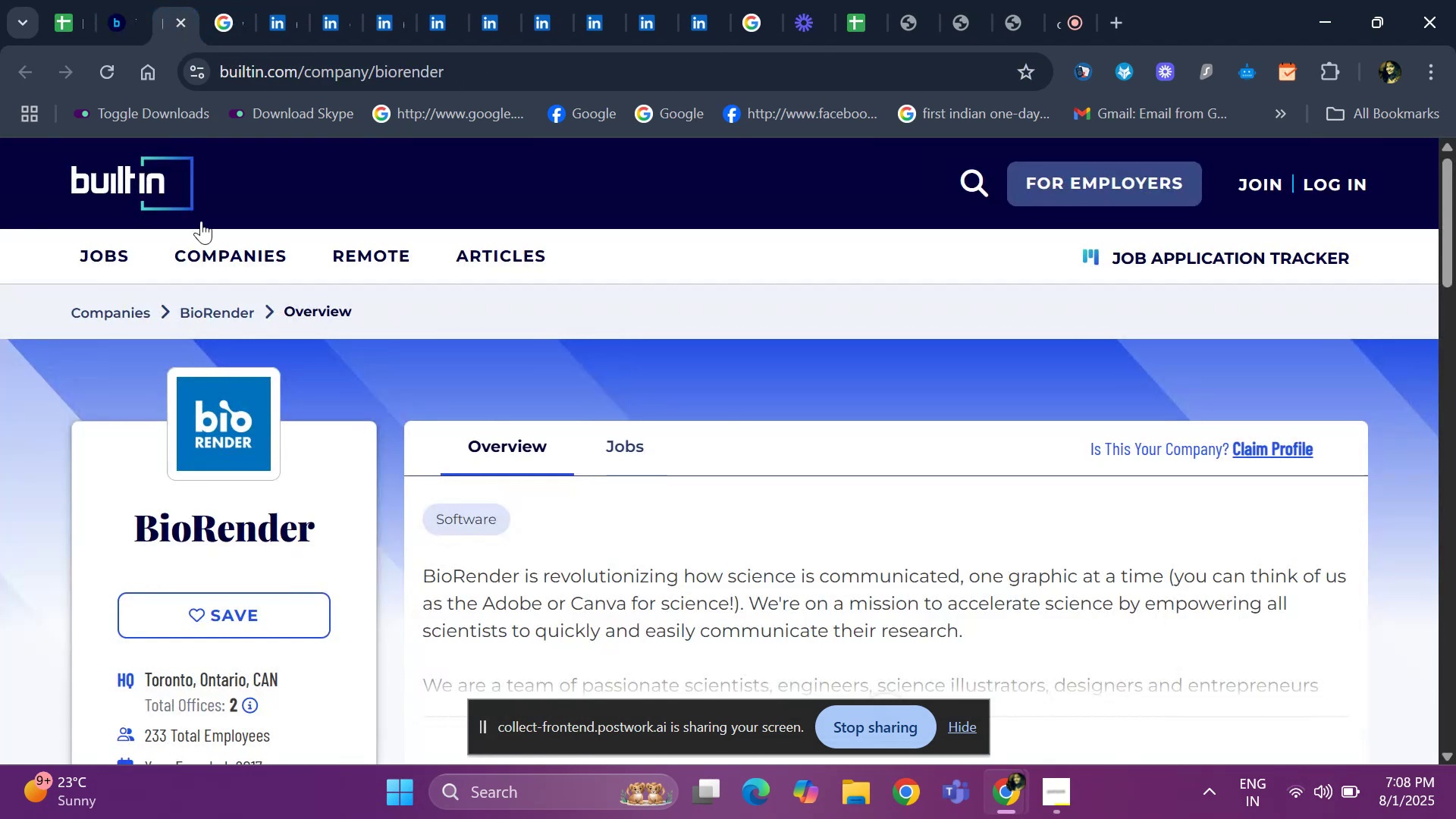 
scroll: coordinate [293, 573], scroll_direction: down, amount: 8.0
 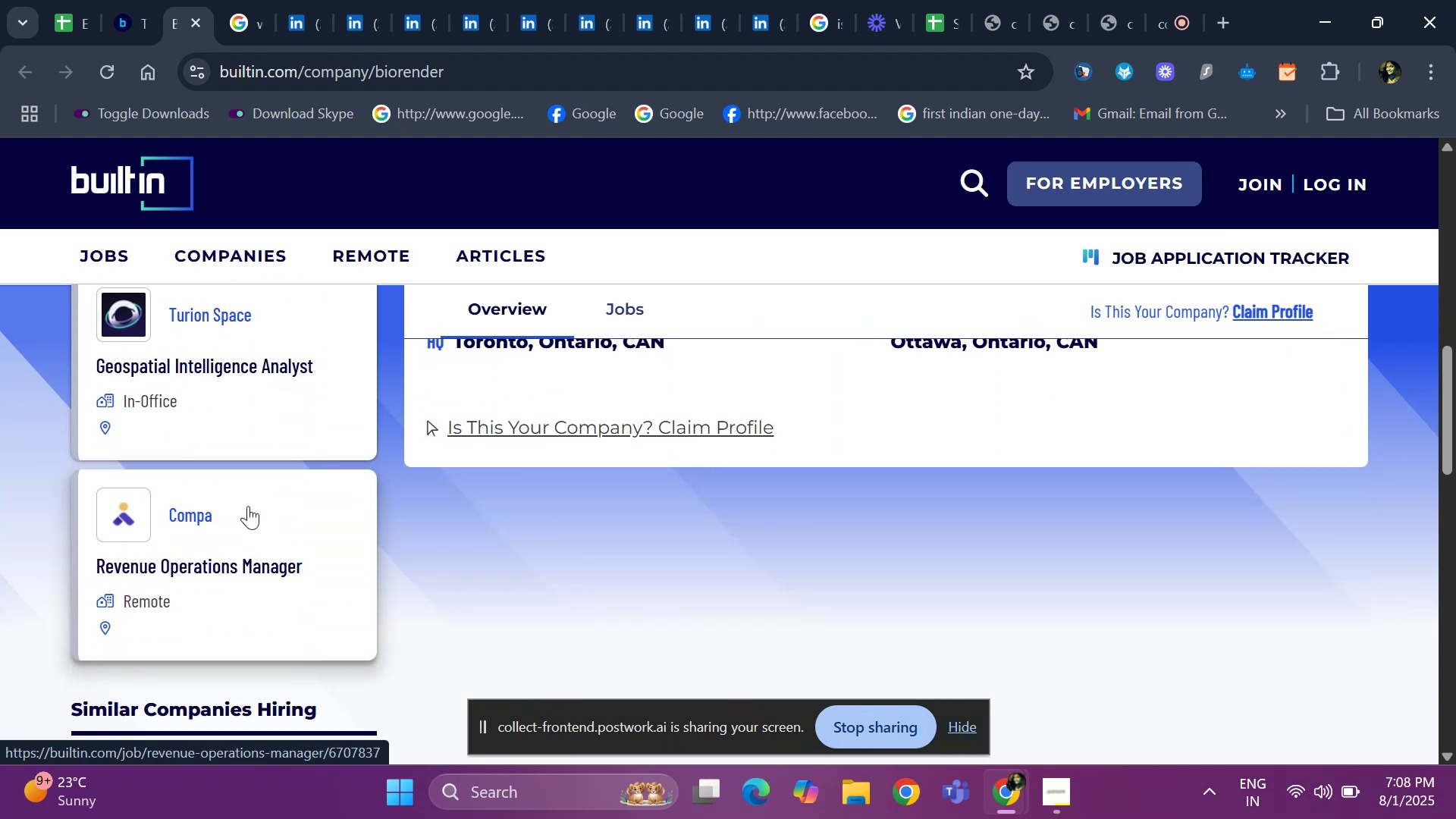 
scroll: coordinate [265, 486], scroll_direction: up, amount: 9.0
 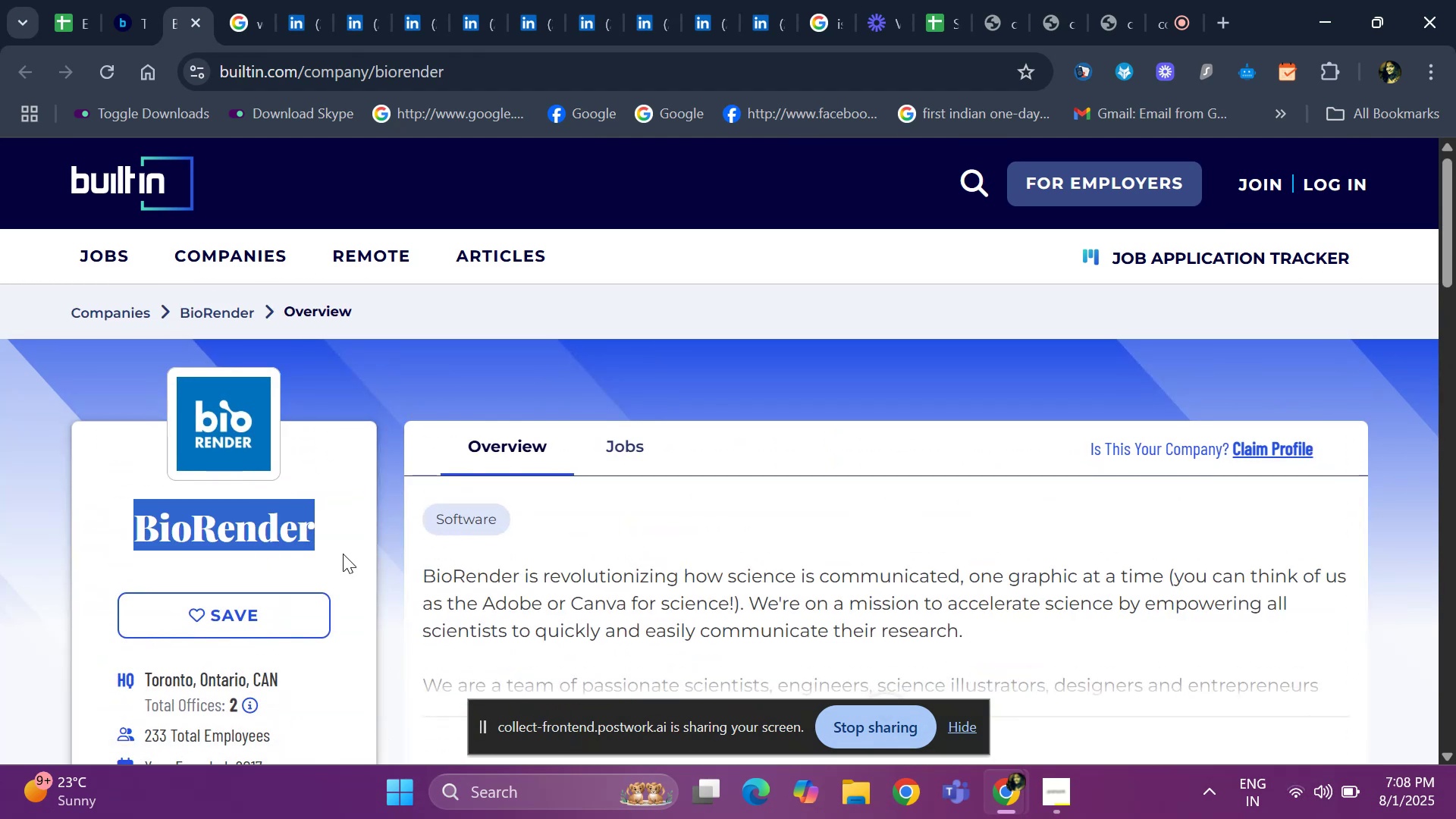 
key(Control+ControlLeft)
 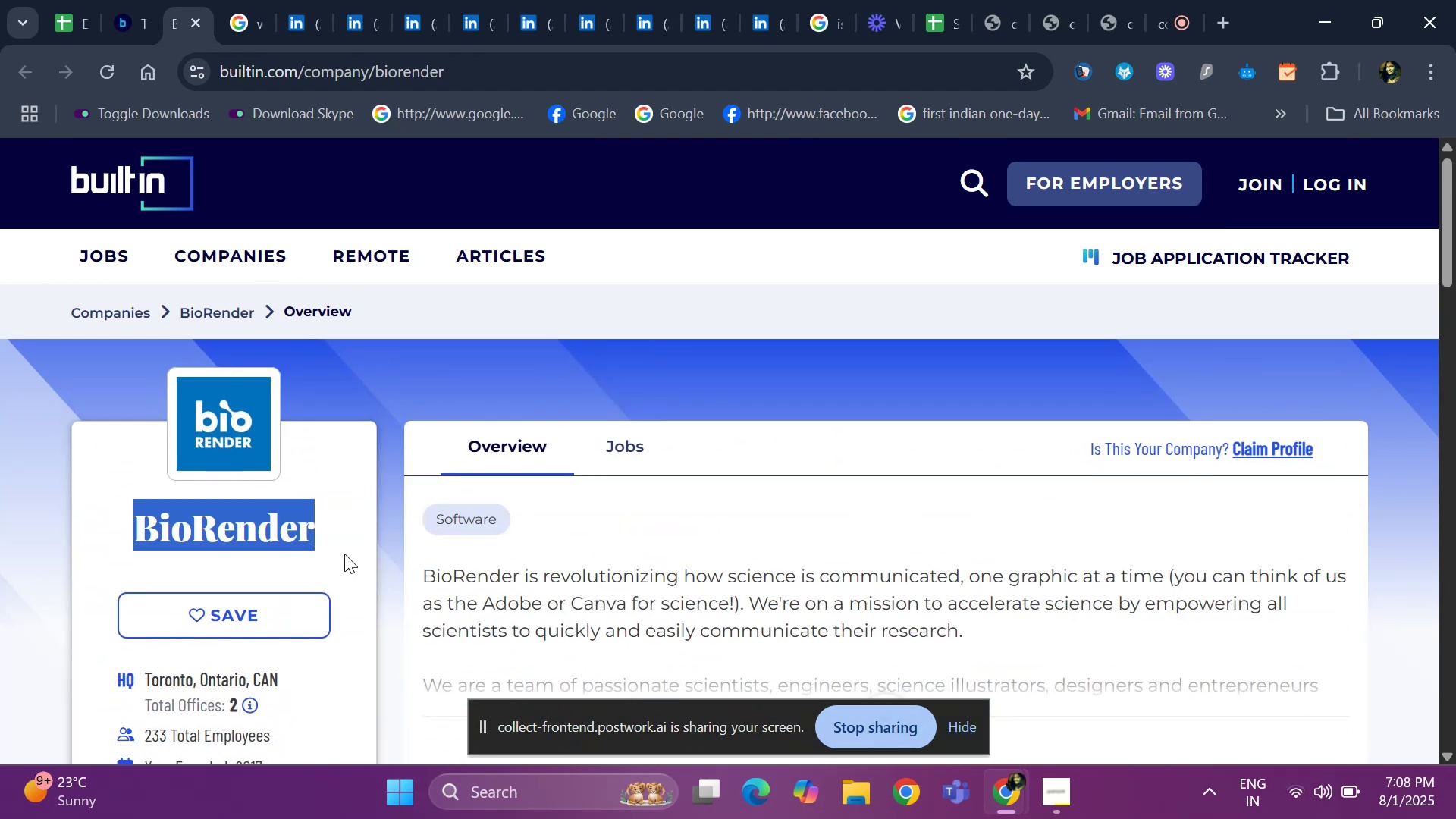 
key(Control+C)
 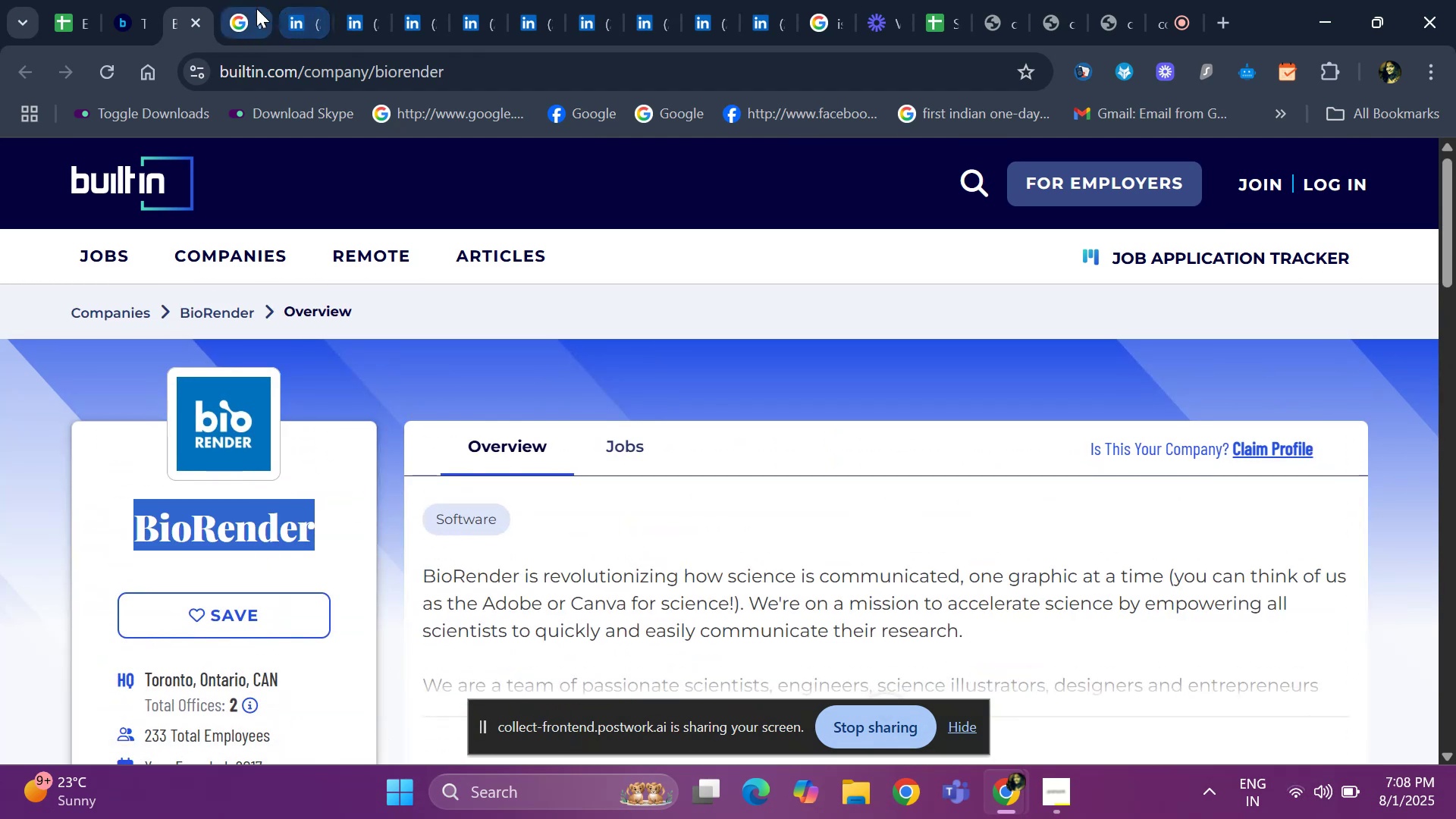 
left_click([240, 16])
 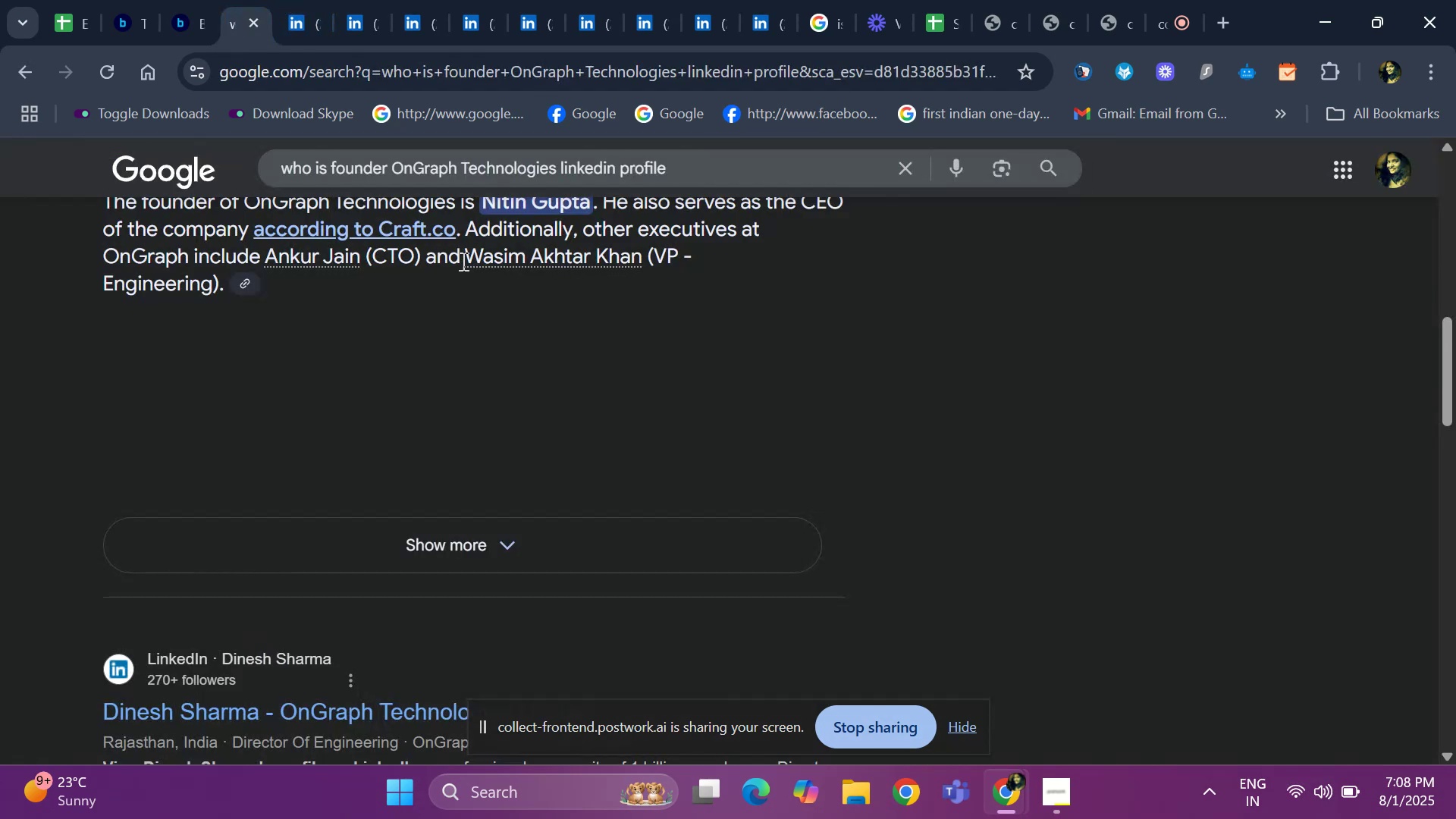 
scroll: coordinate [581, 311], scroll_direction: up, amount: 5.0
 